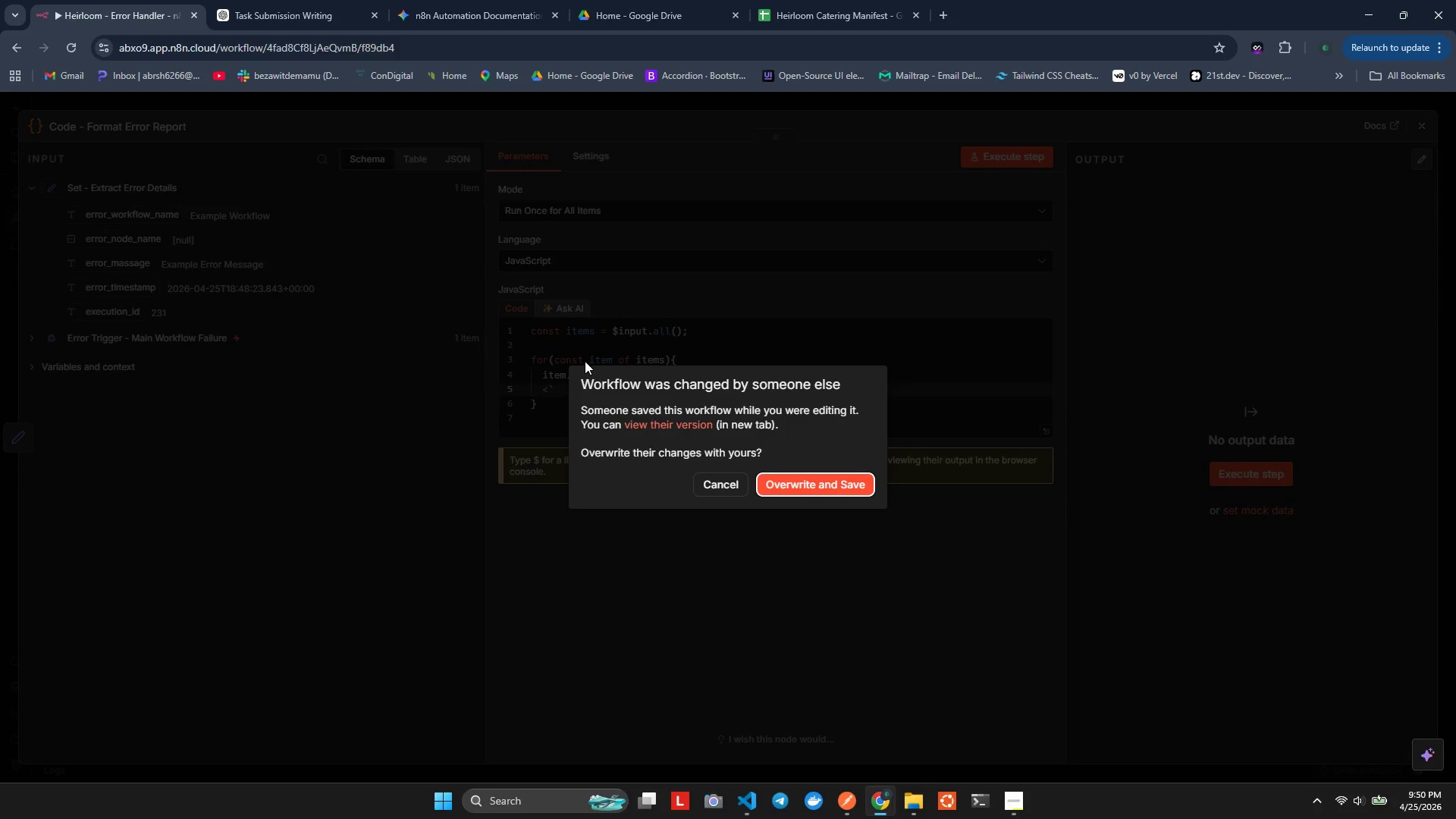 
wait(10.67)
 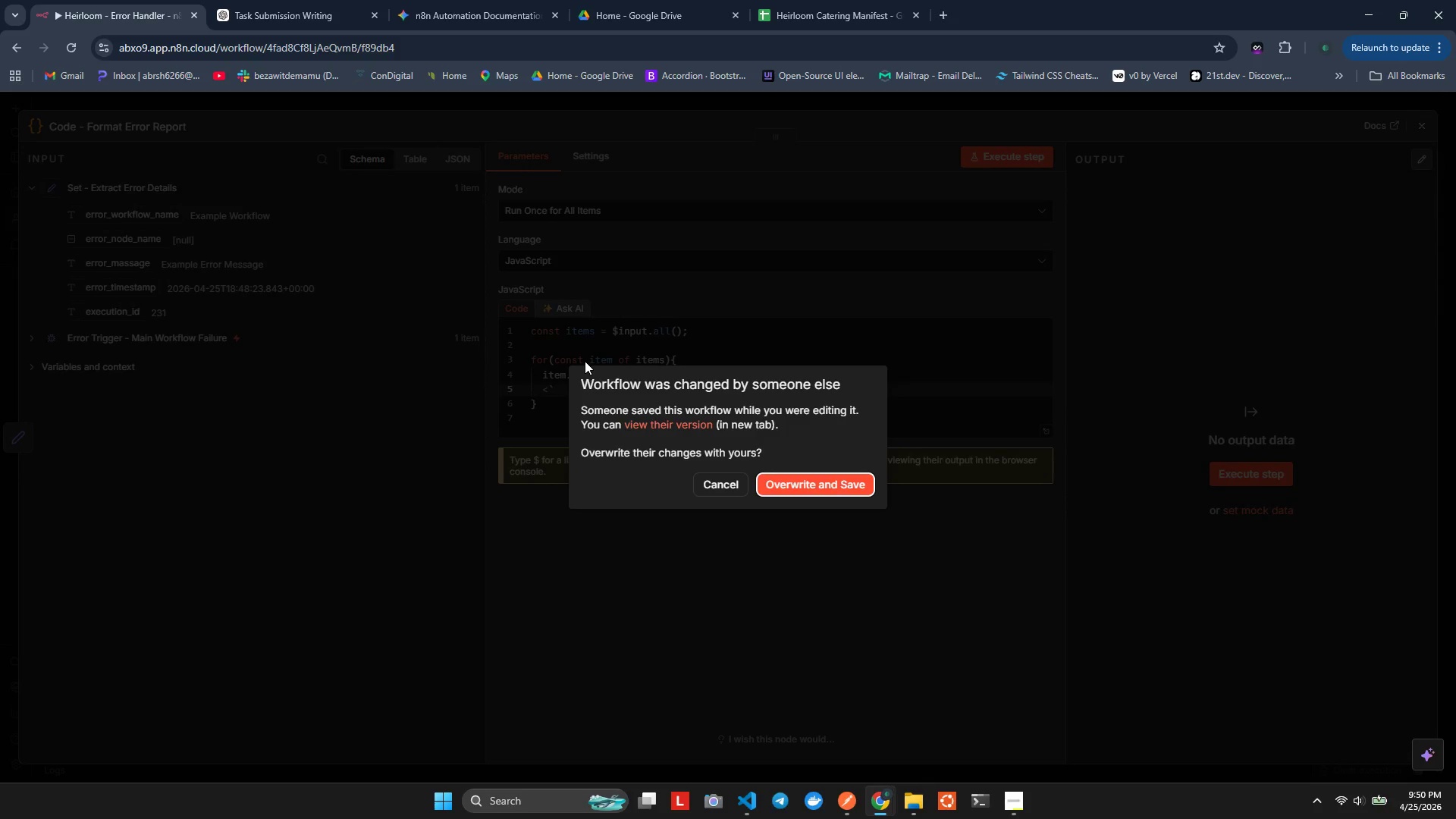 
left_click([774, 482])
 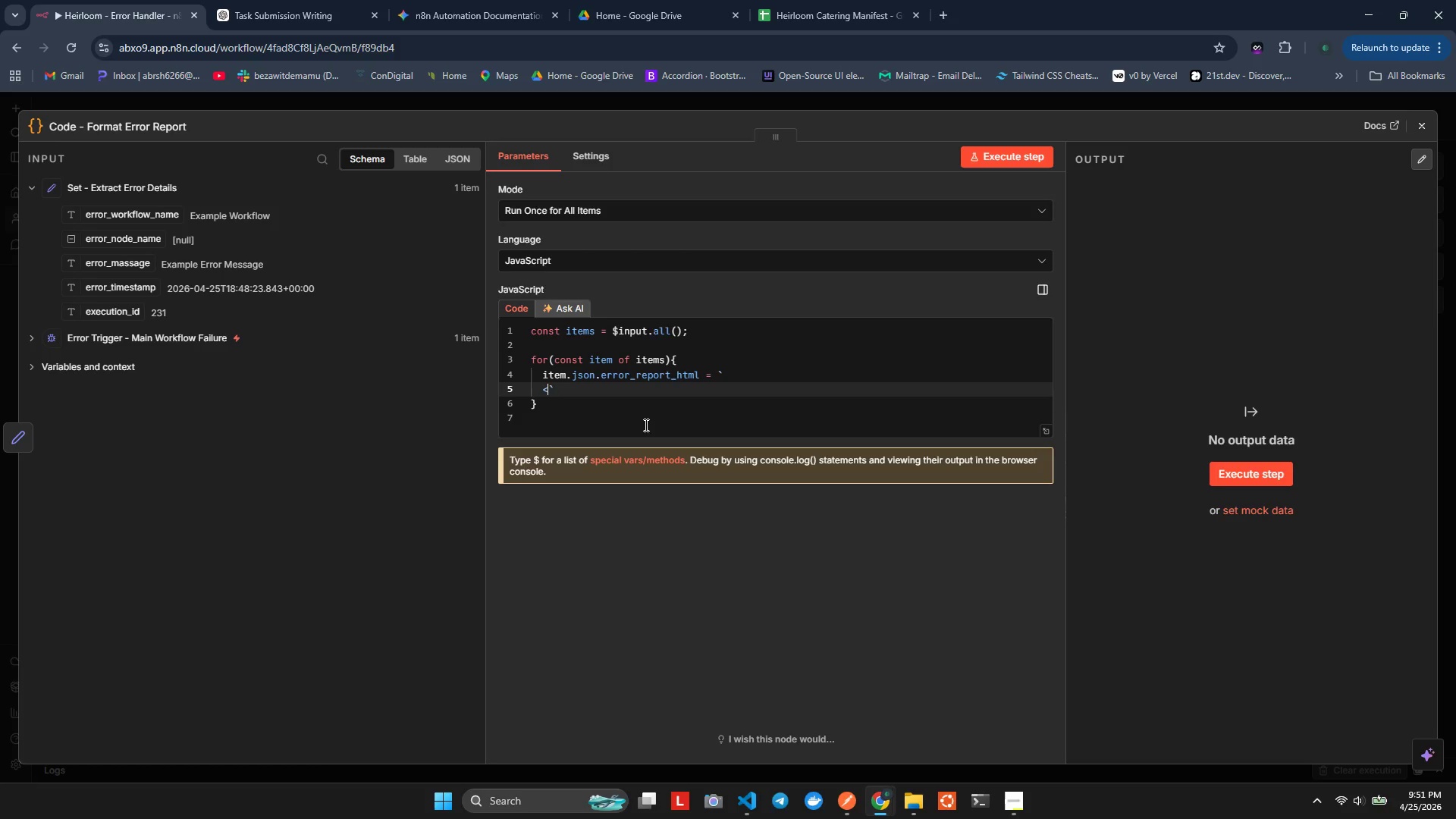 
wait(23.61)
 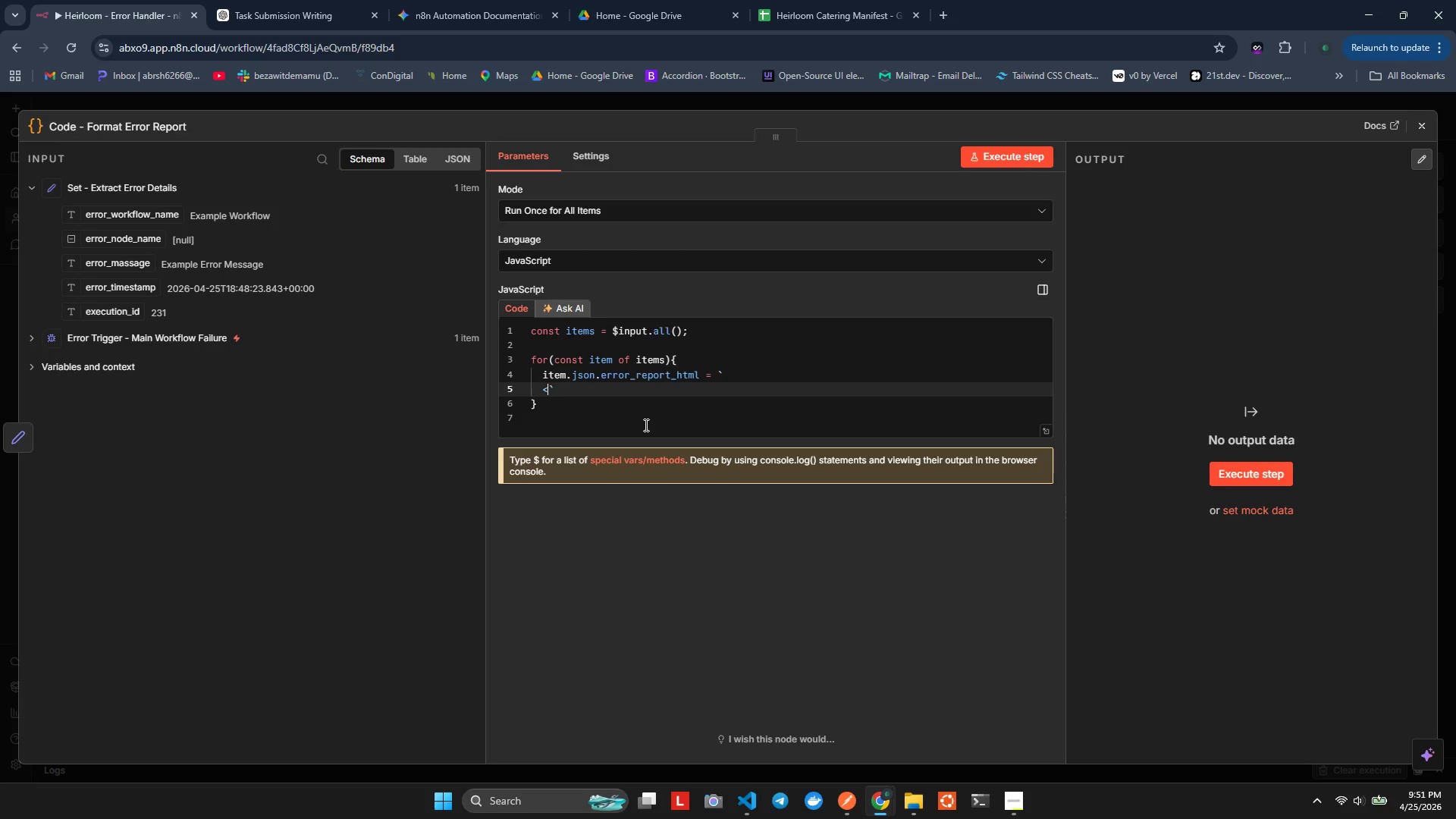 
key(Alt+Tab)
 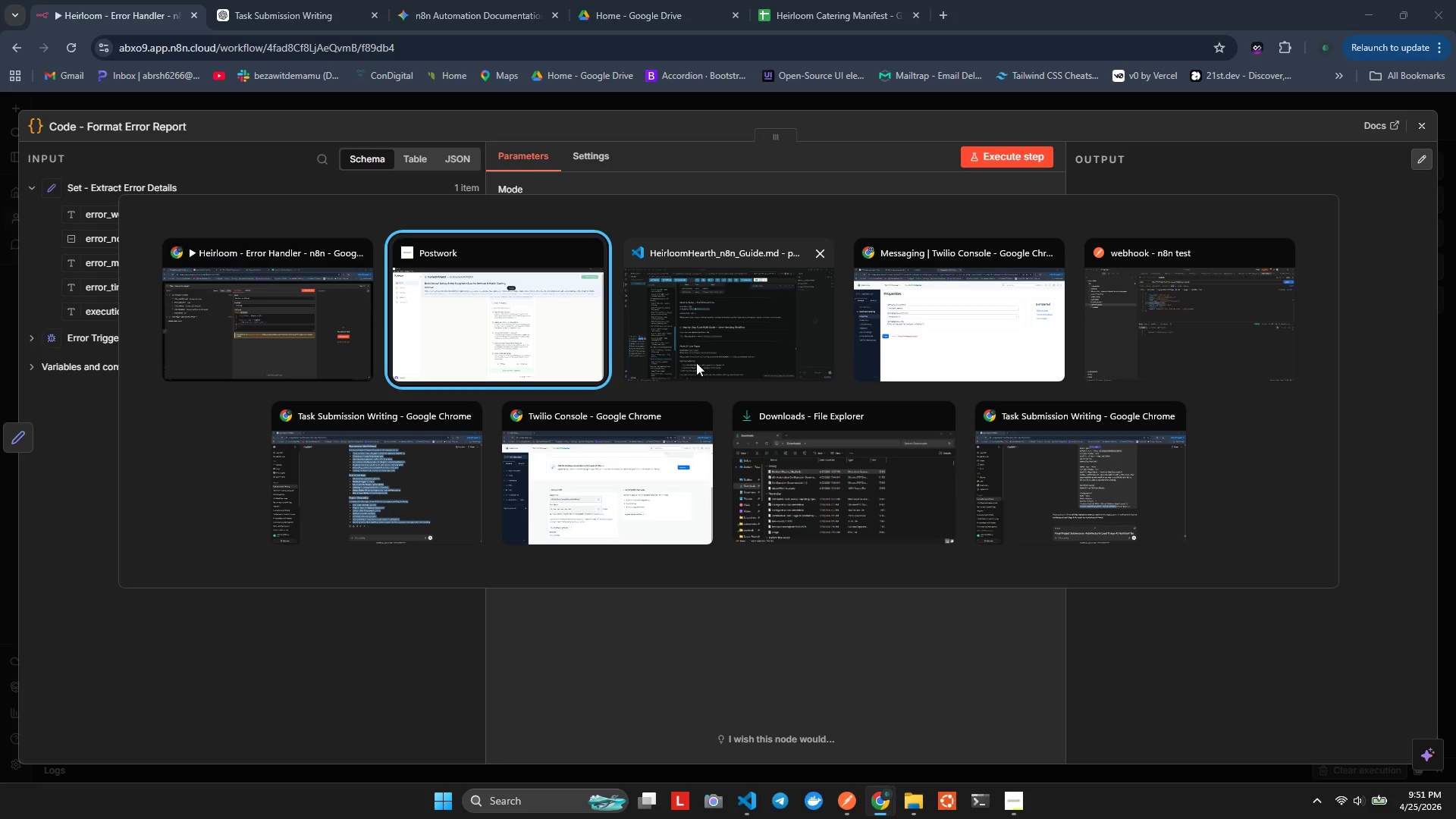 
key(Alt+Tab)
 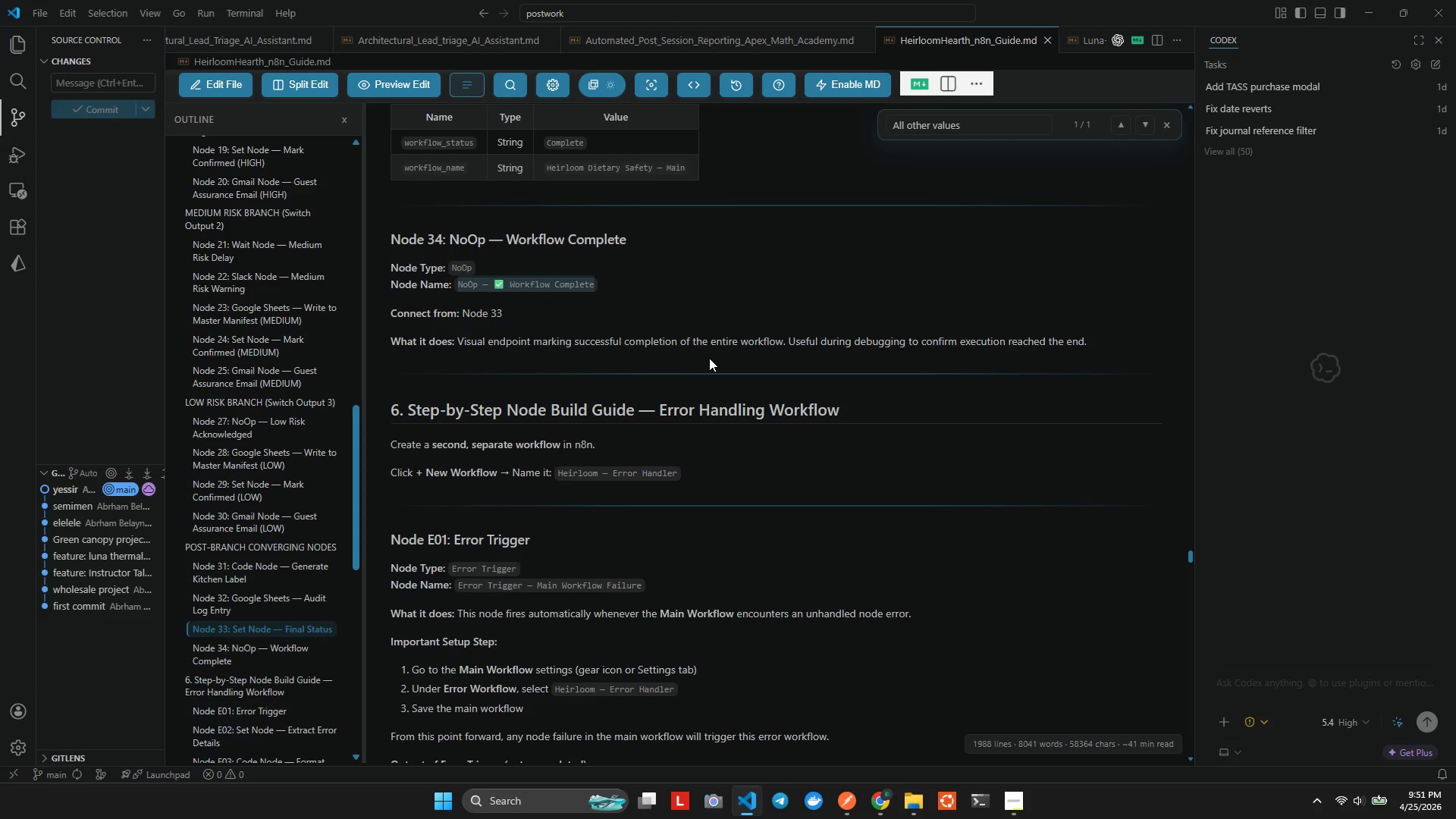 
scroll: coordinate [660, 410], scroll_direction: down, amount: 19.0
 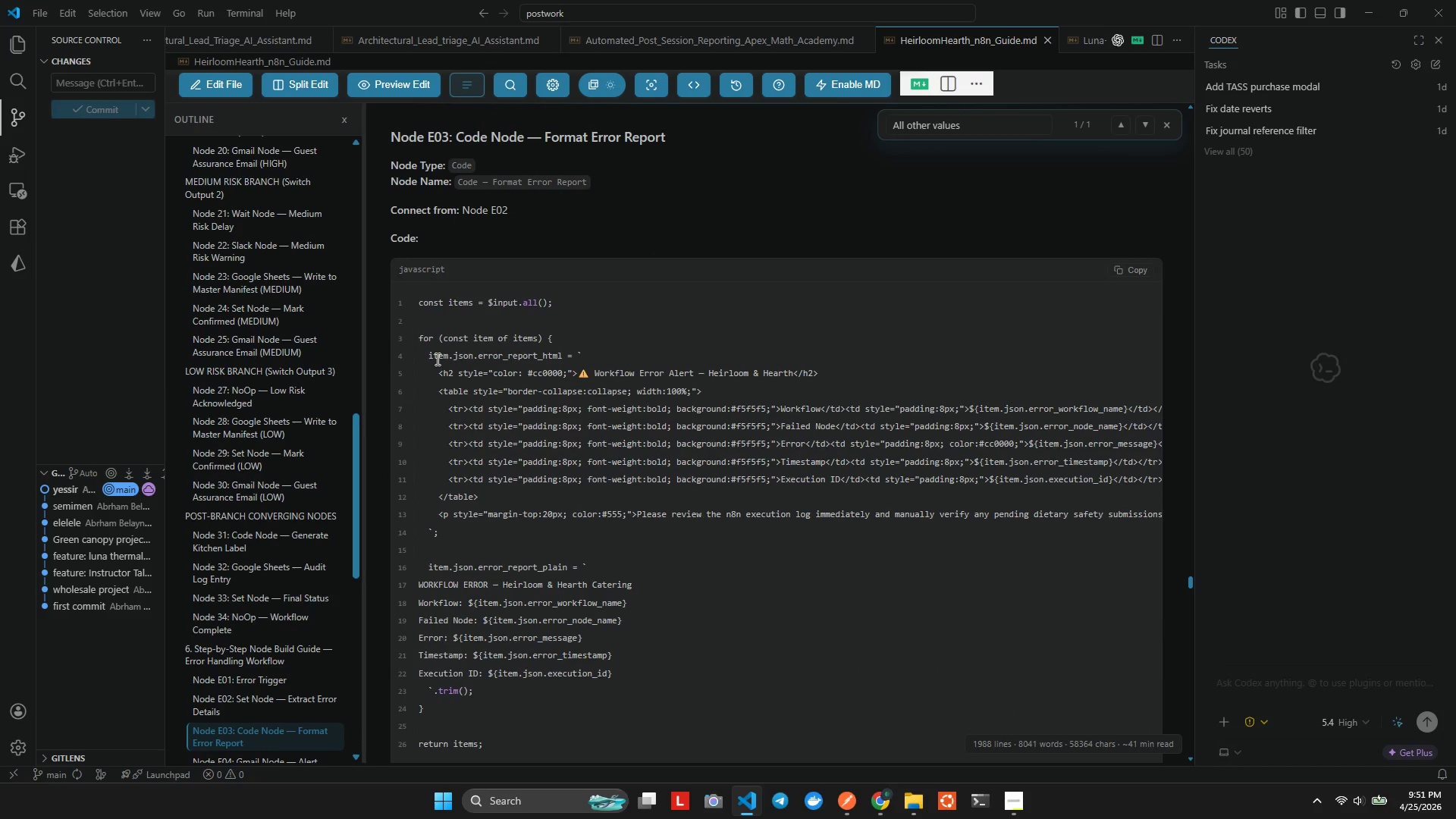 
left_click_drag(start_coordinate=[428, 356], to_coordinate=[463, 535])
 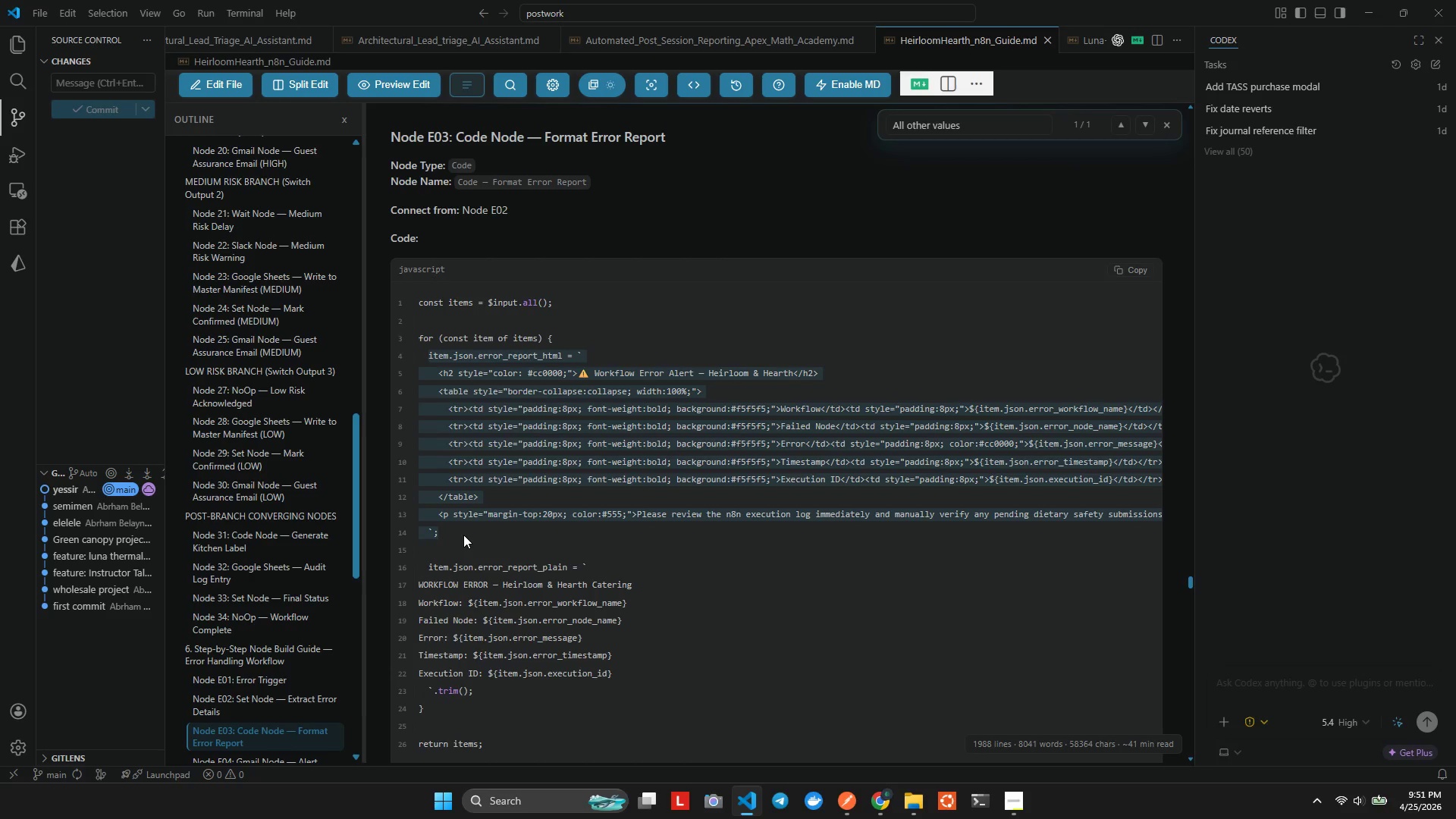 
key(Control+C)
 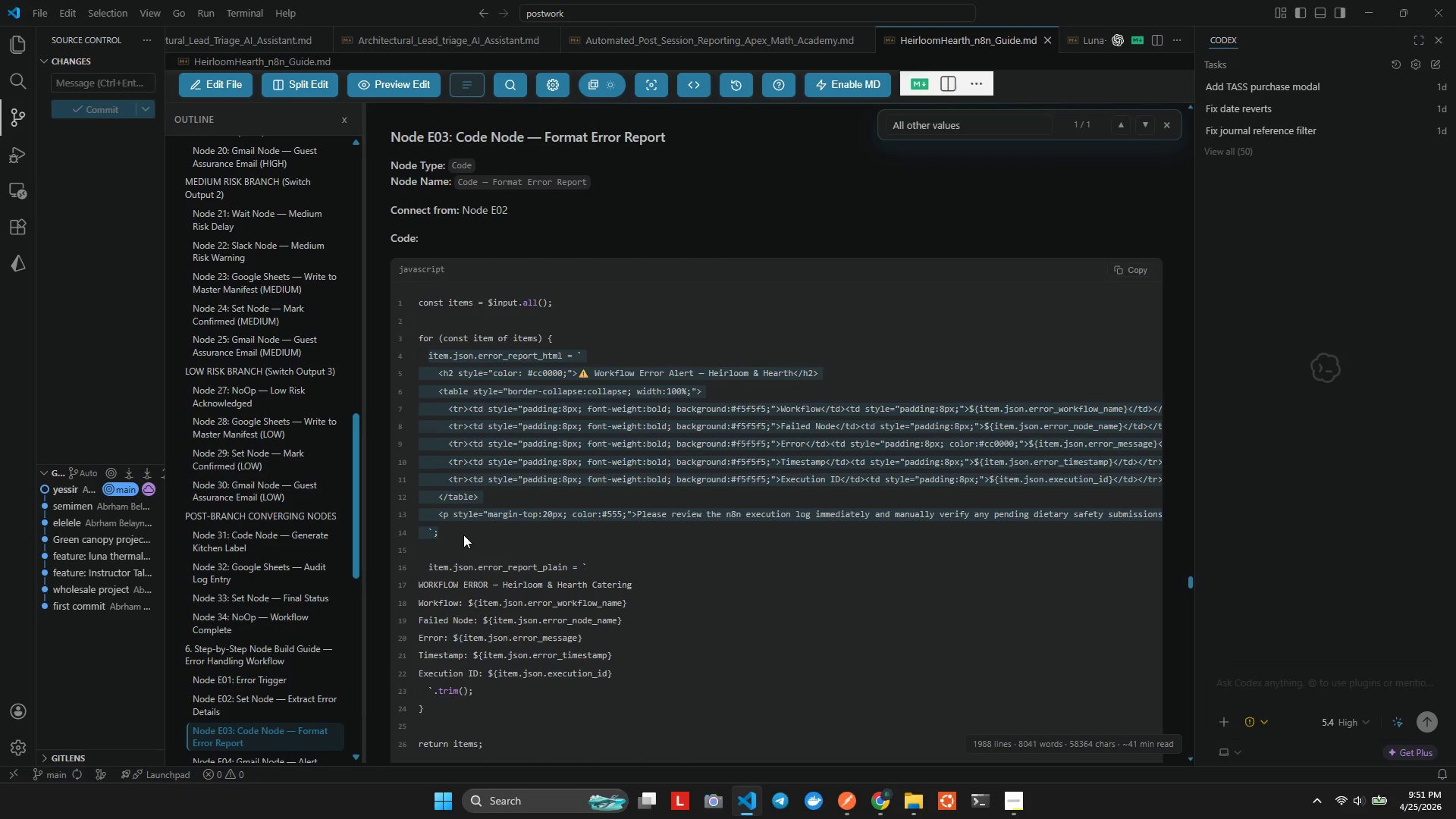 
key(Alt+AltLeft)
 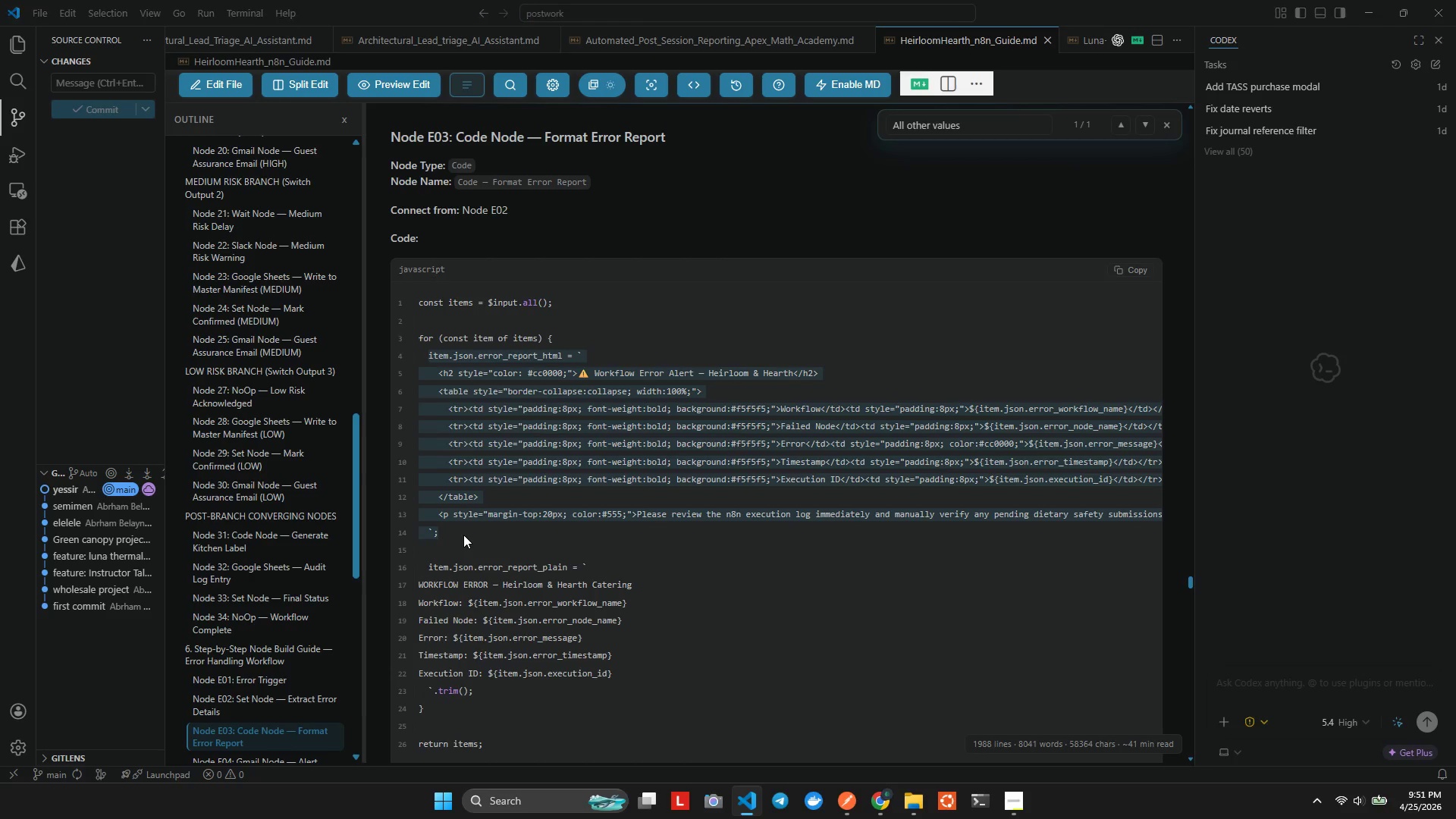 
key(Alt+Tab)
 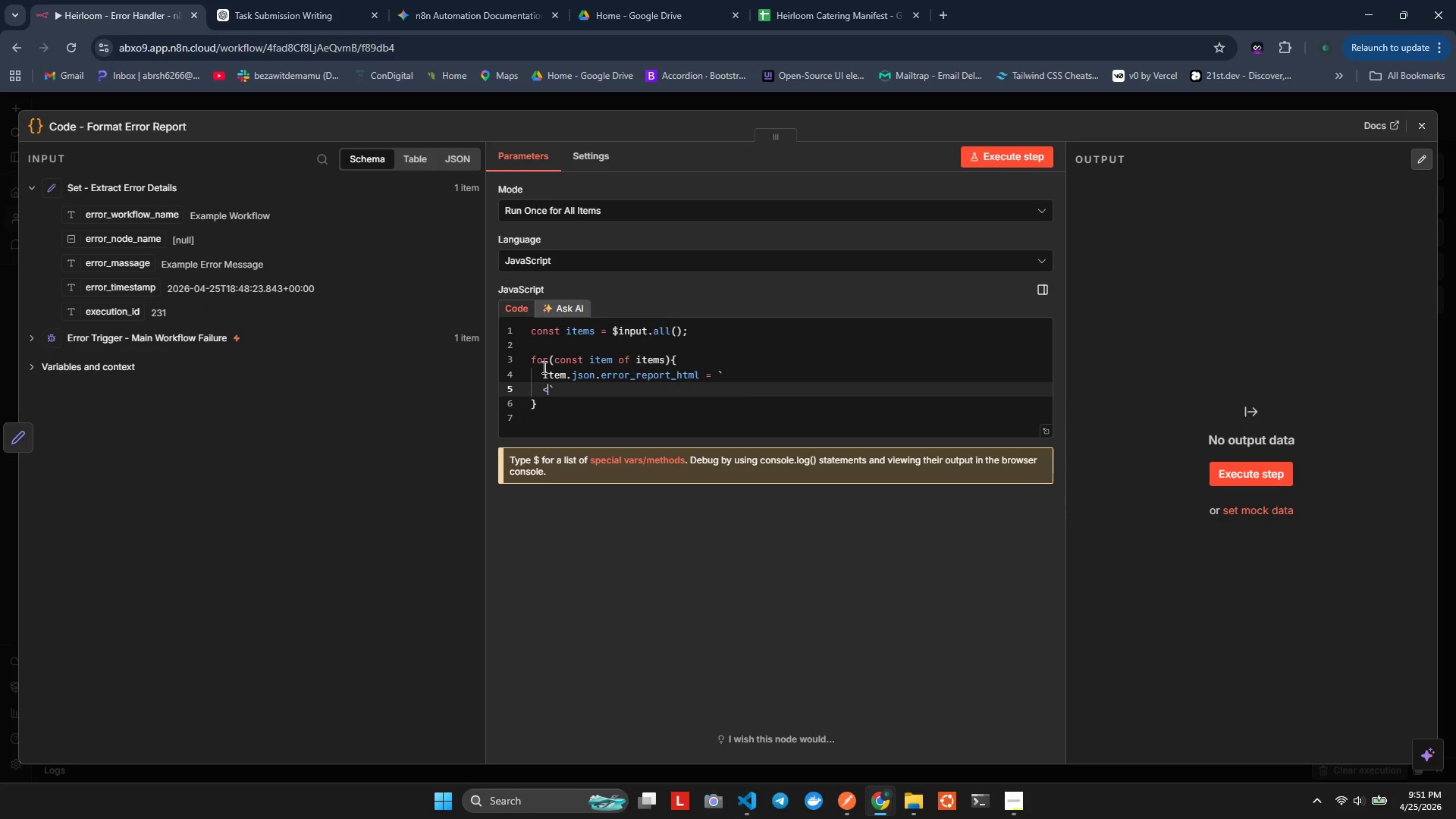 
left_click_drag(start_coordinate=[543, 368], to_coordinate=[554, 394])
 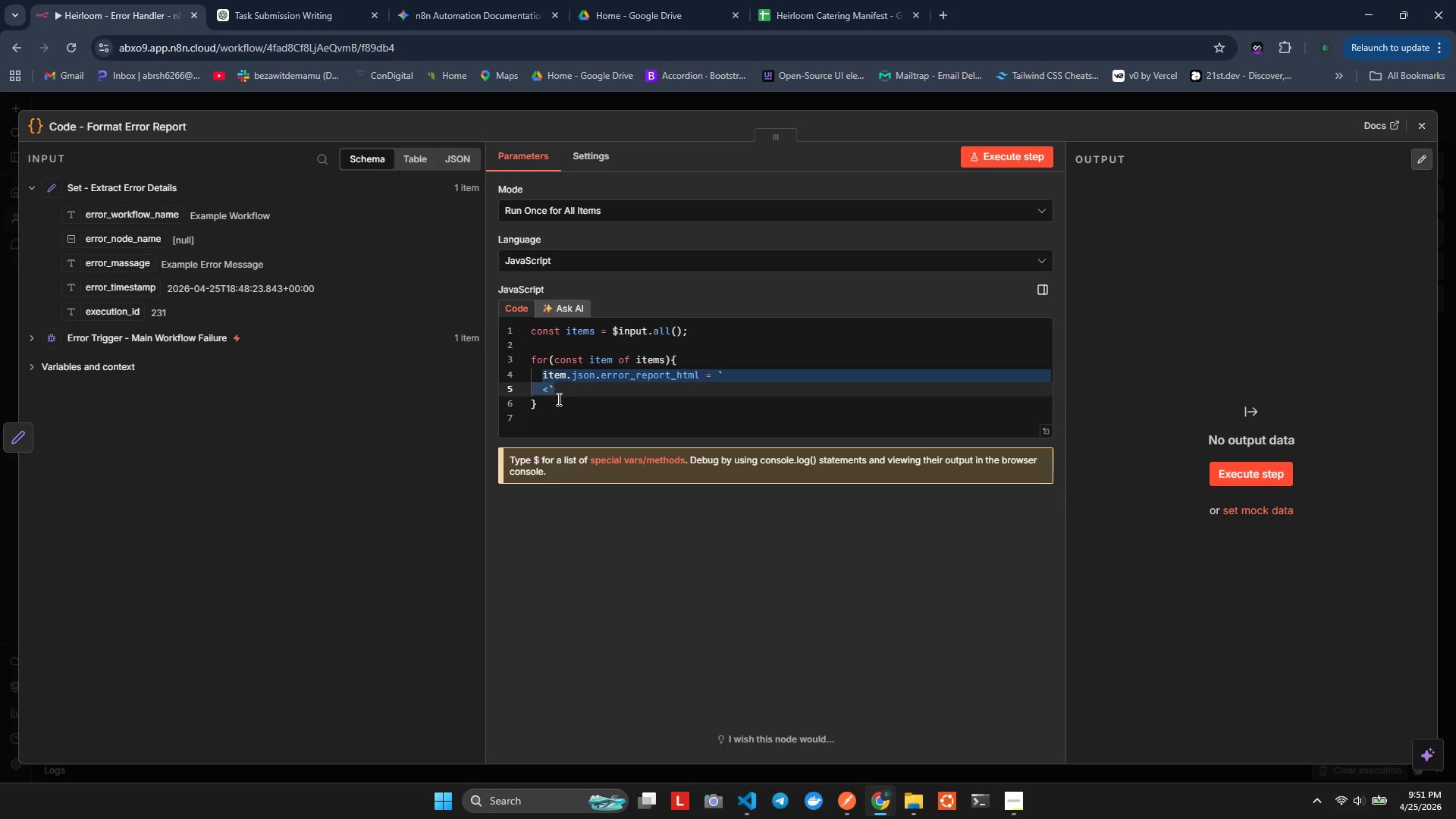 
key(Control+V)
 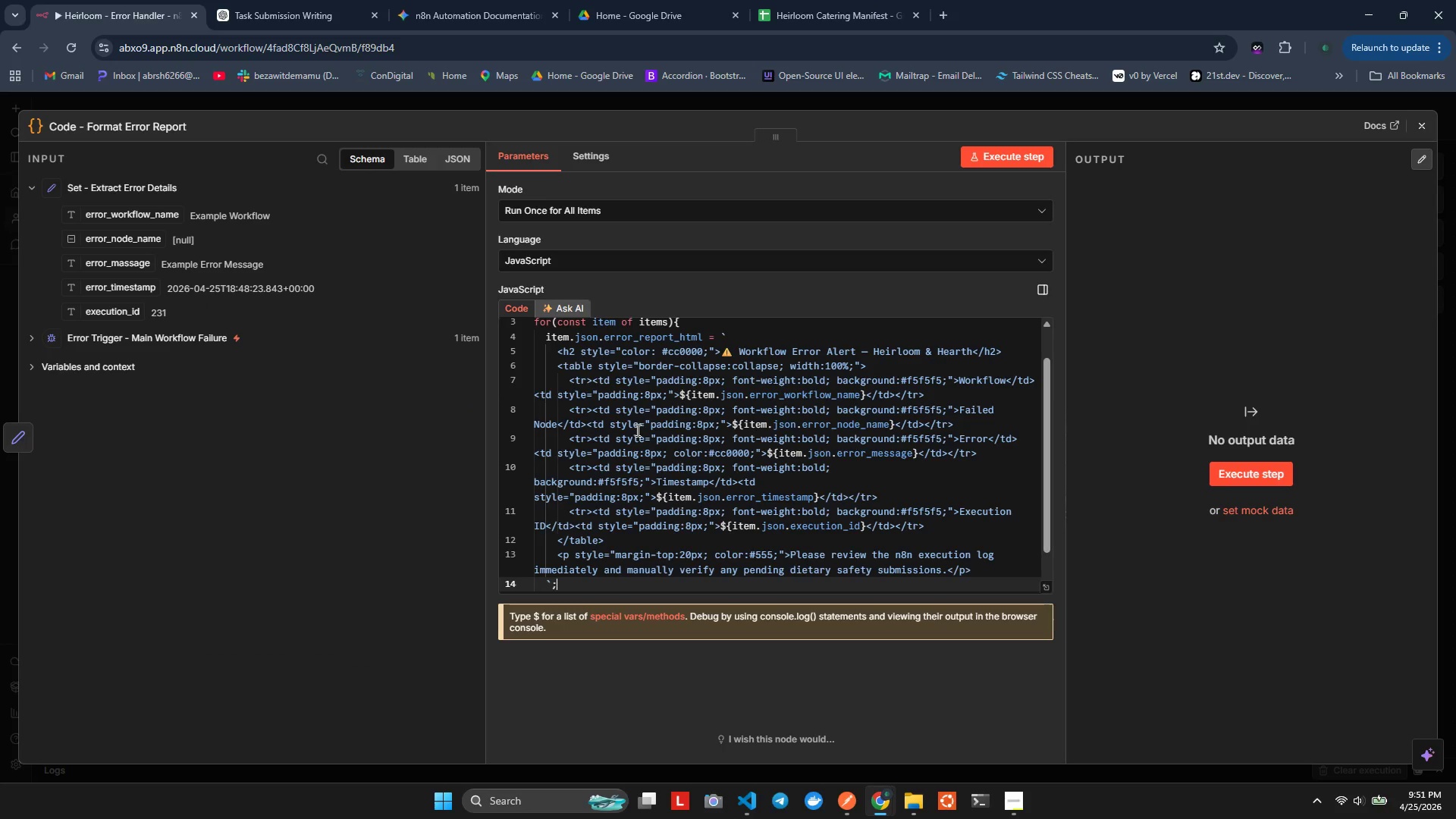 
key(Control+Enter)
 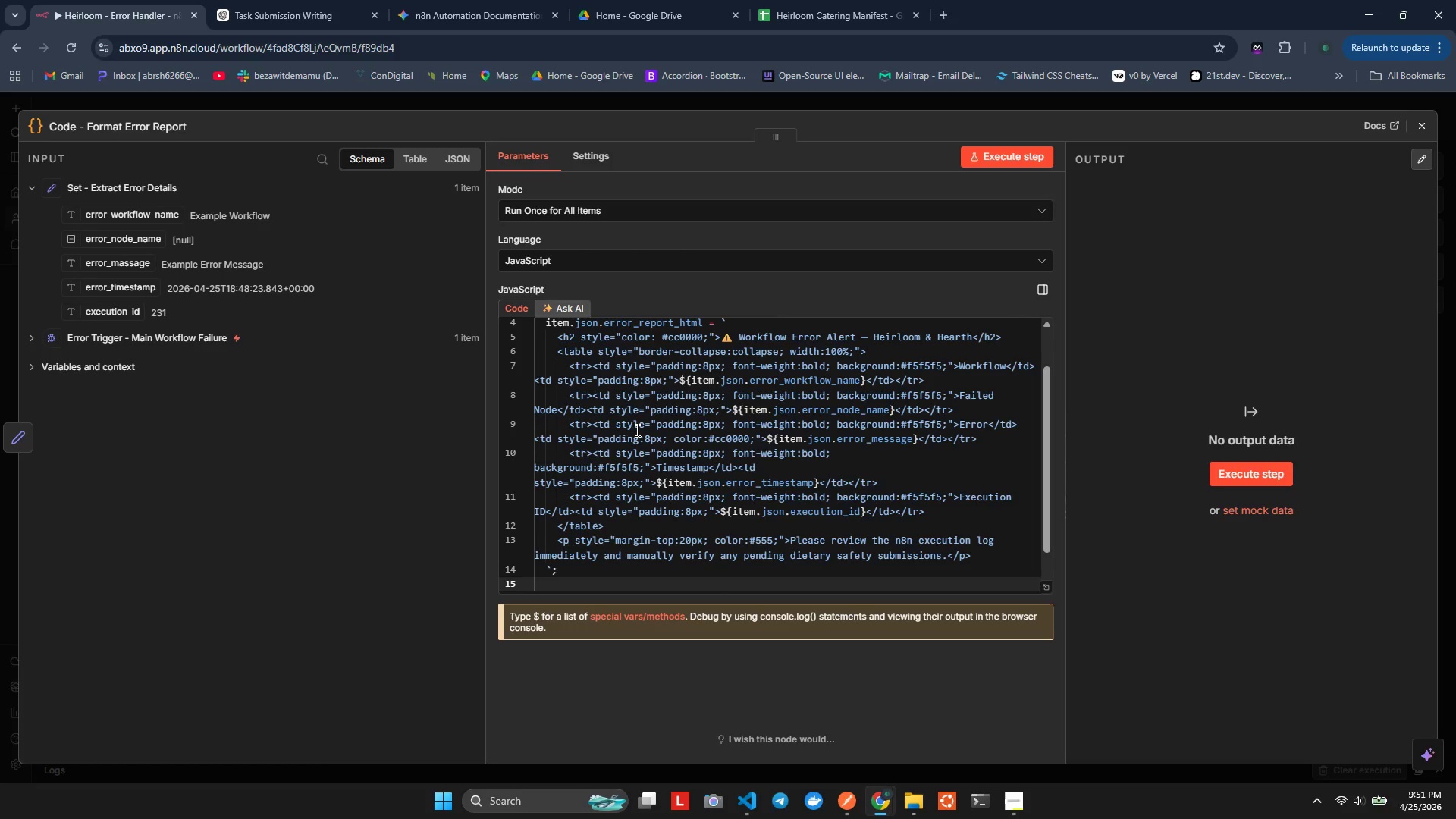 
hold_key(key=I, duration=0.53)
 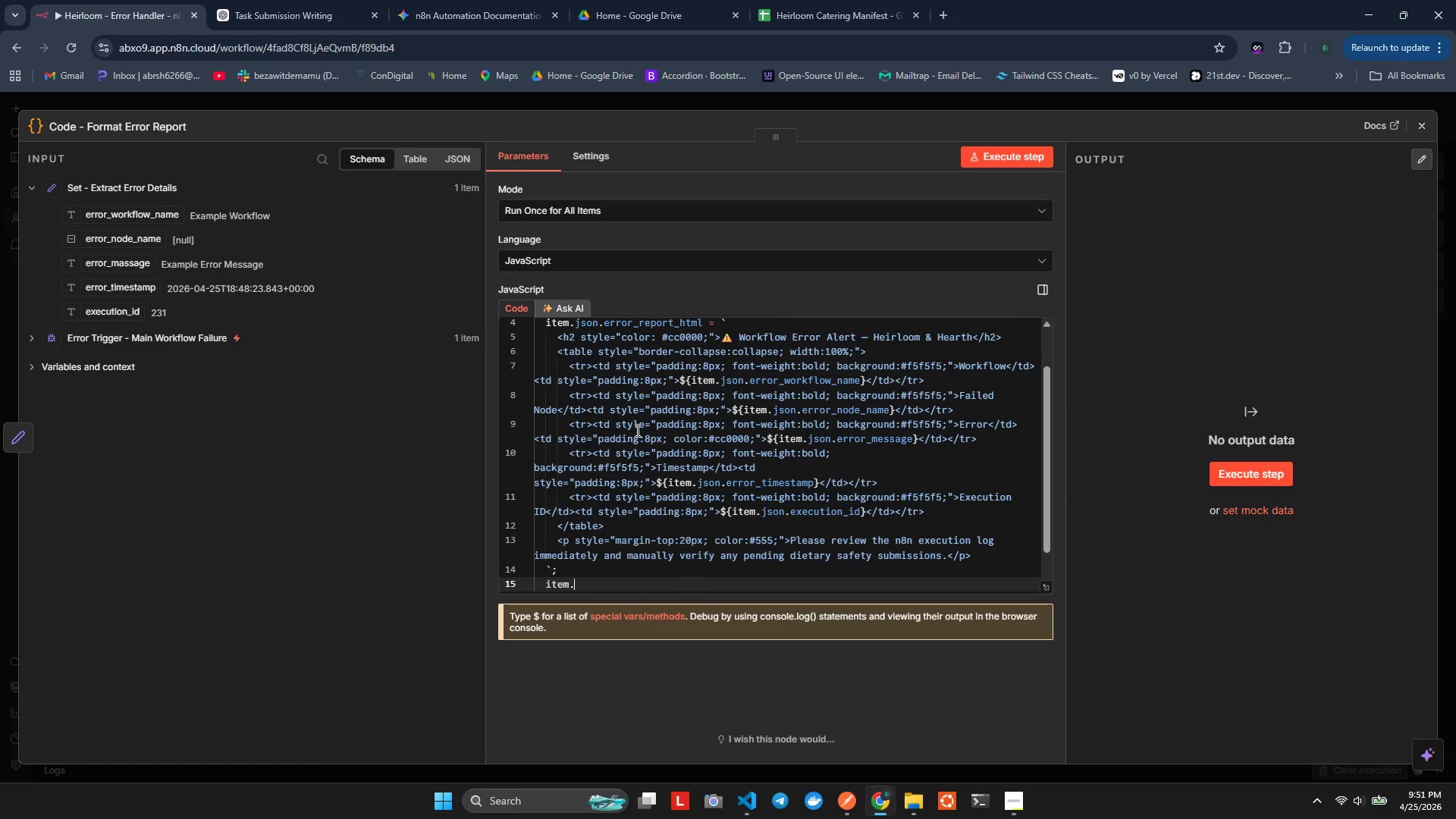 
key(Control+T)
 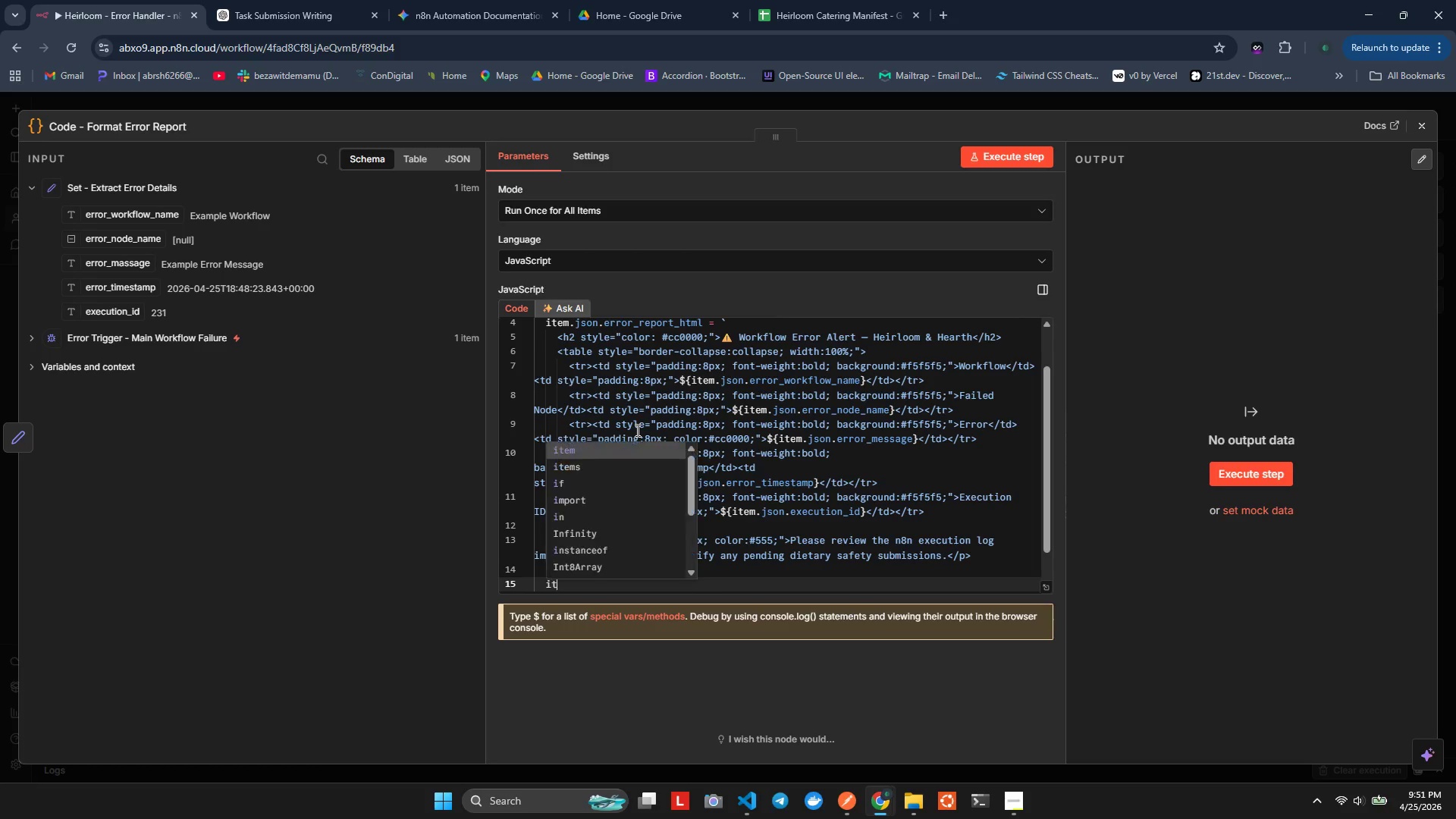 
key(Control+E)
 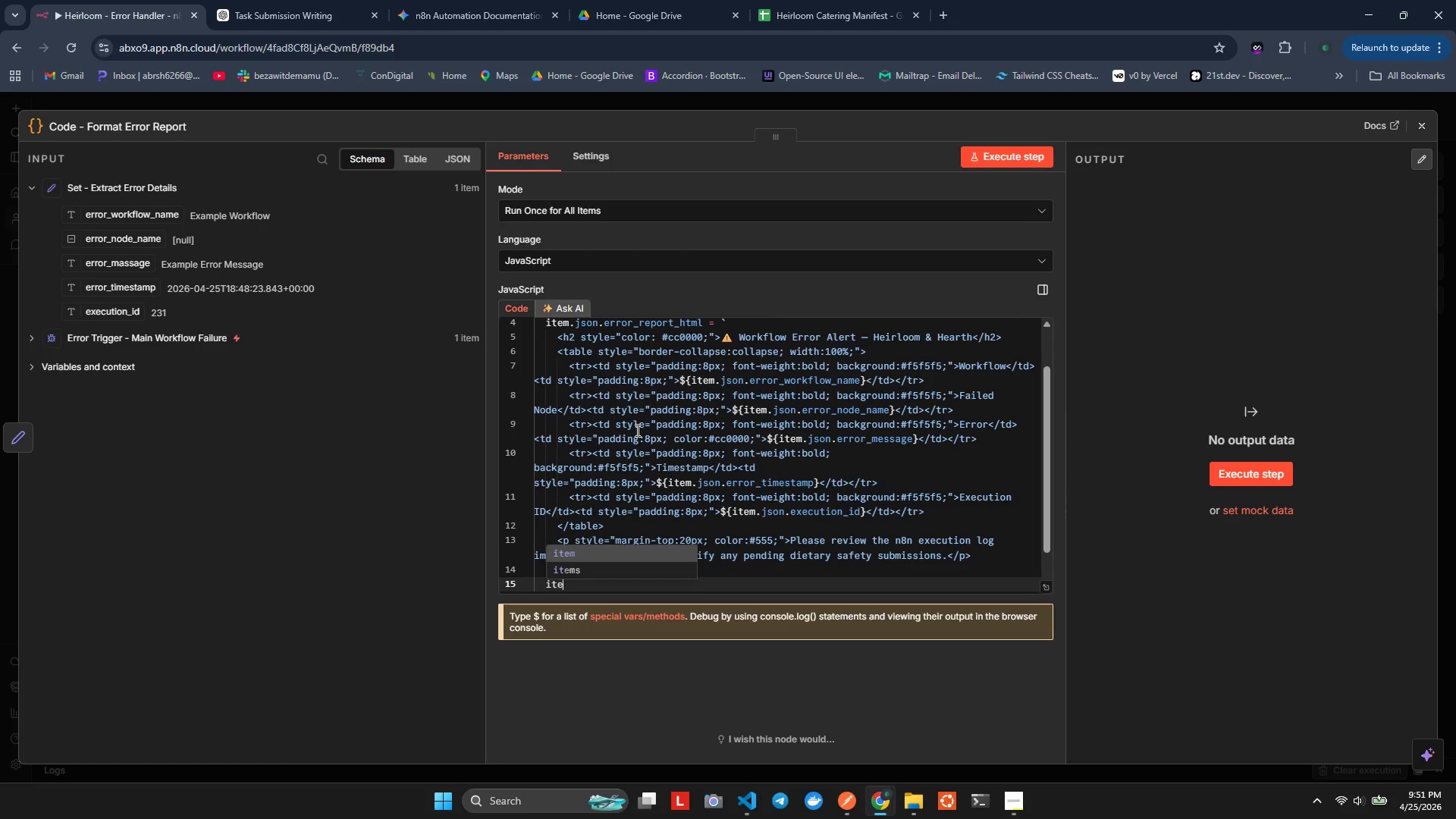 
key(Control+M)
 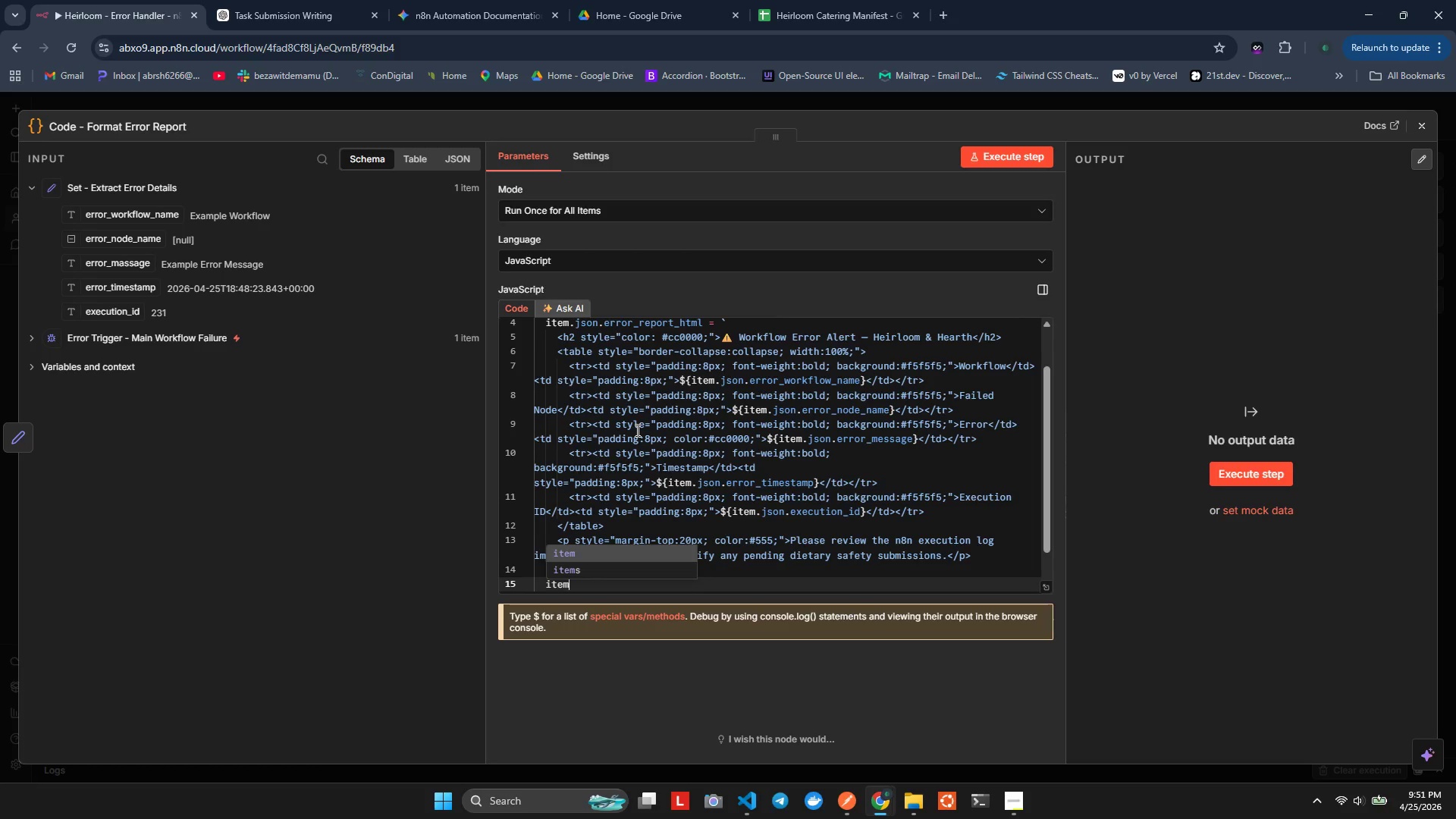 
key(Control+Period)
 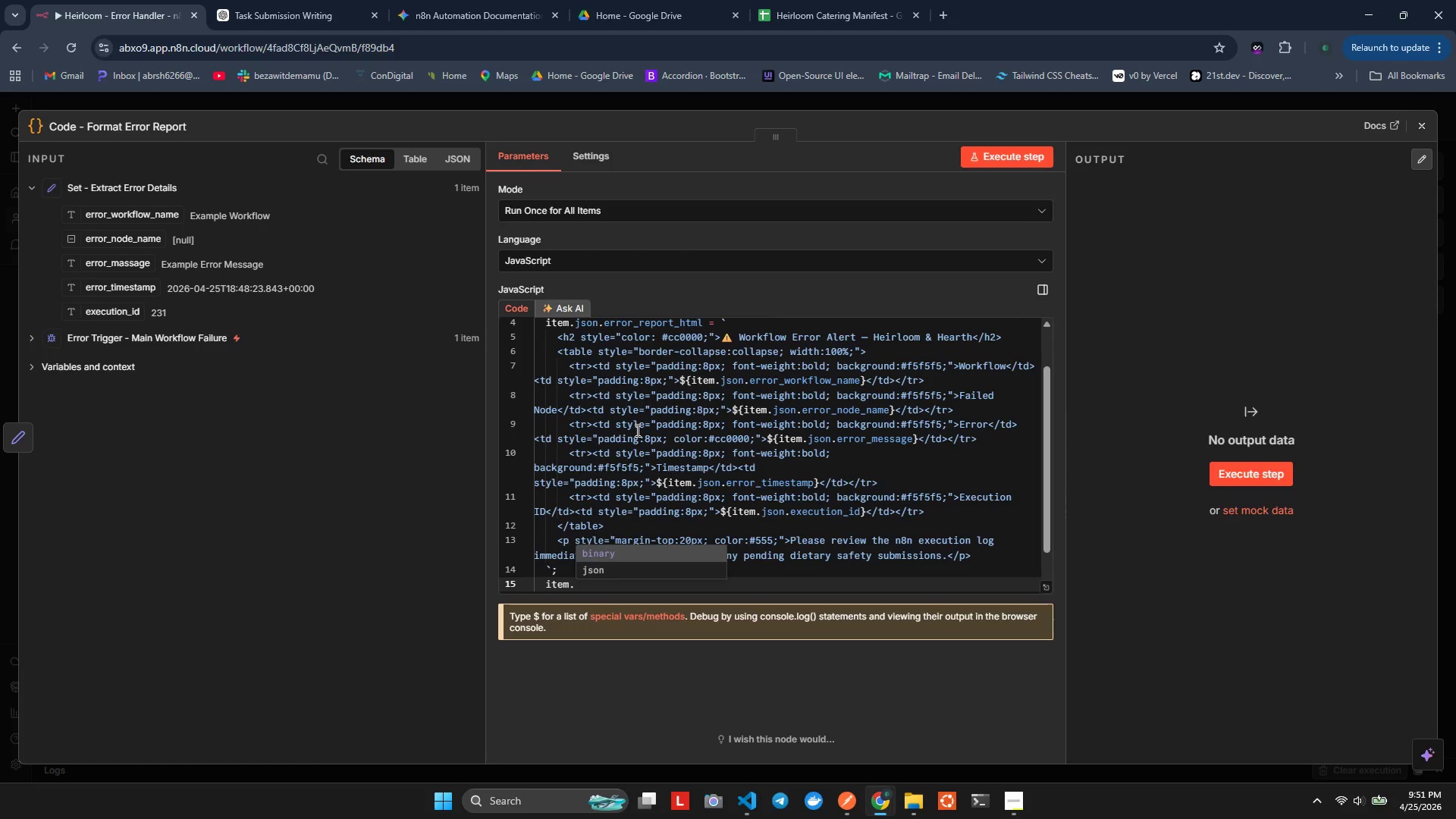 
key(Control+Enter)
 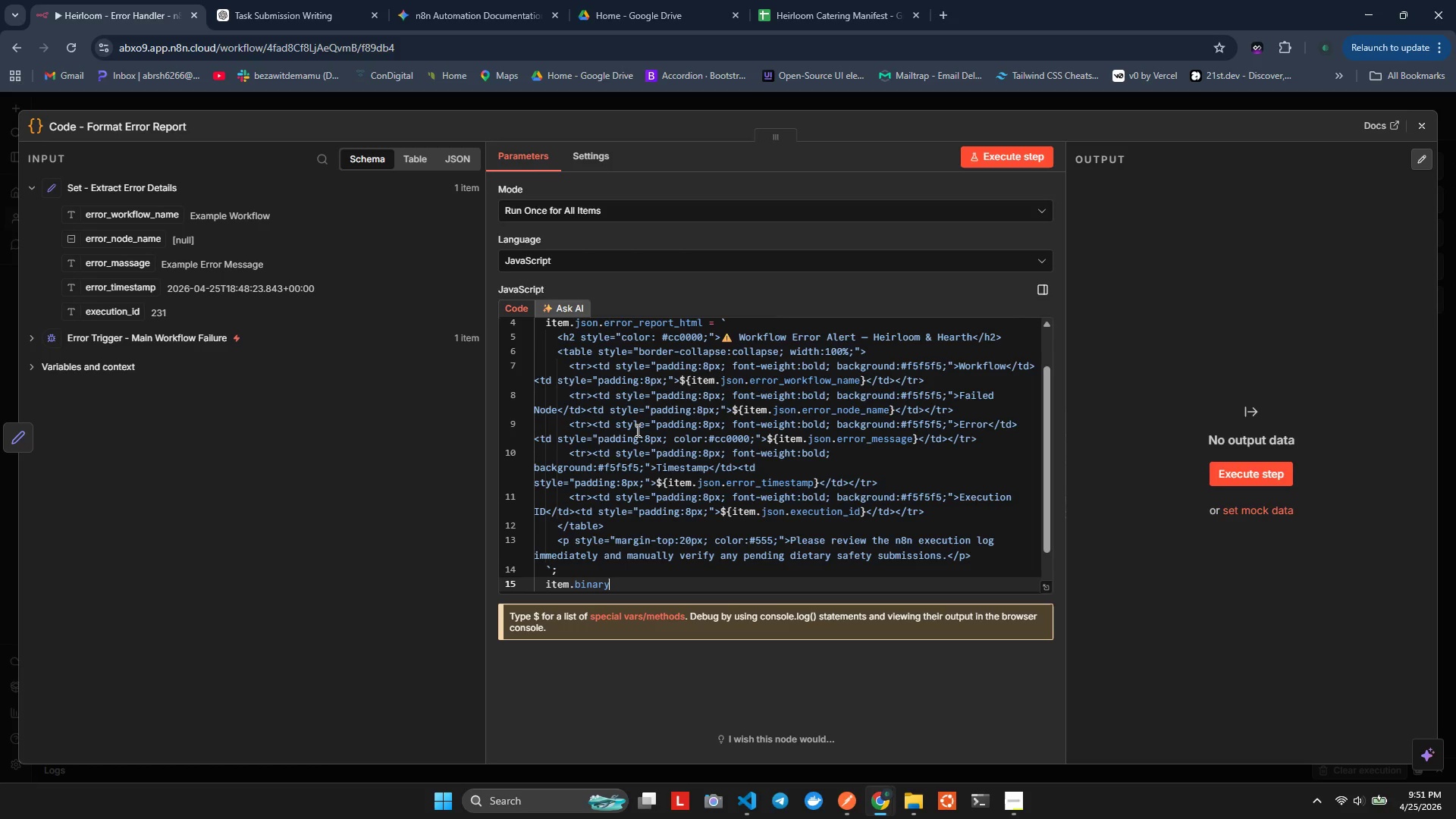 
key(Control+Z)
 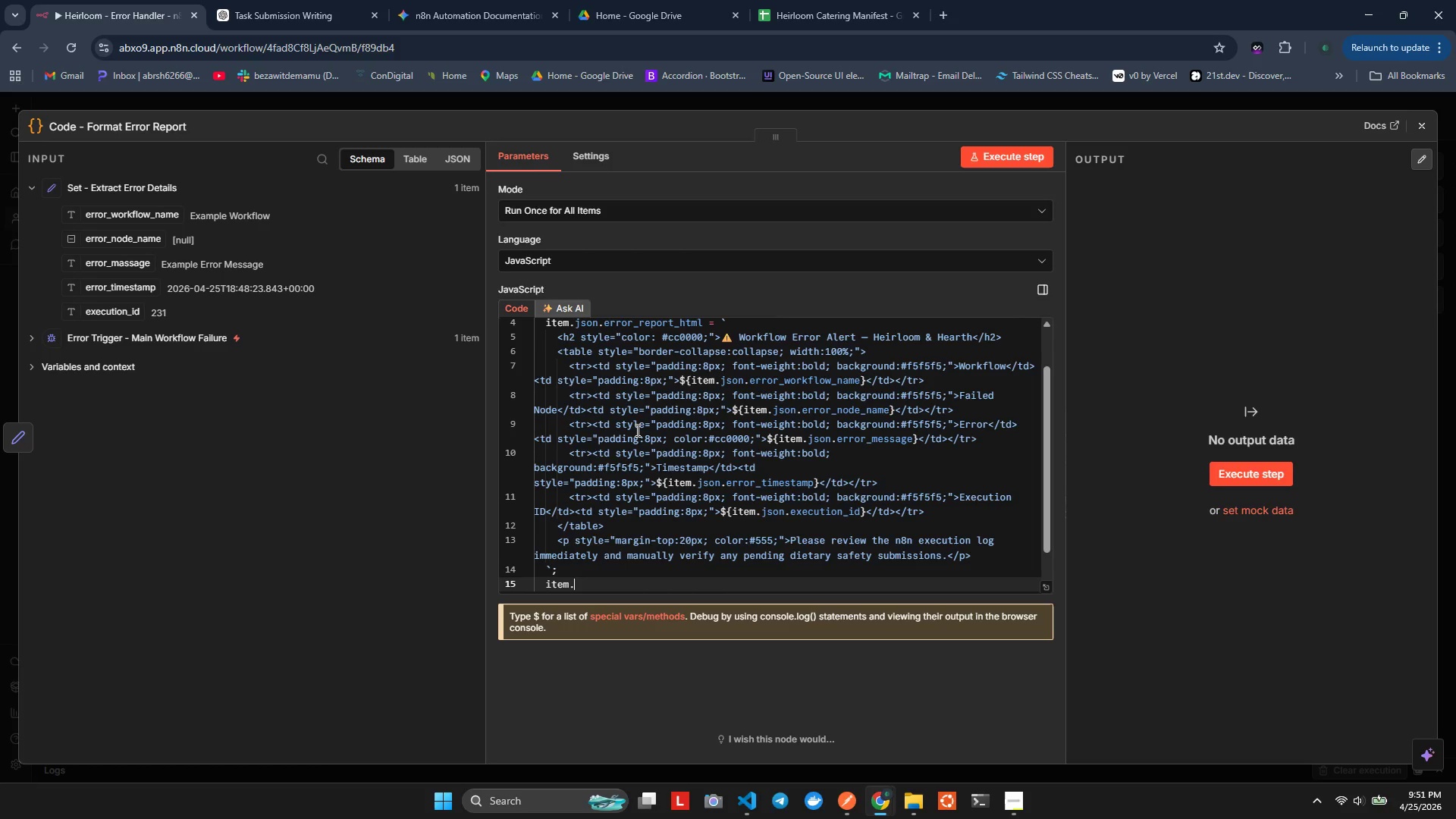 
key(J)
 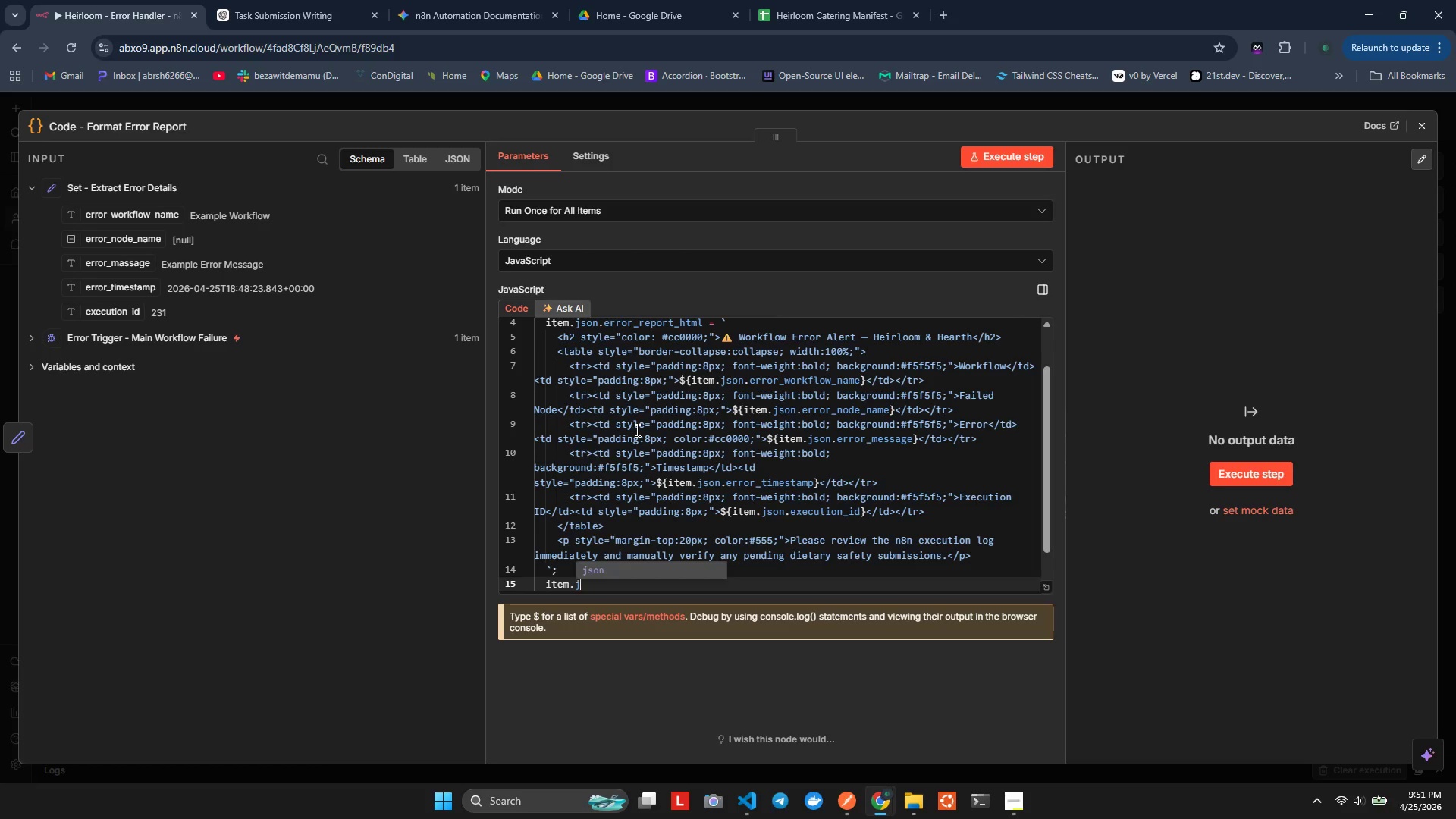 
key(Enter)
 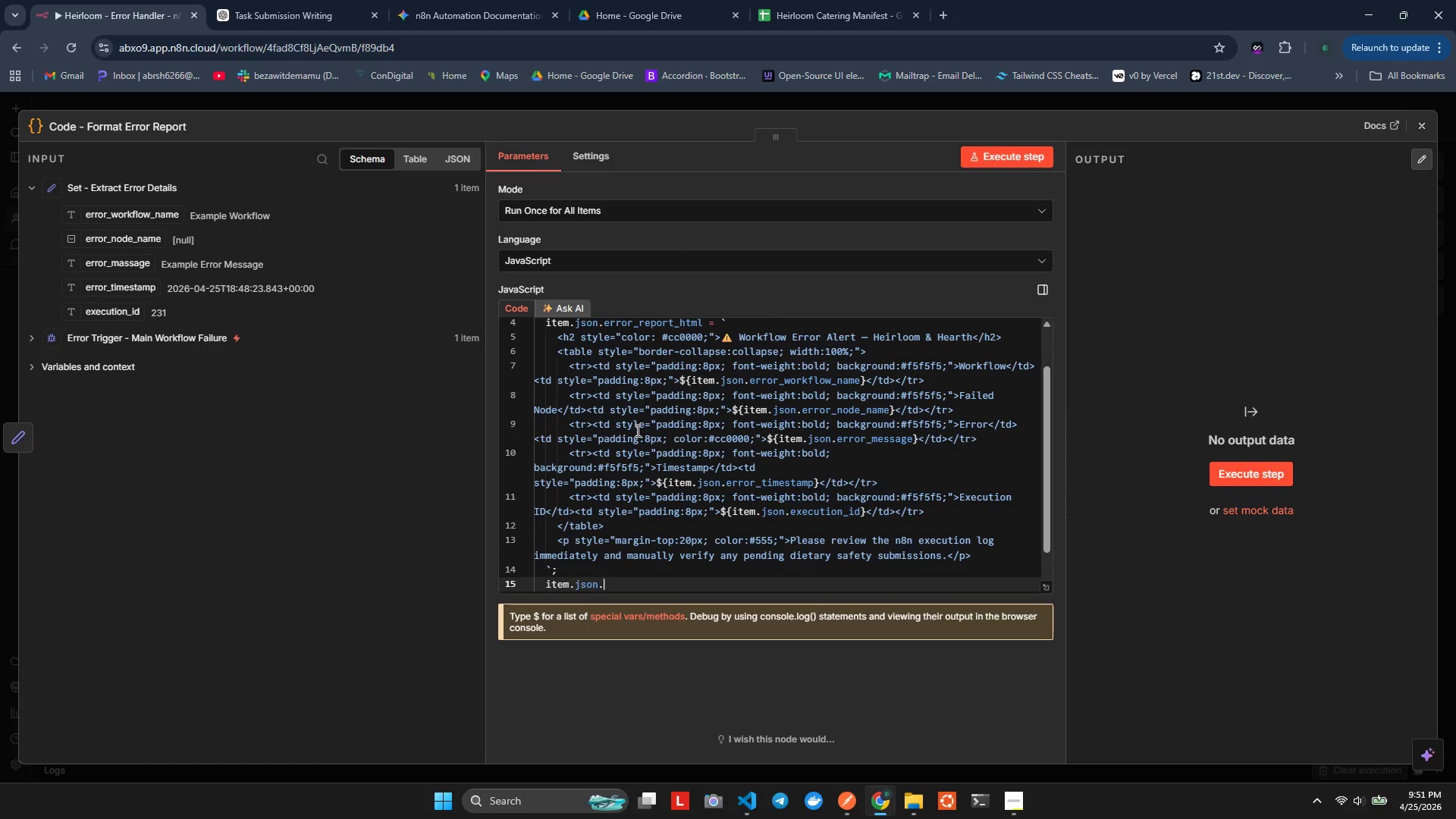 
key(Period)
 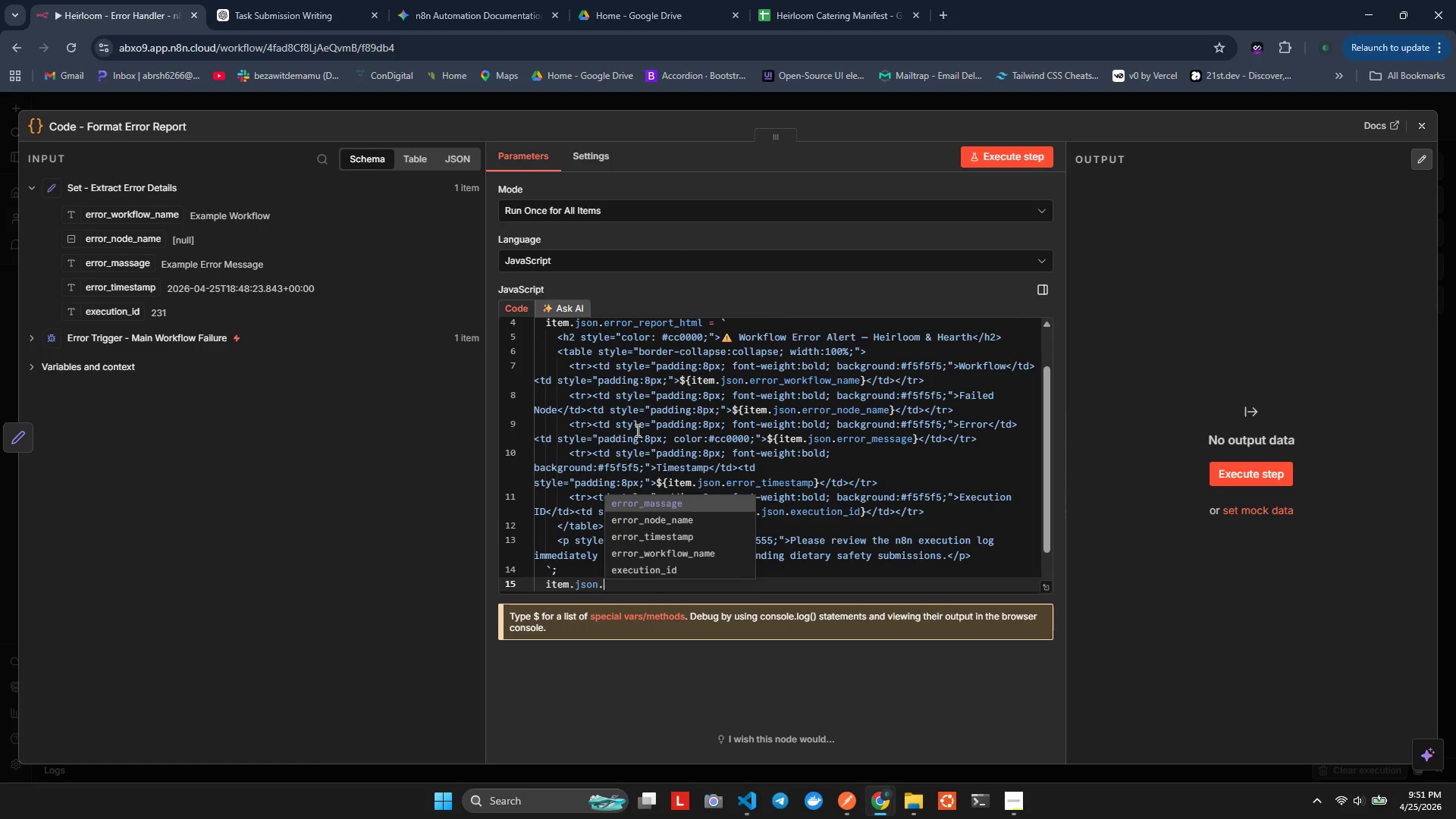 
wait(6.8)
 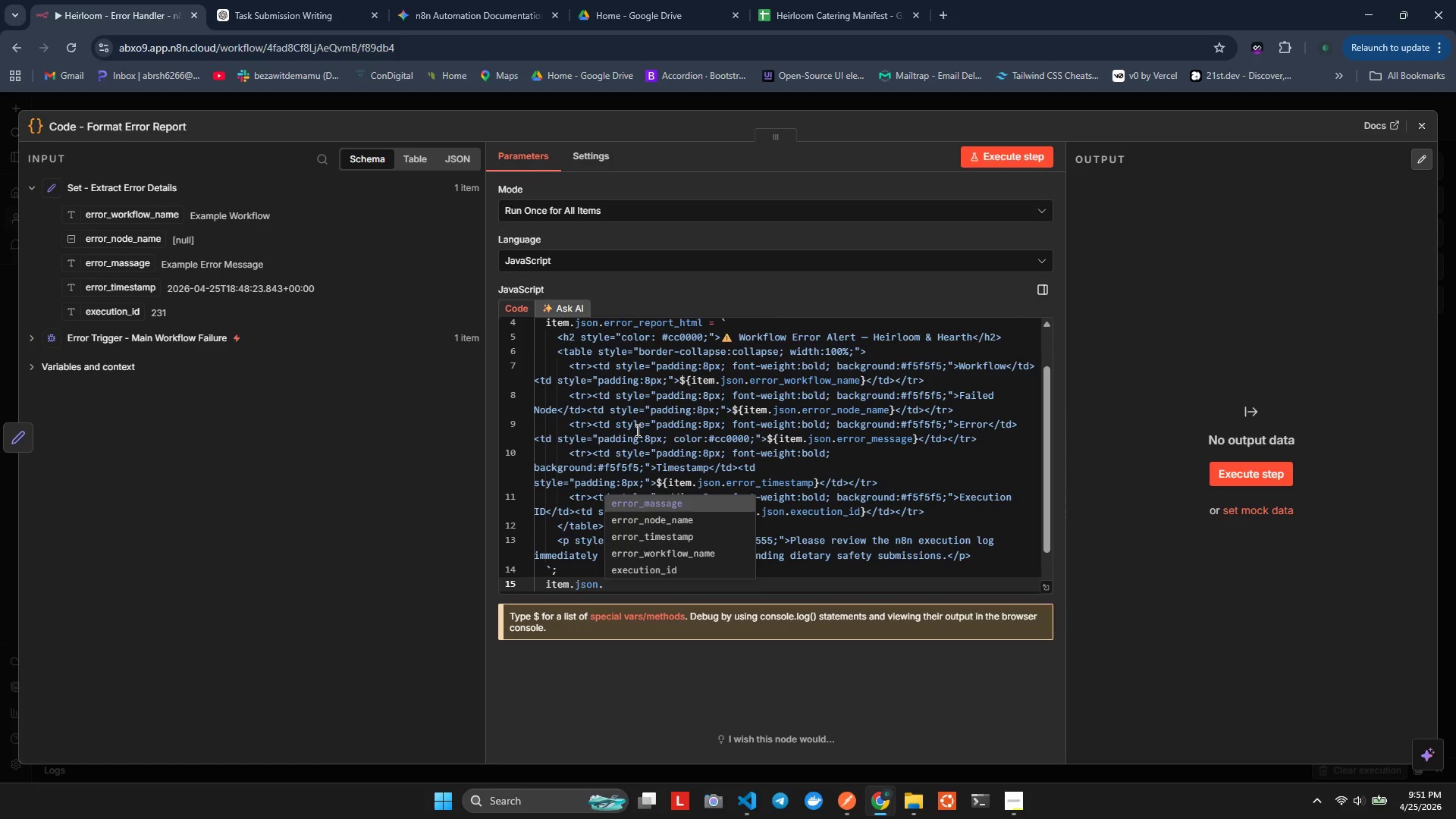 
key(Alt+AltLeft)
 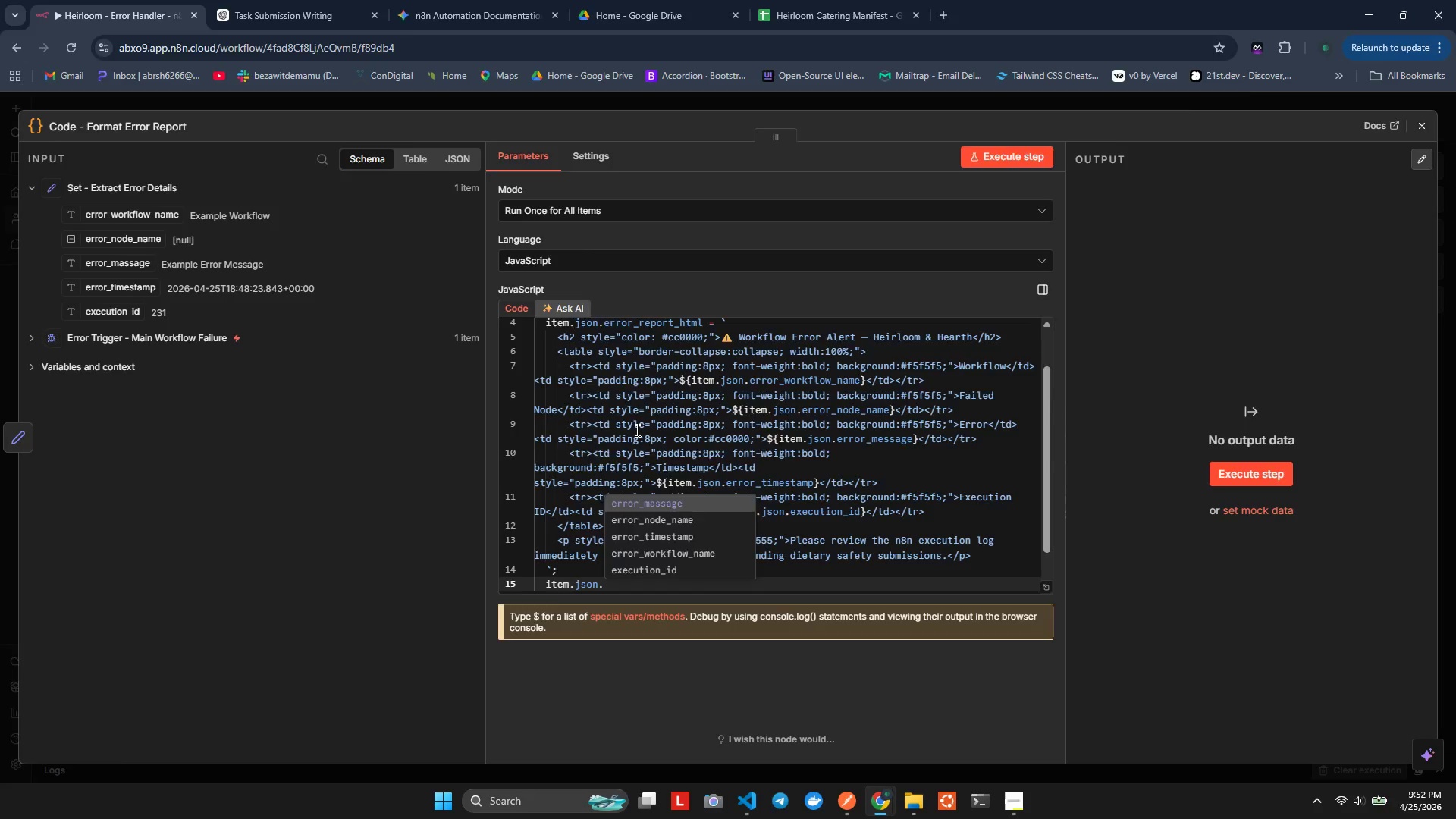 
key(Alt+Tab)
 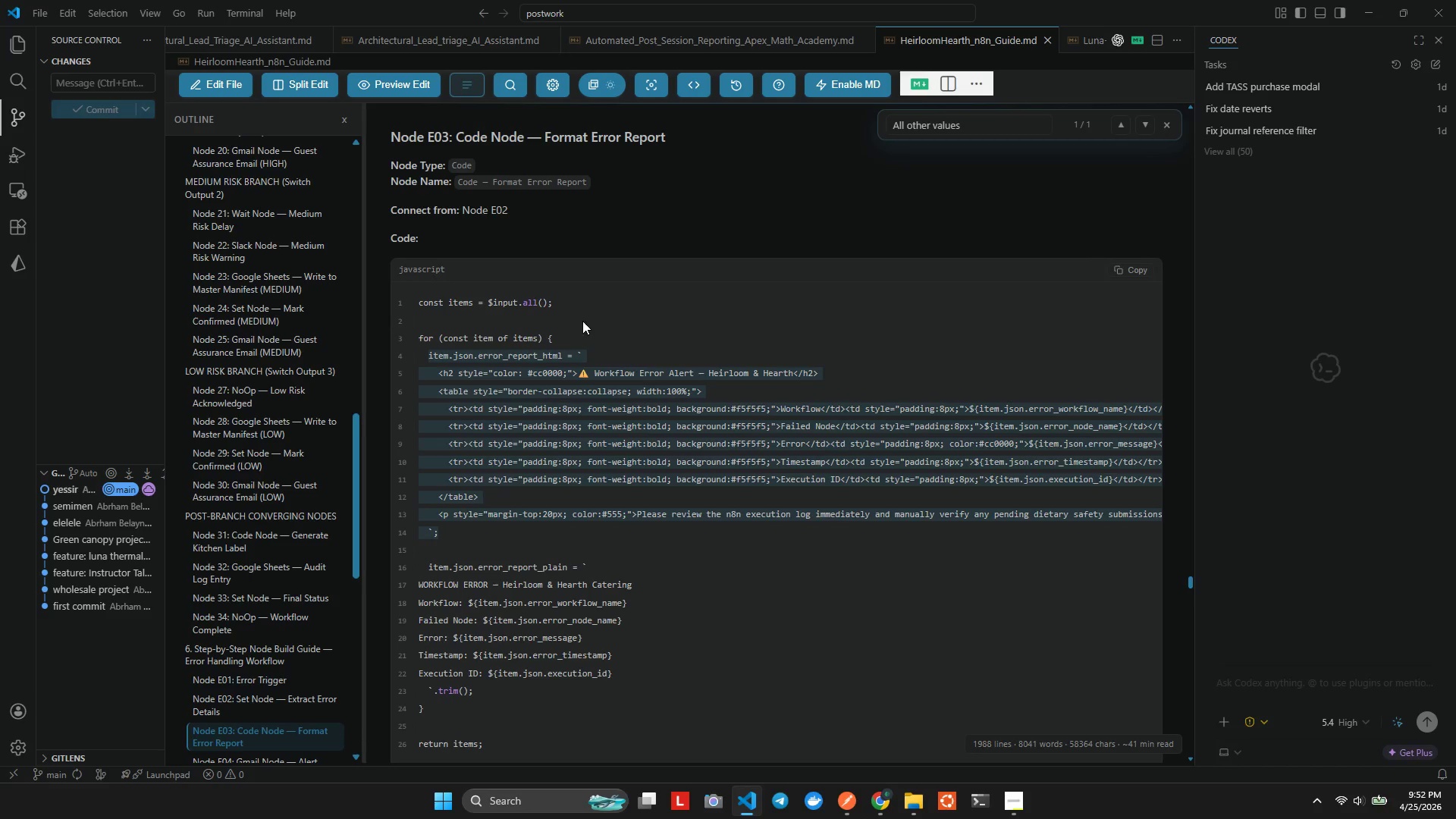 
scroll: coordinate [606, 456], scroll_direction: down, amount: 1.0
 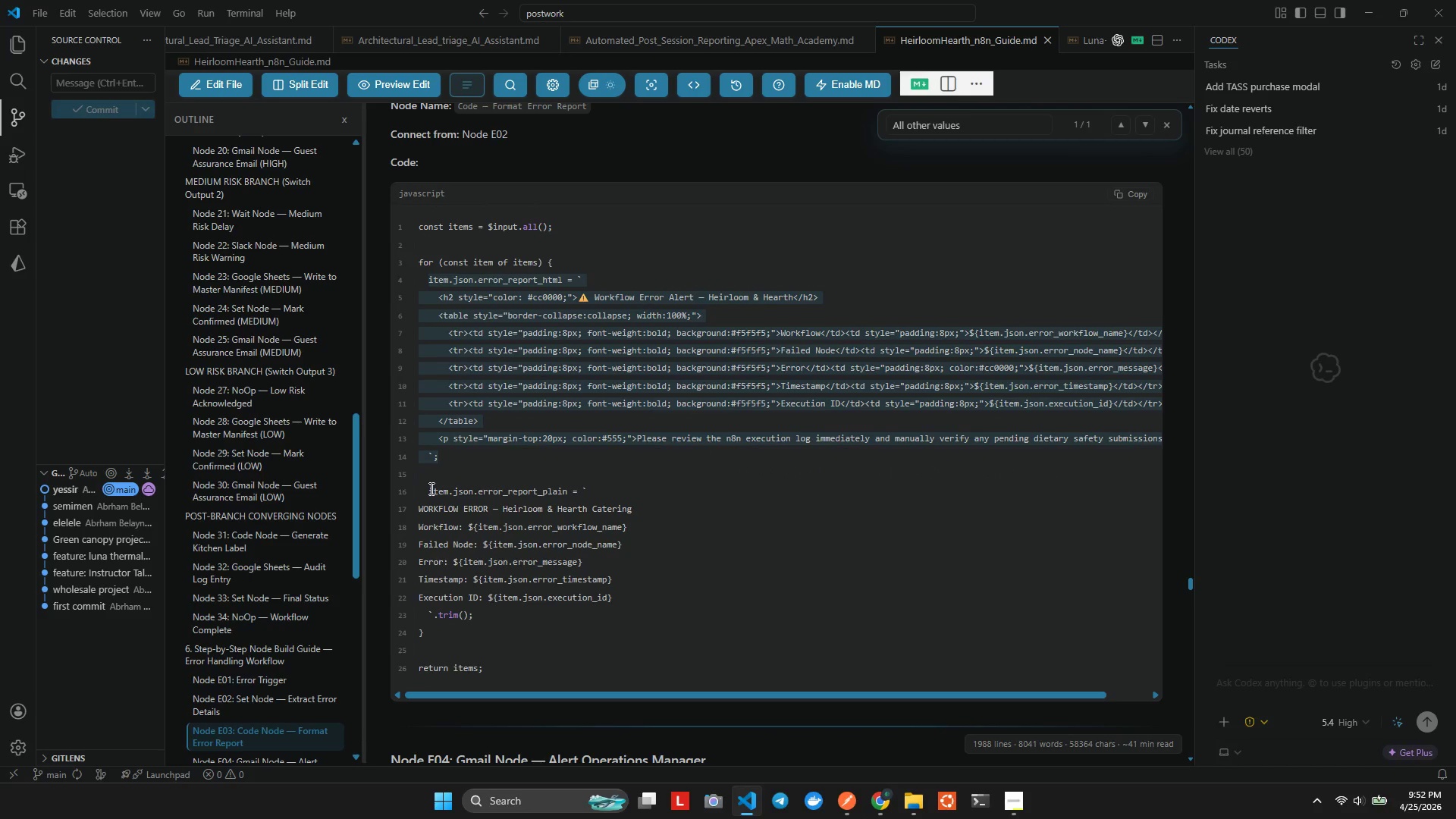 
left_click_drag(start_coordinate=[430, 488], to_coordinate=[626, 615])
 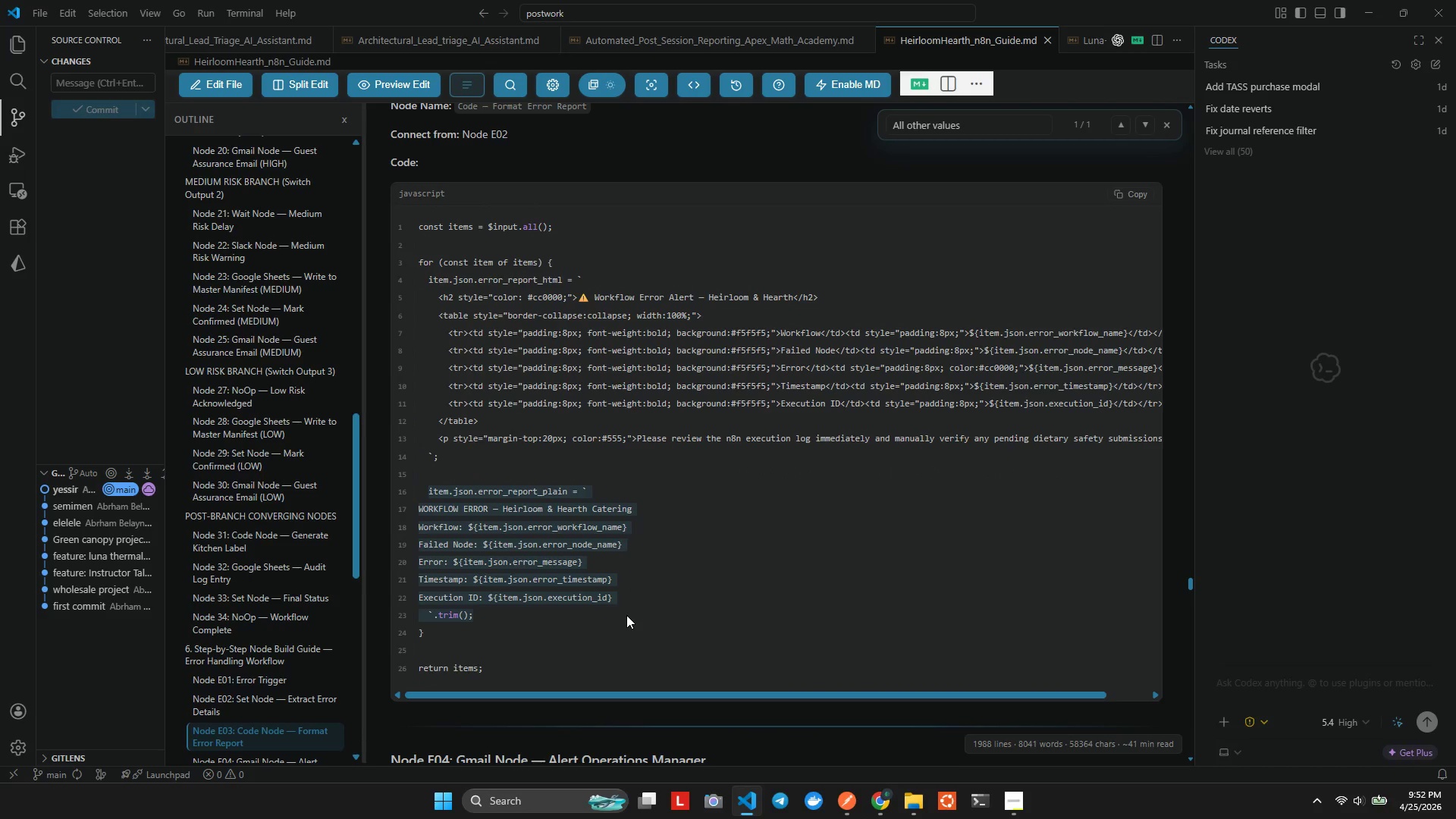 
key(Control+C)
 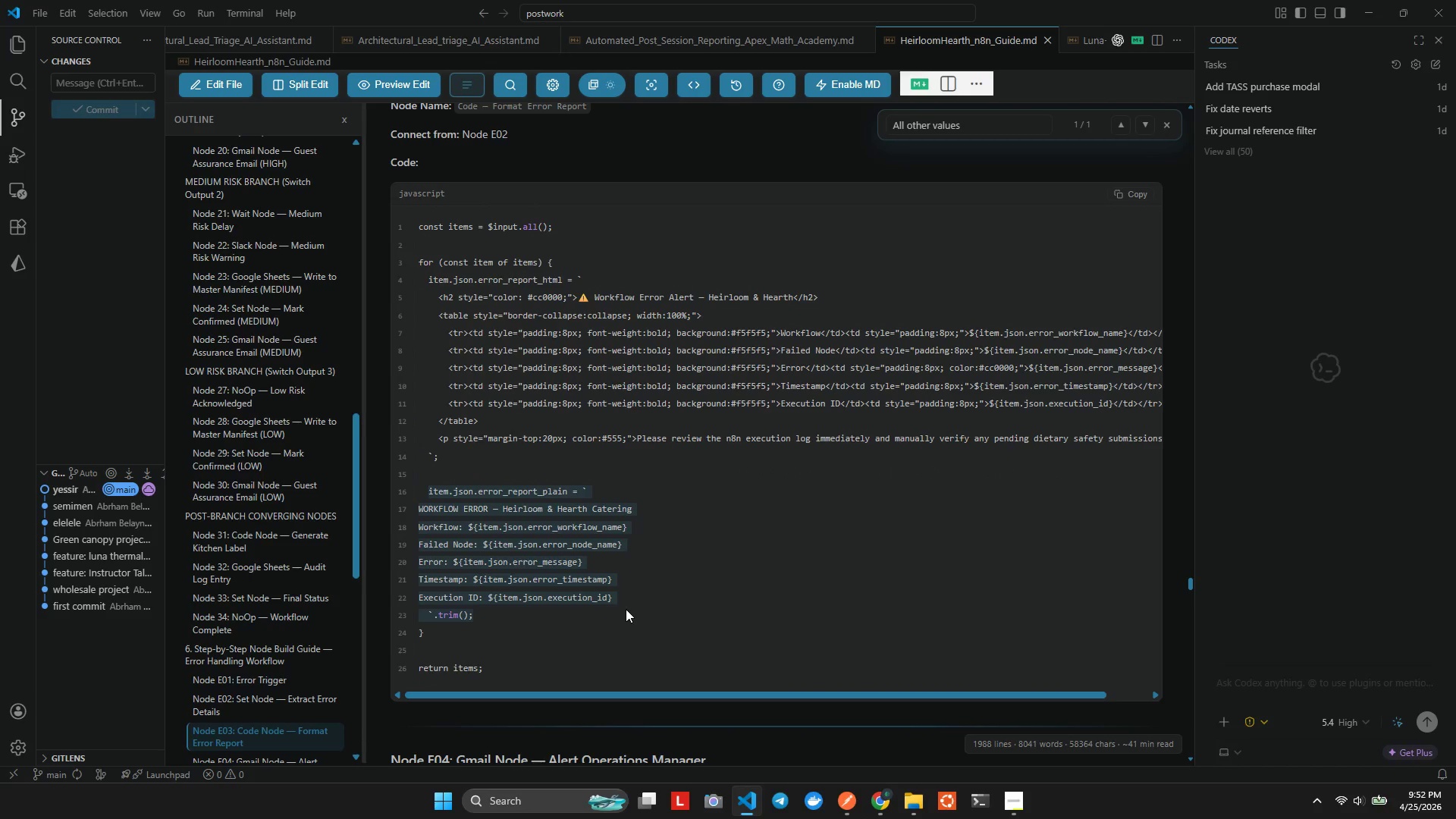 
key(Alt+AltLeft)
 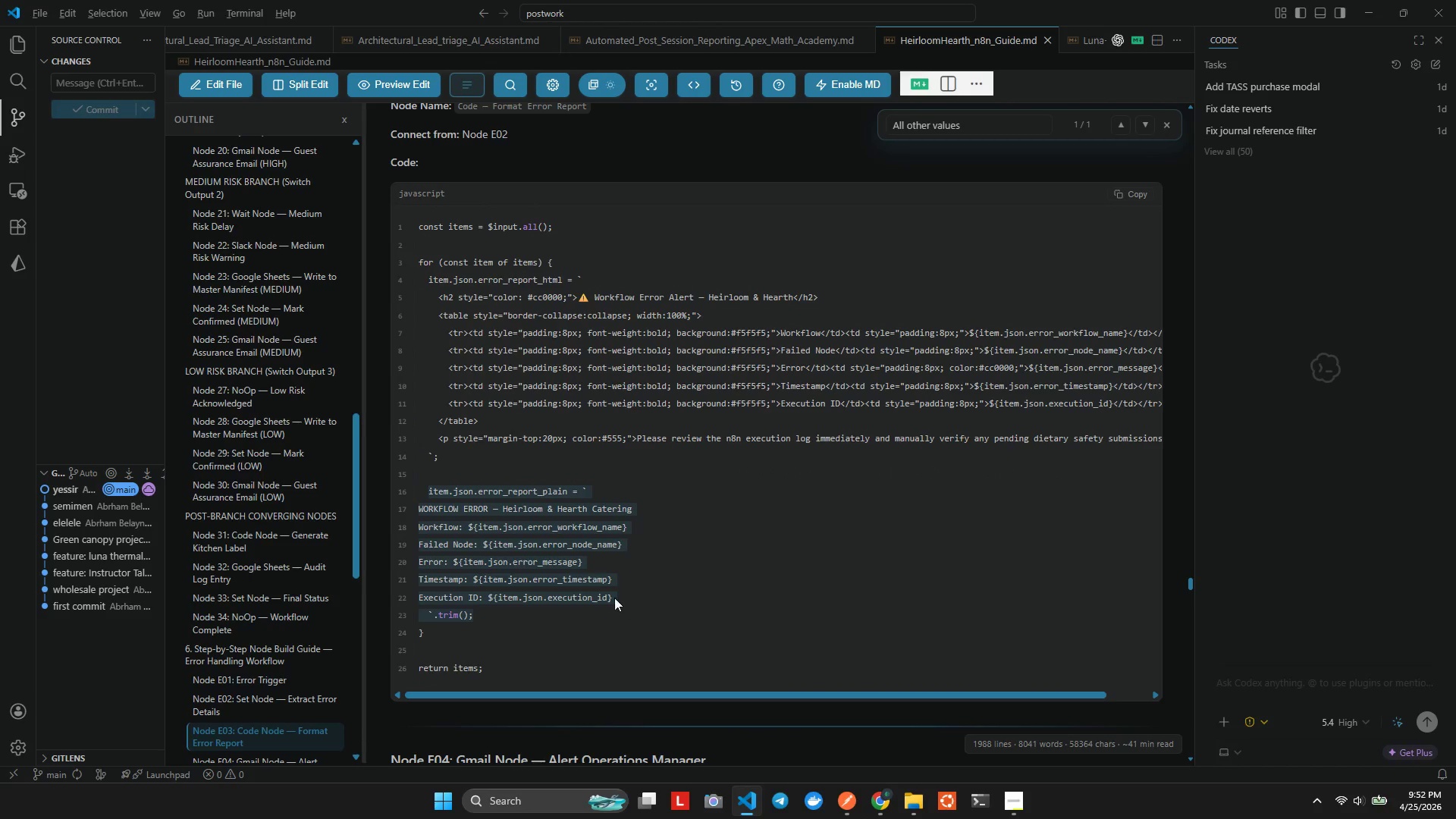 
key(Alt+Tab)
 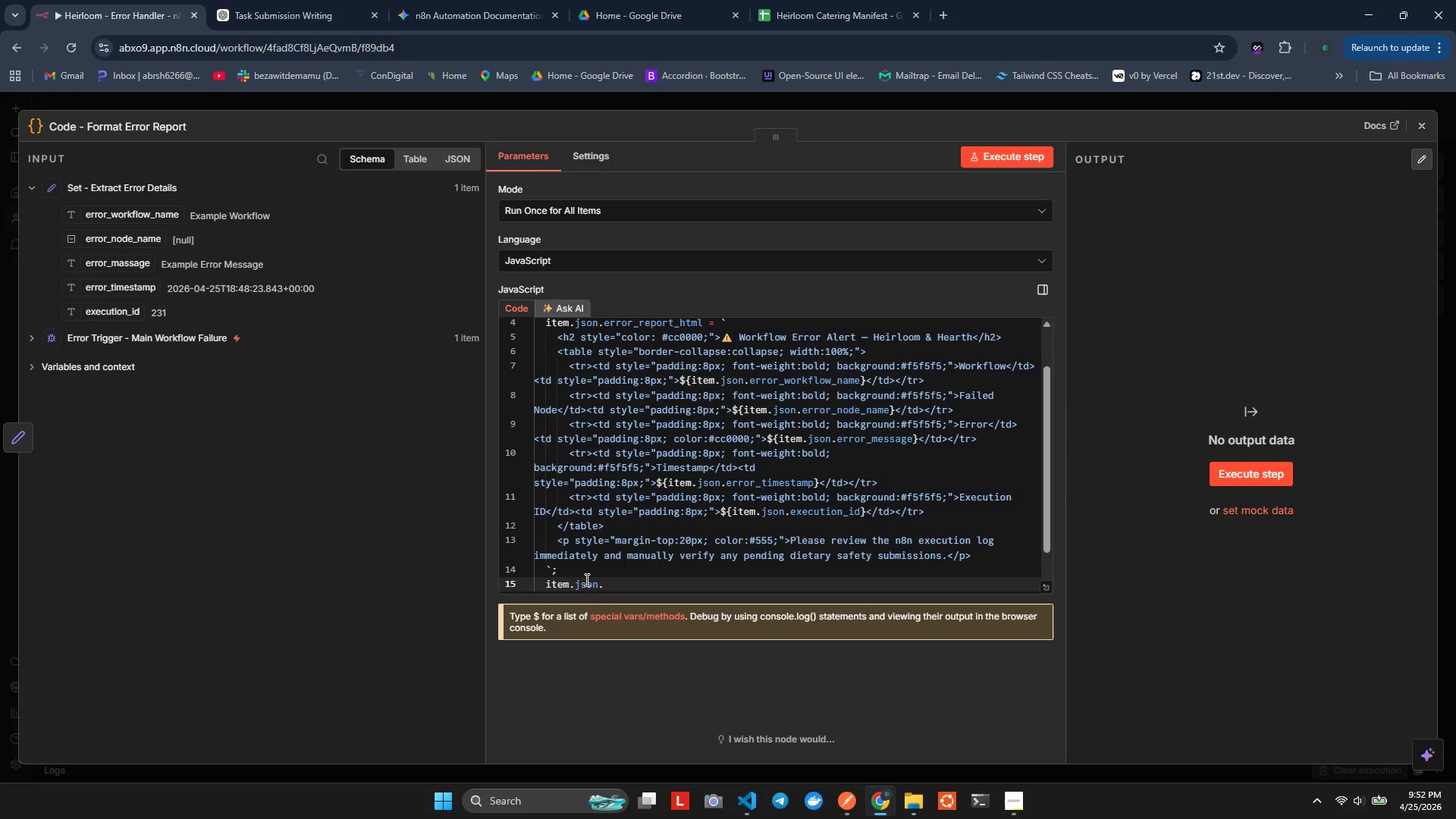 
left_click_drag(start_coordinate=[603, 582], to_coordinate=[544, 585])
 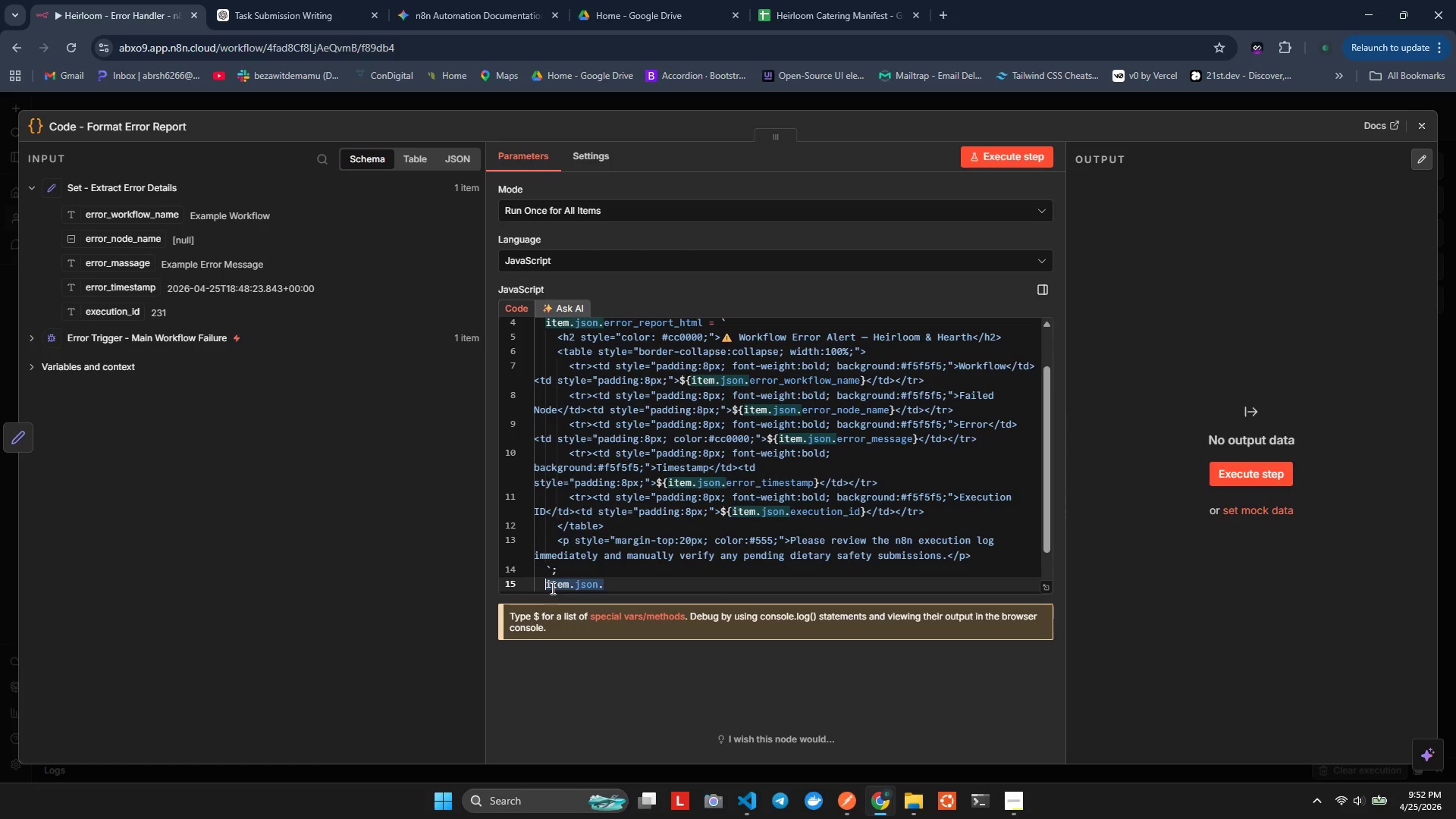 
key(Control+ControlLeft)
 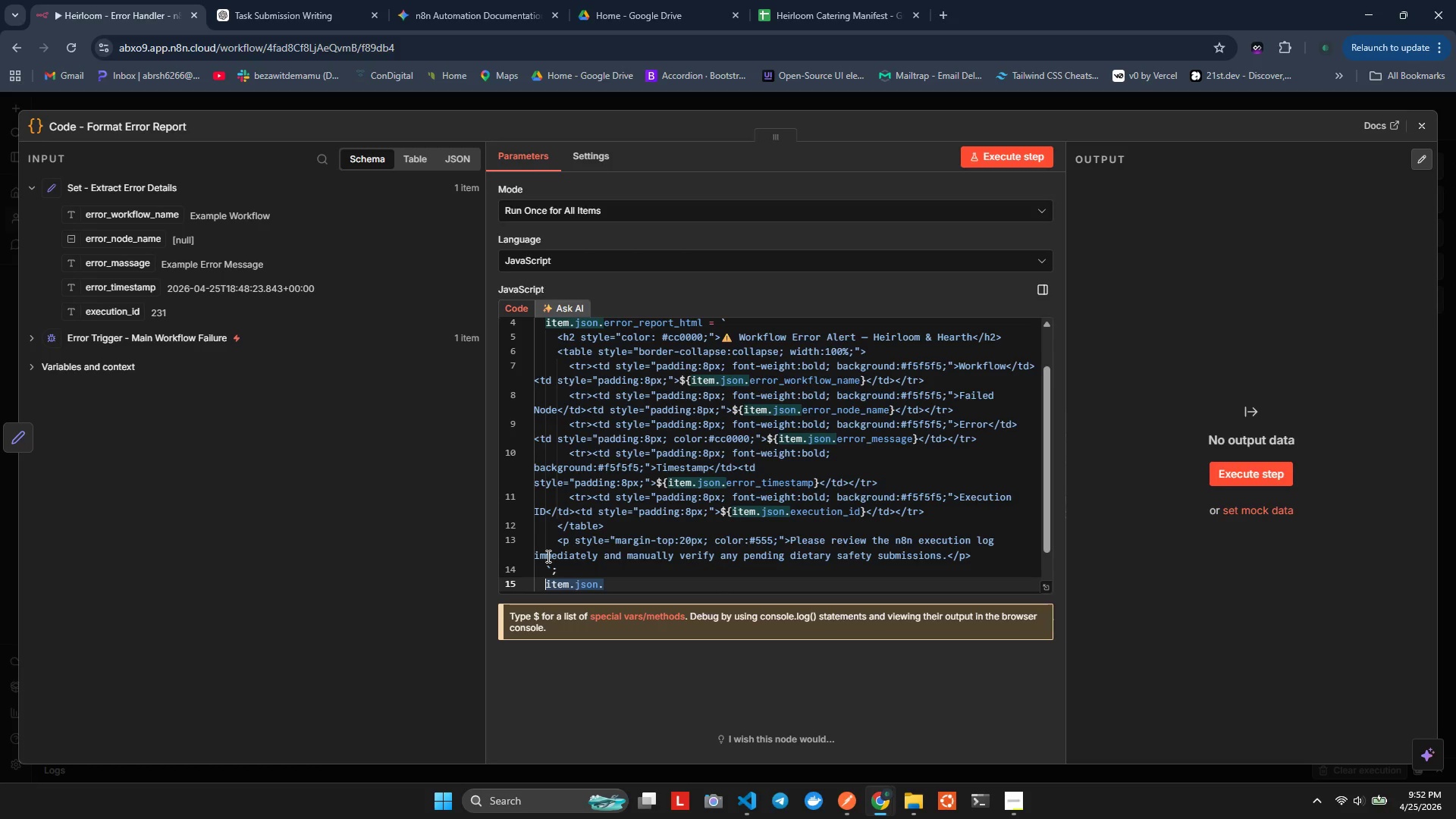 
key(Enter)
 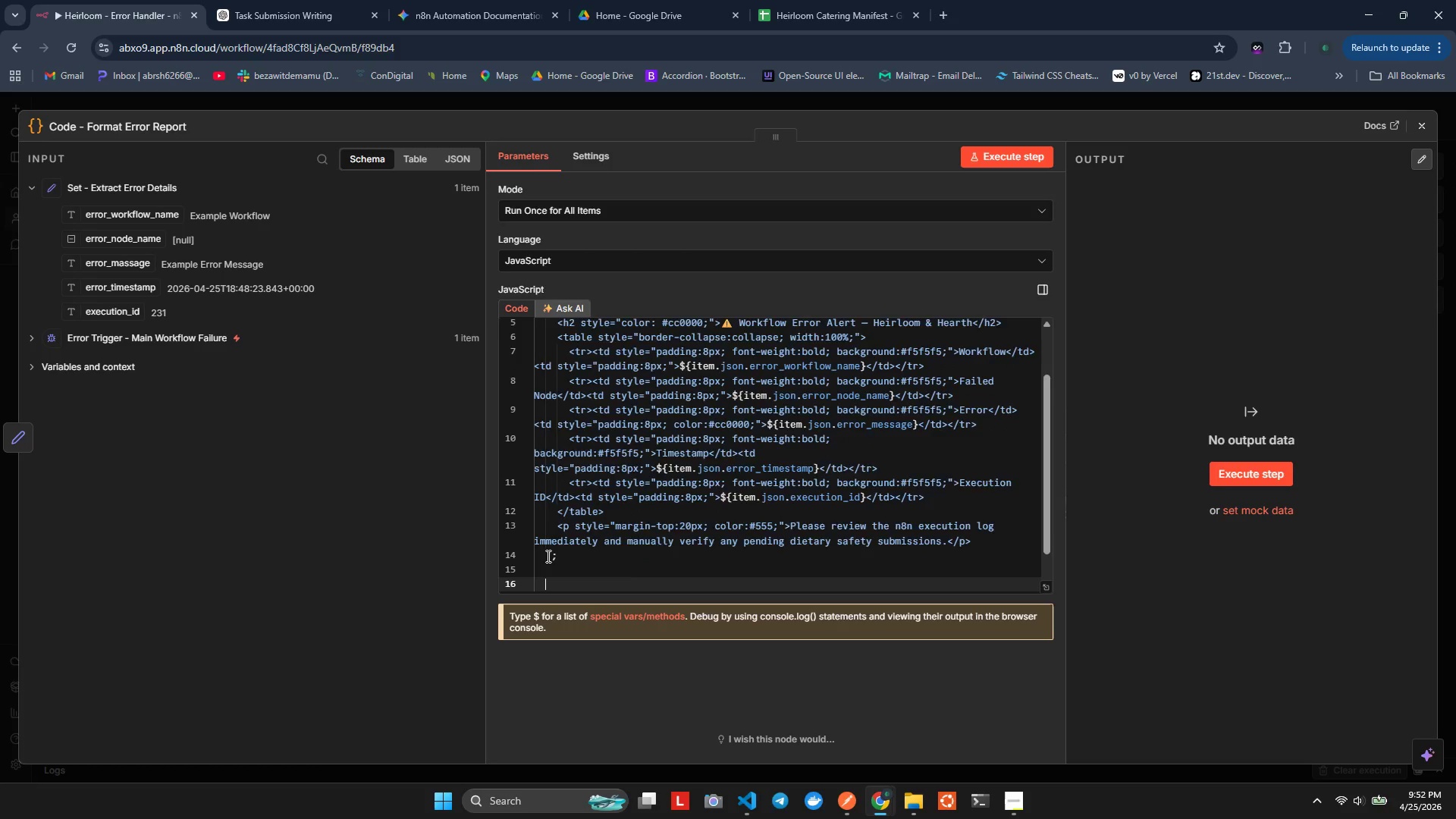 
key(Control+ControlLeft)
 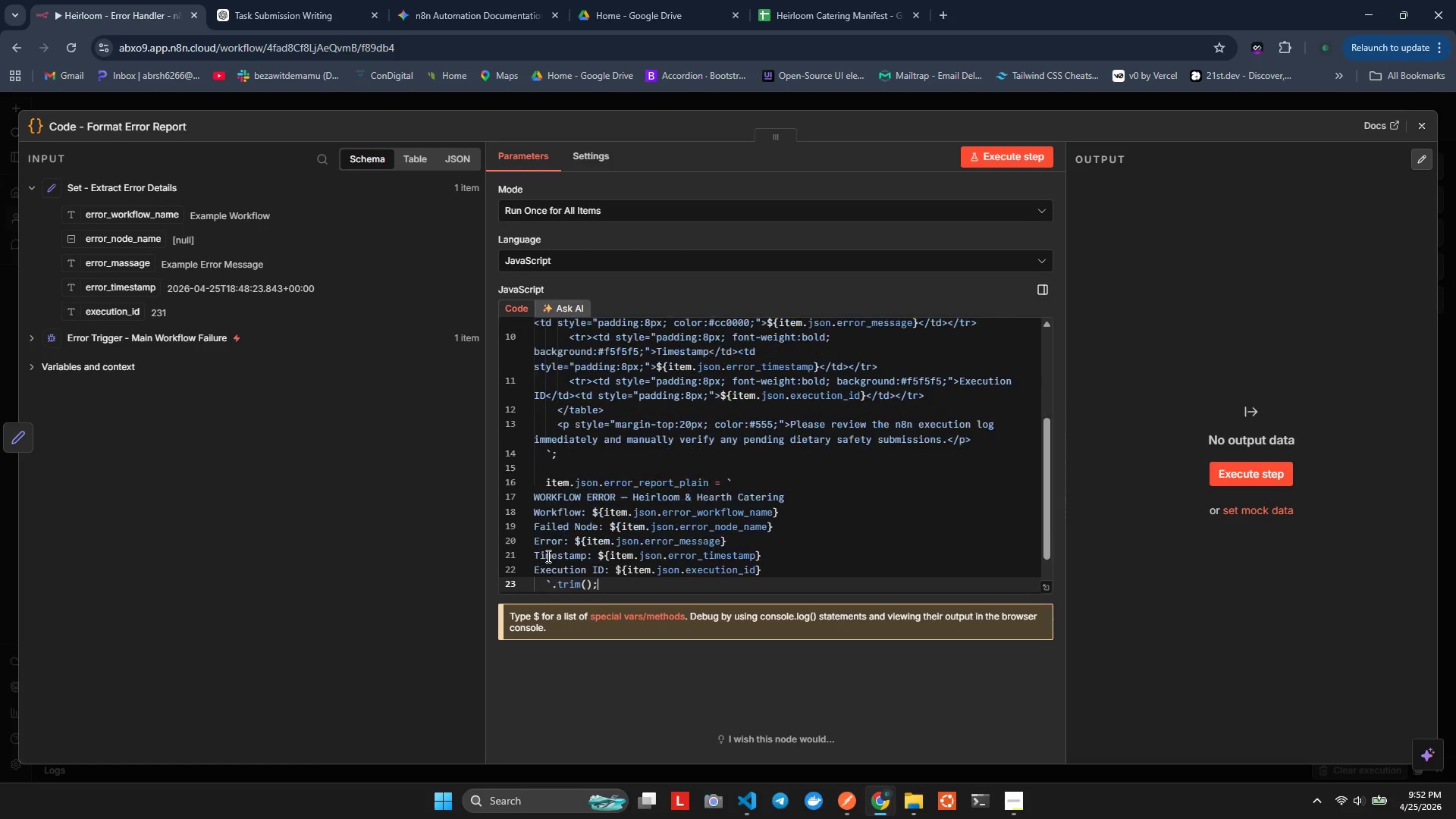 
key(Control+V)
 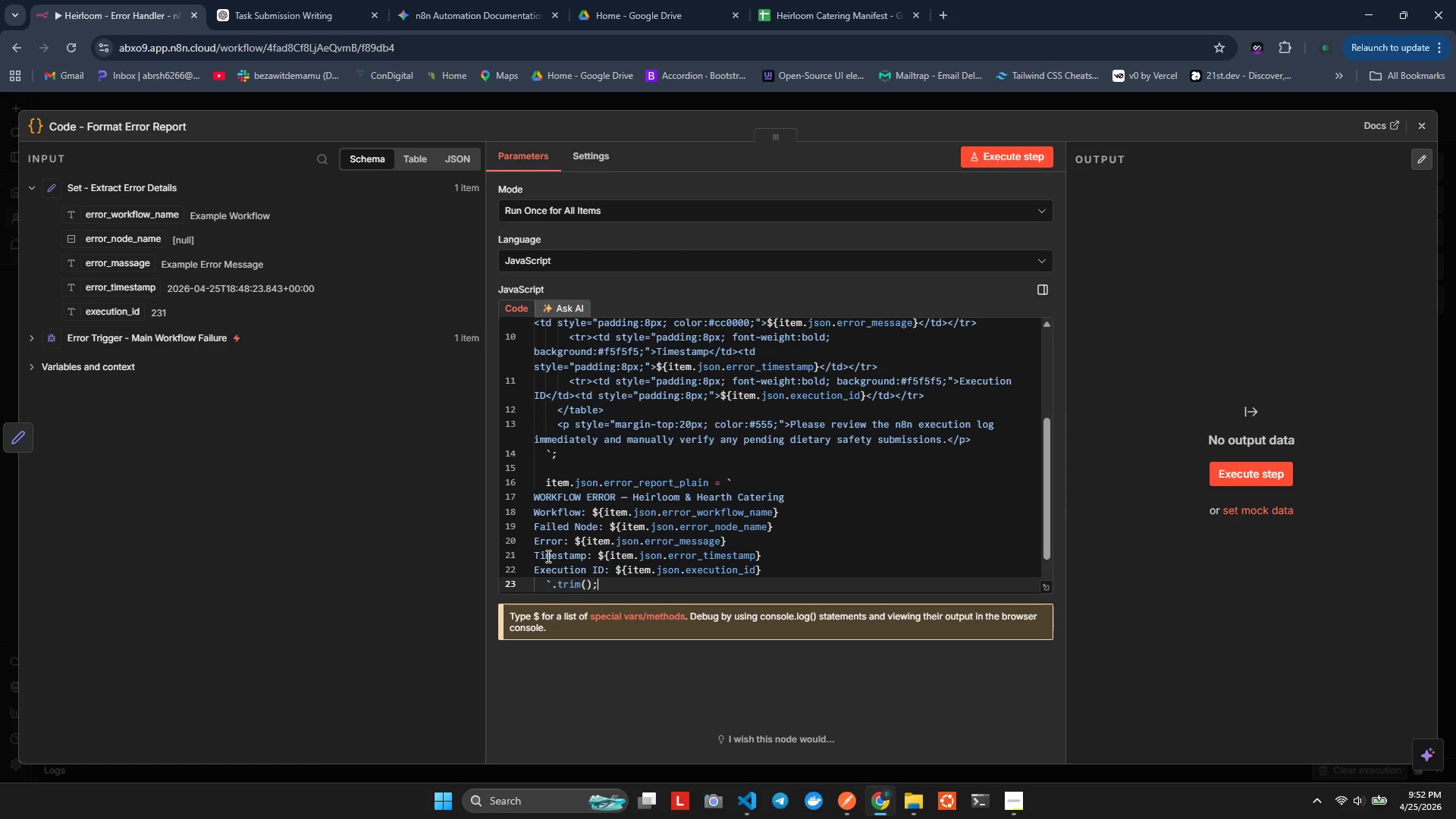 
key(Alt+Shift+F)
 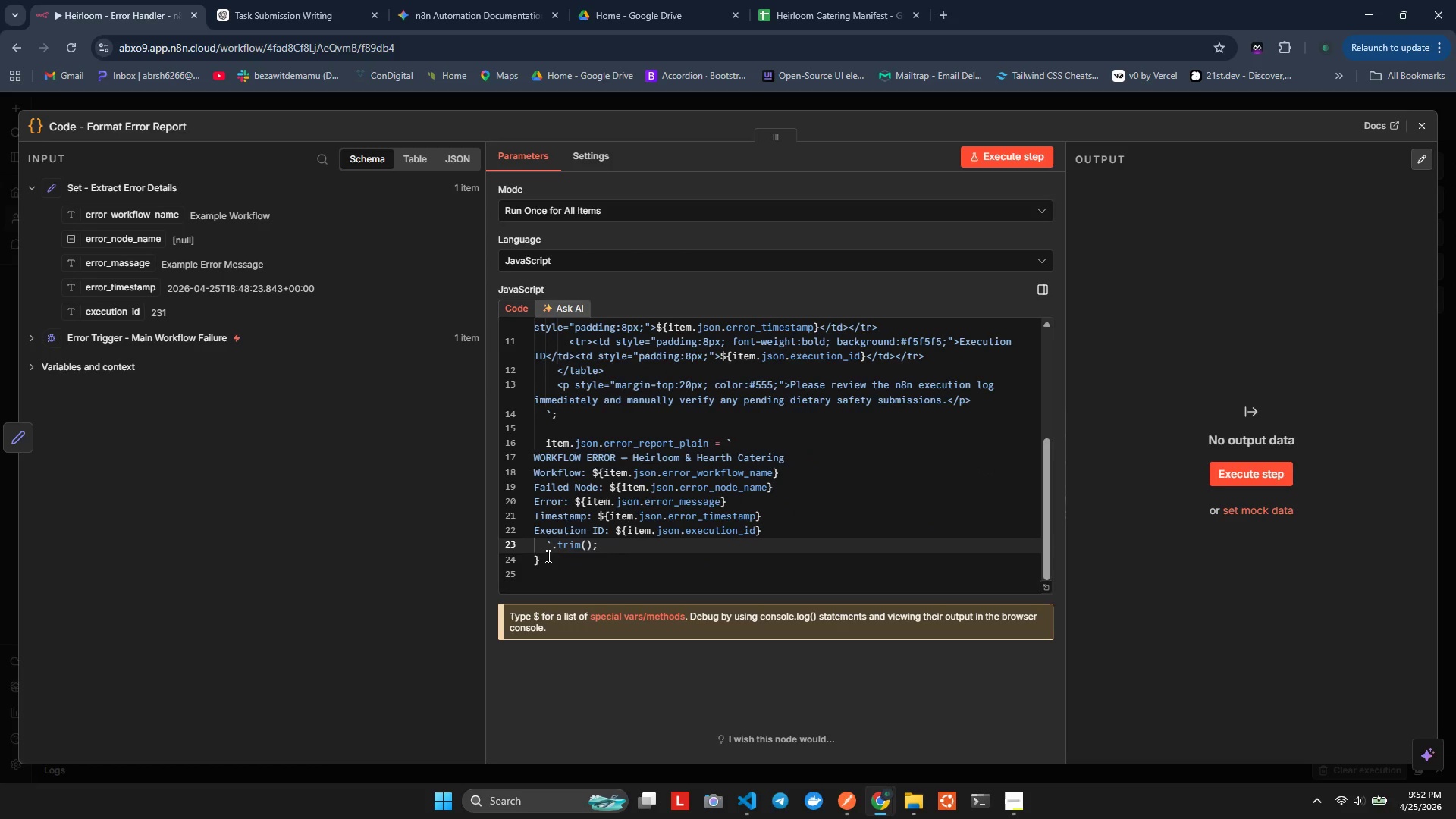 
key(ArrowDown)
 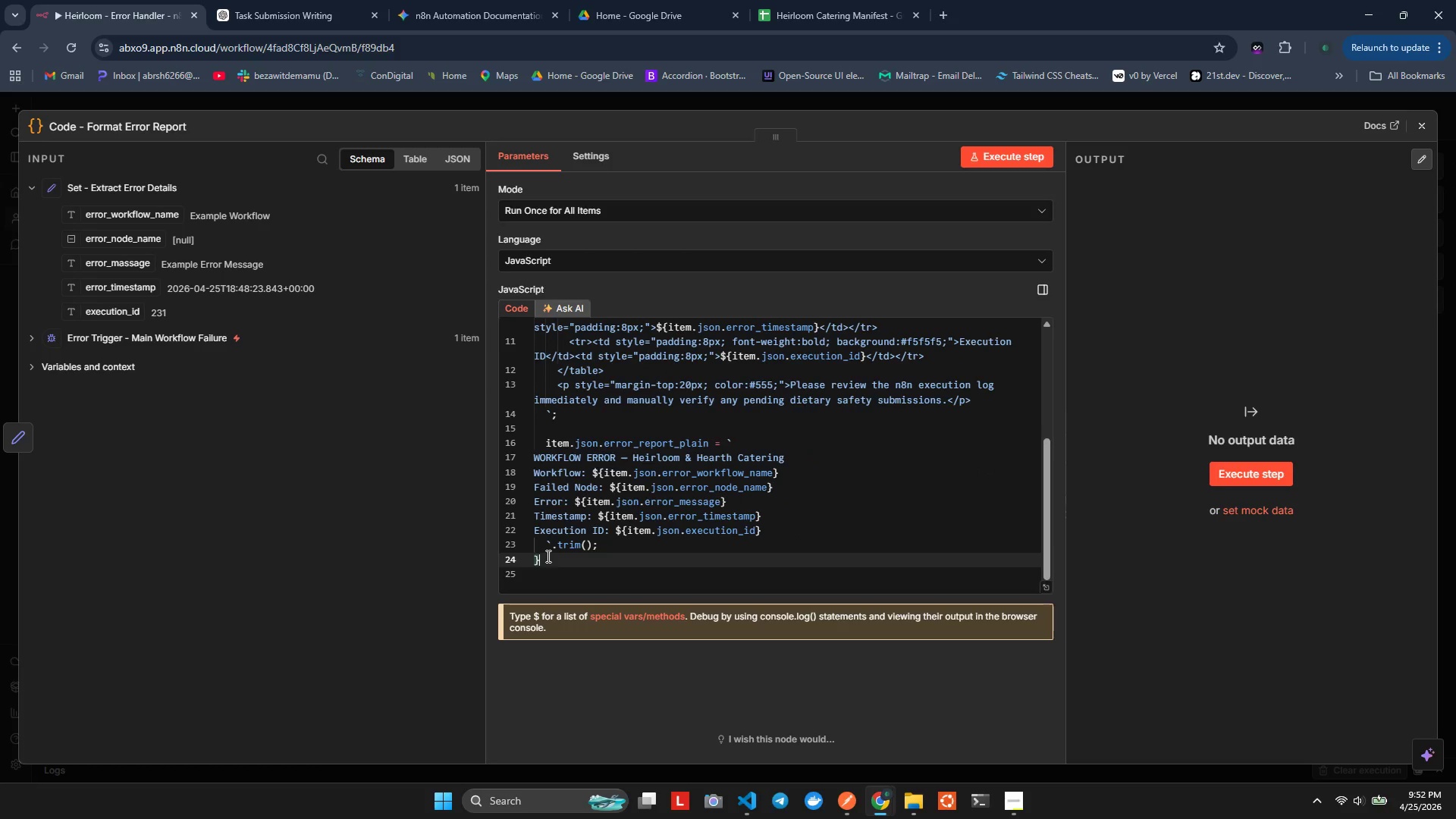 
key(Enter)
 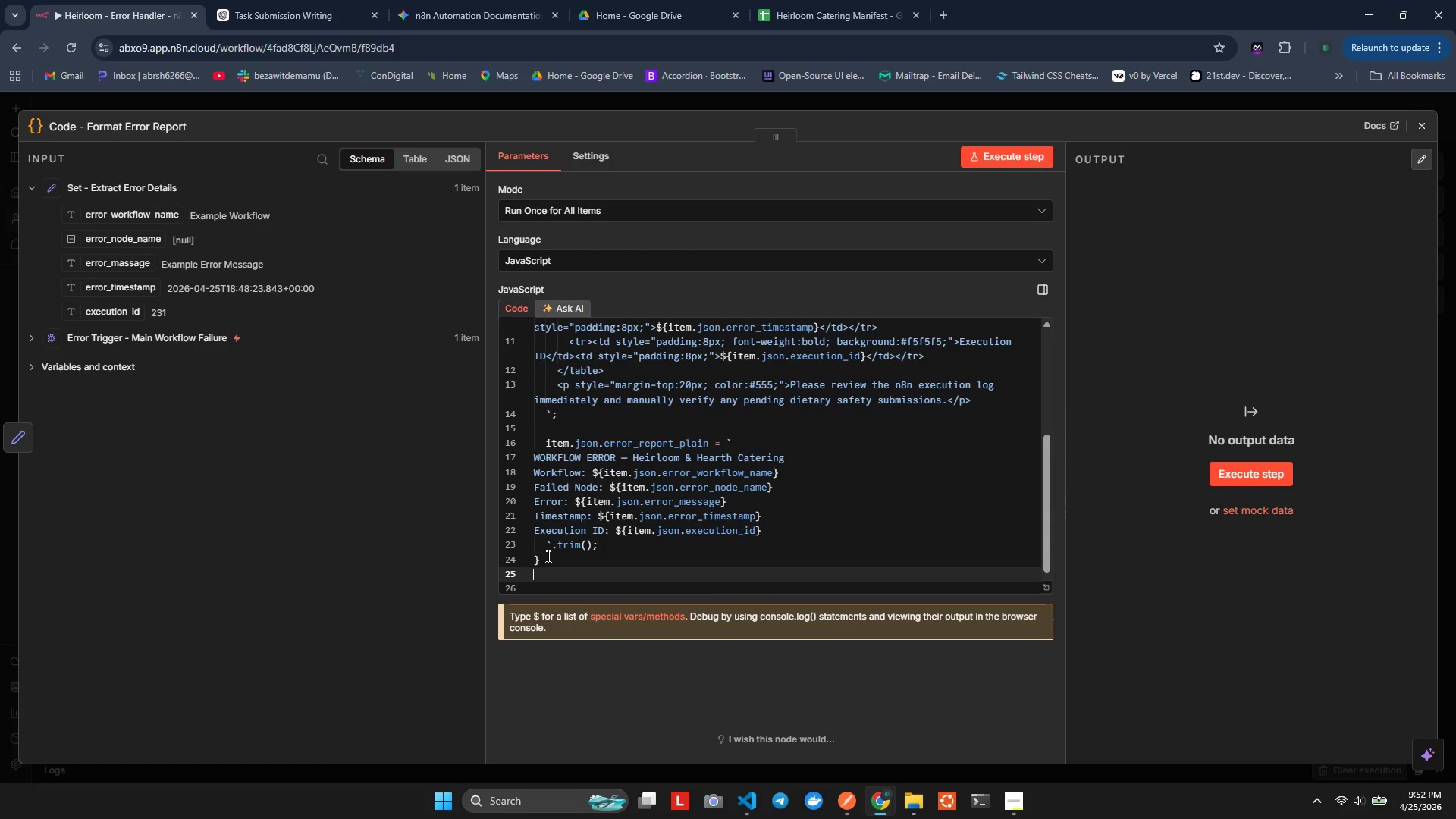 
key(Enter)
 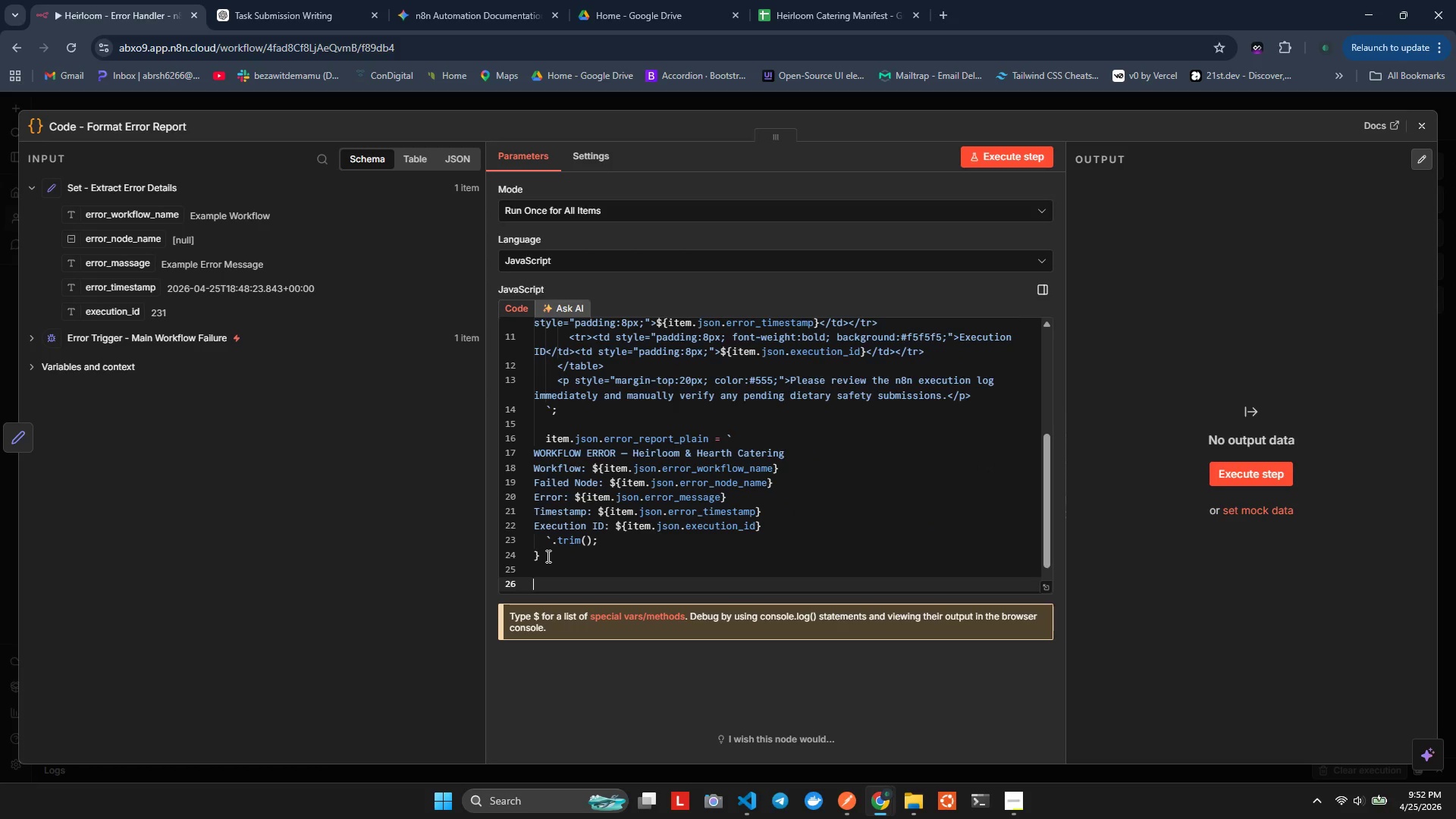 
type(retur)
 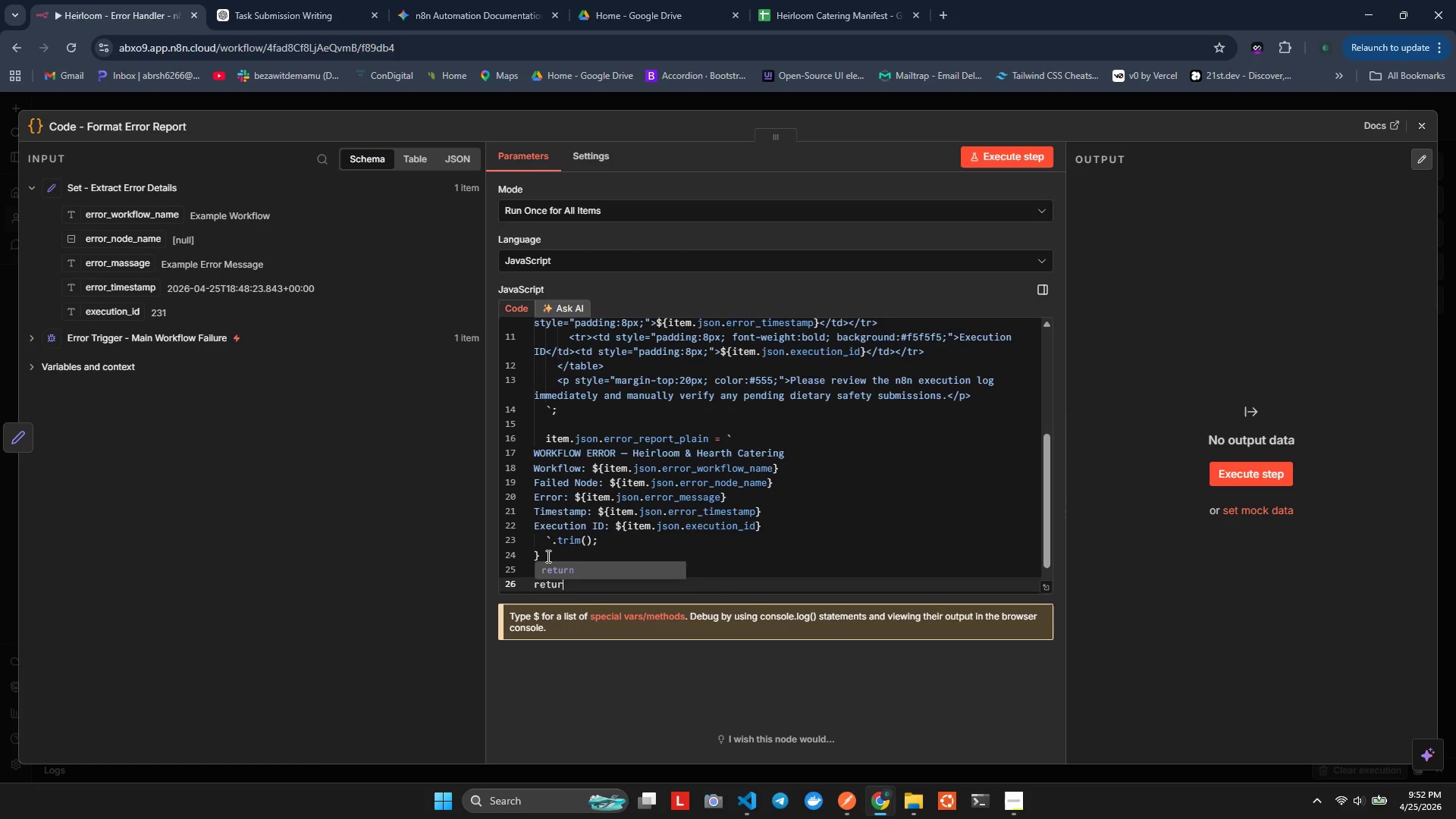 
key(Enter)
 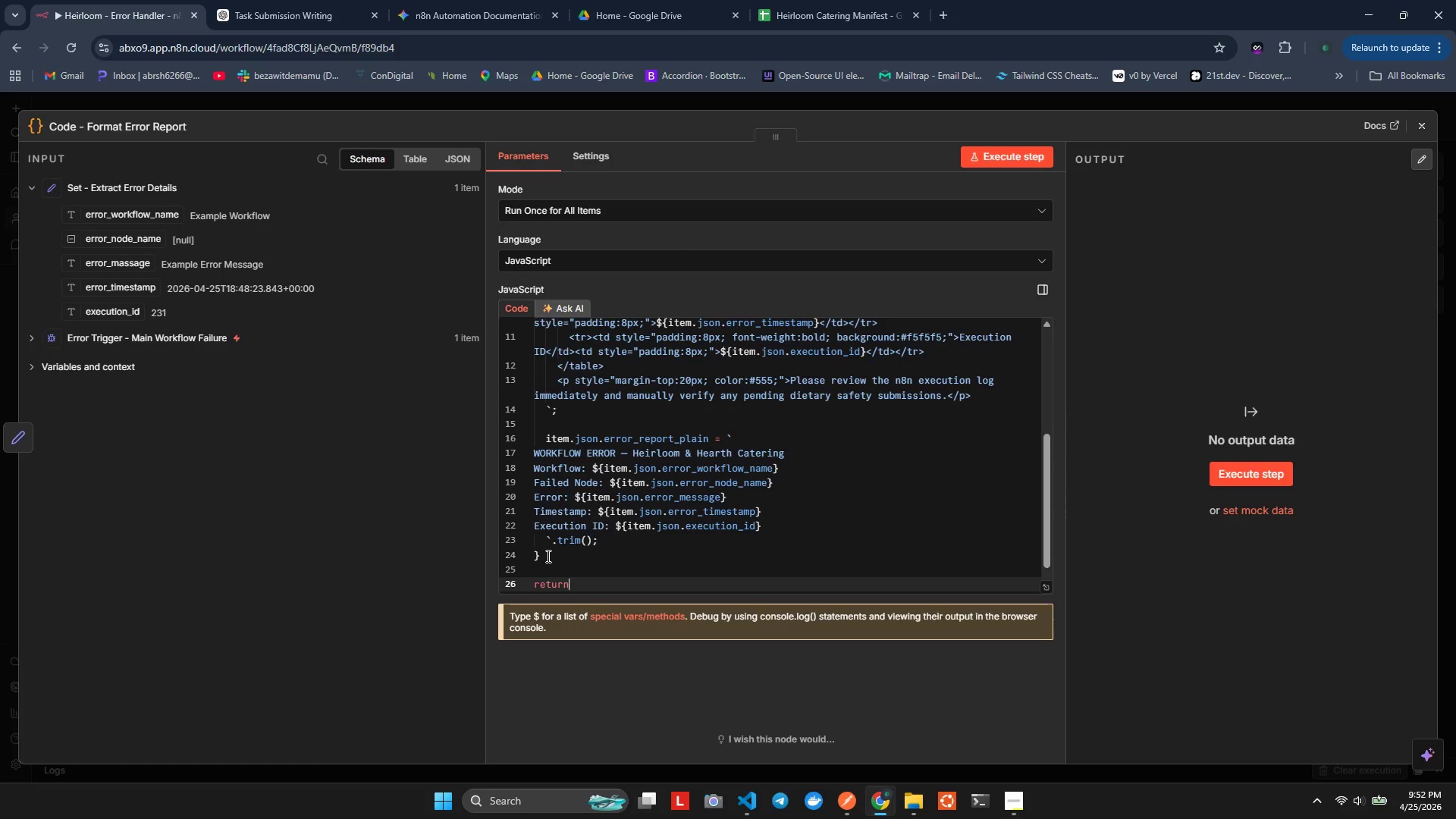 
type( it)
 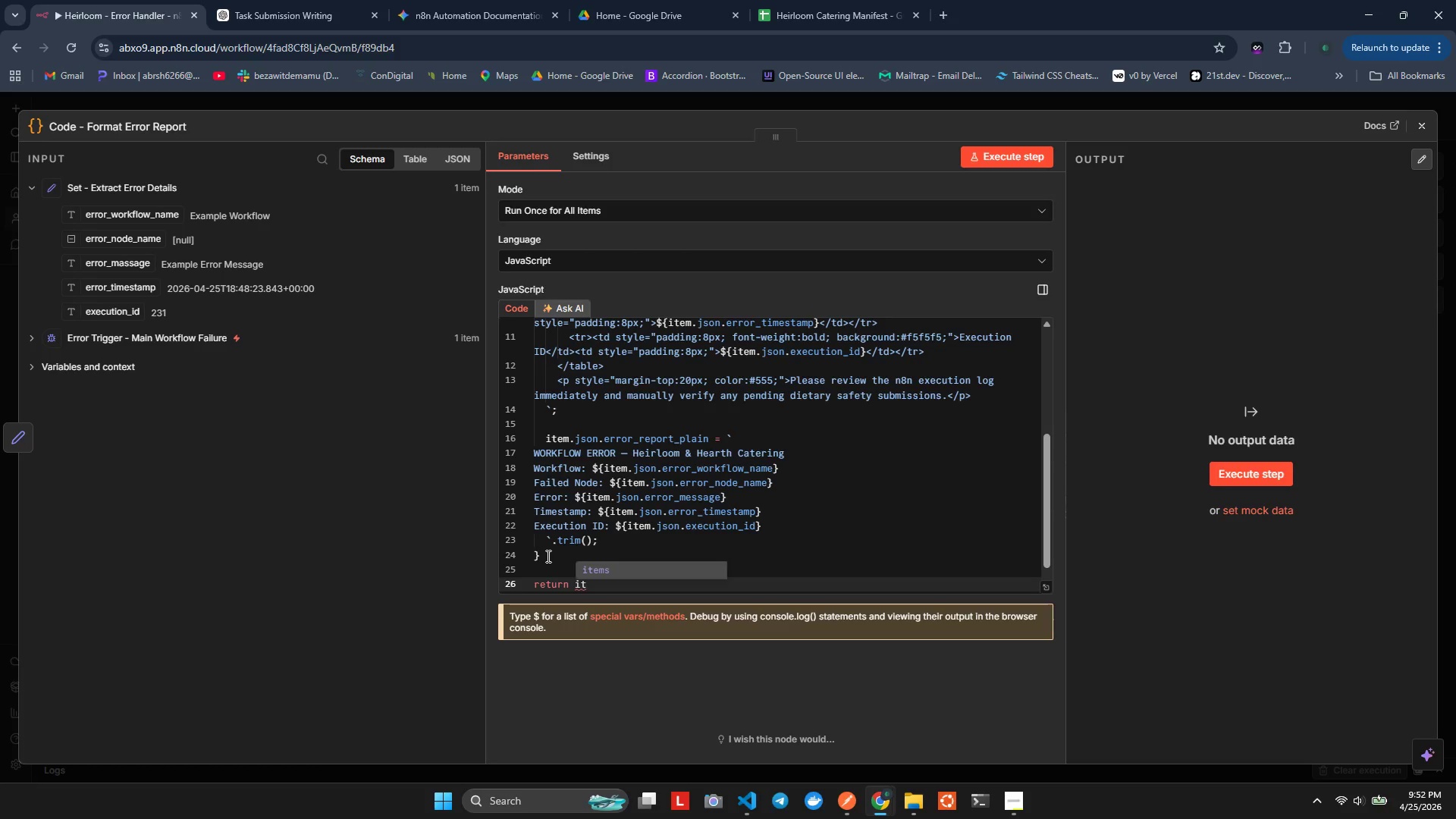 
key(Enter)
 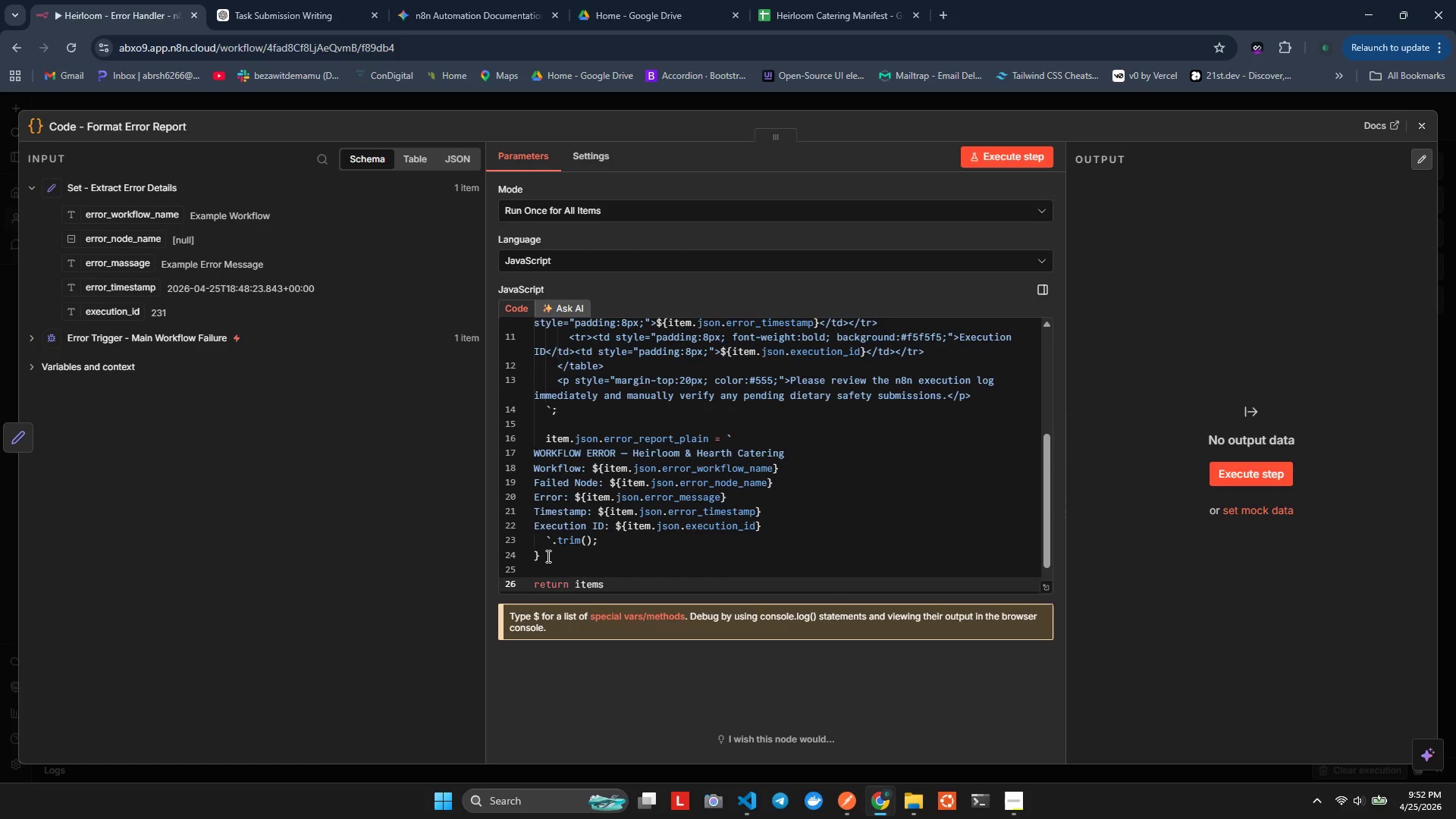 
key(Alt+Shift+F)
 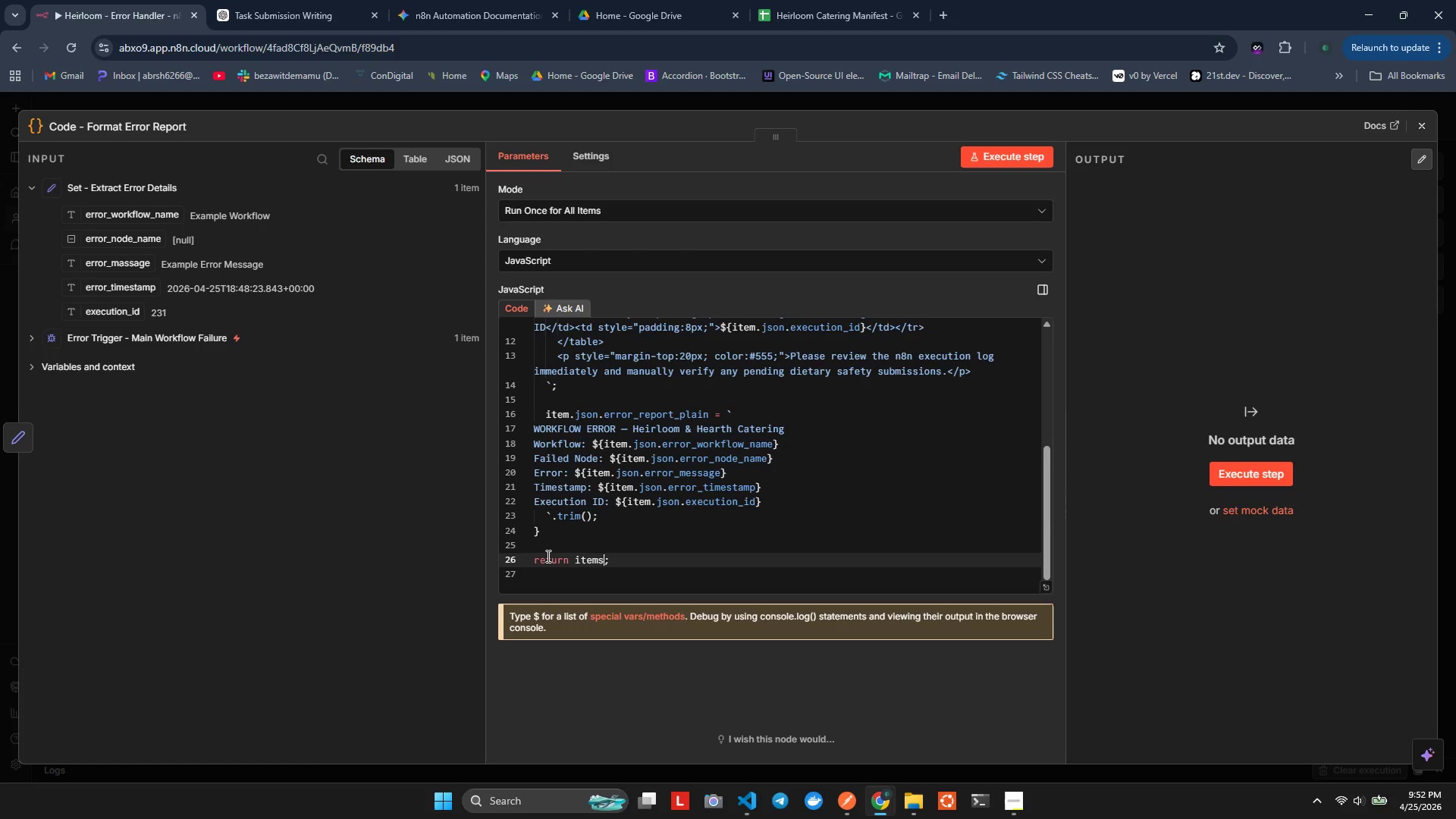 
left_click([1006, 164])
 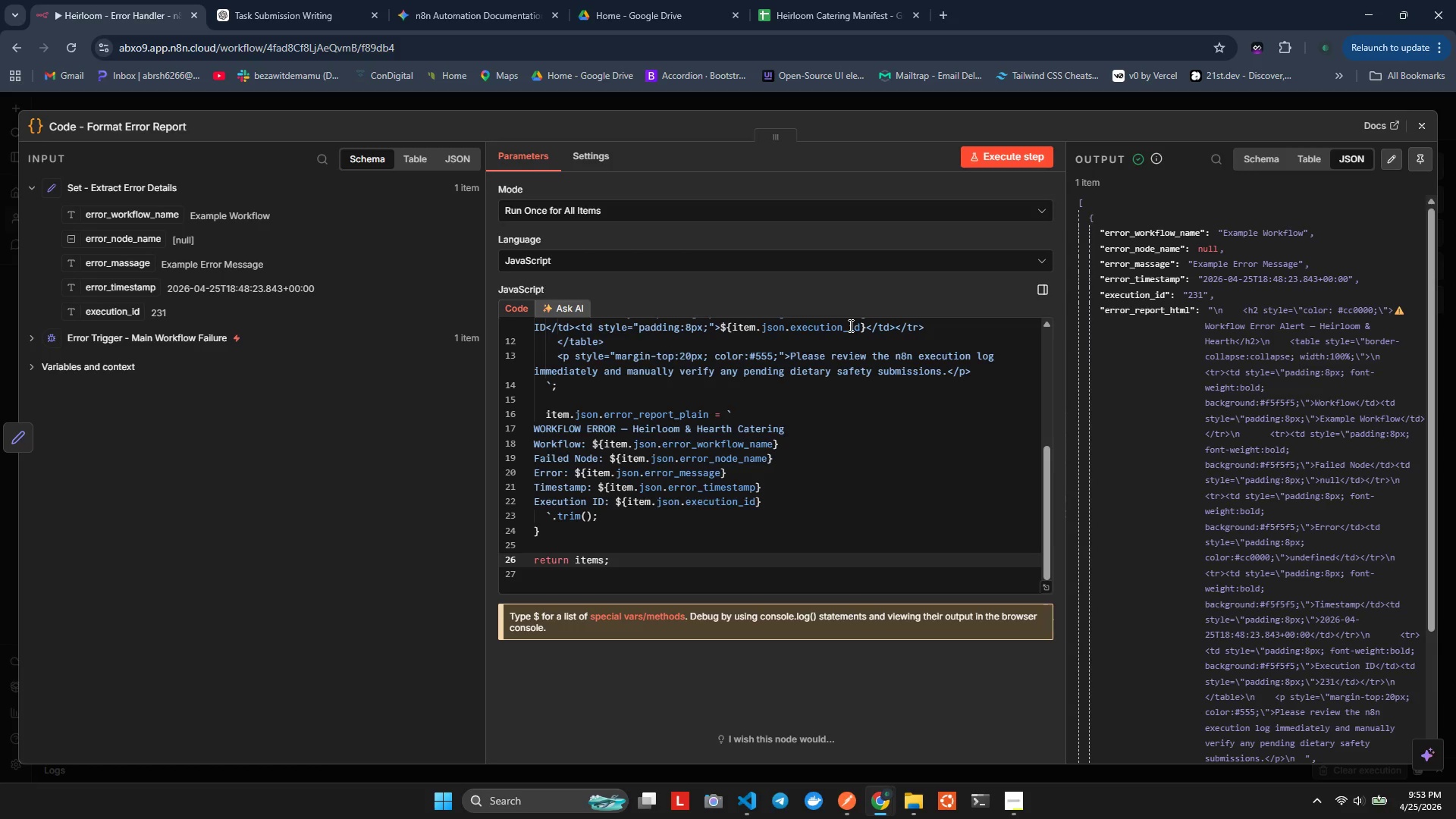 
wait(39.09)
 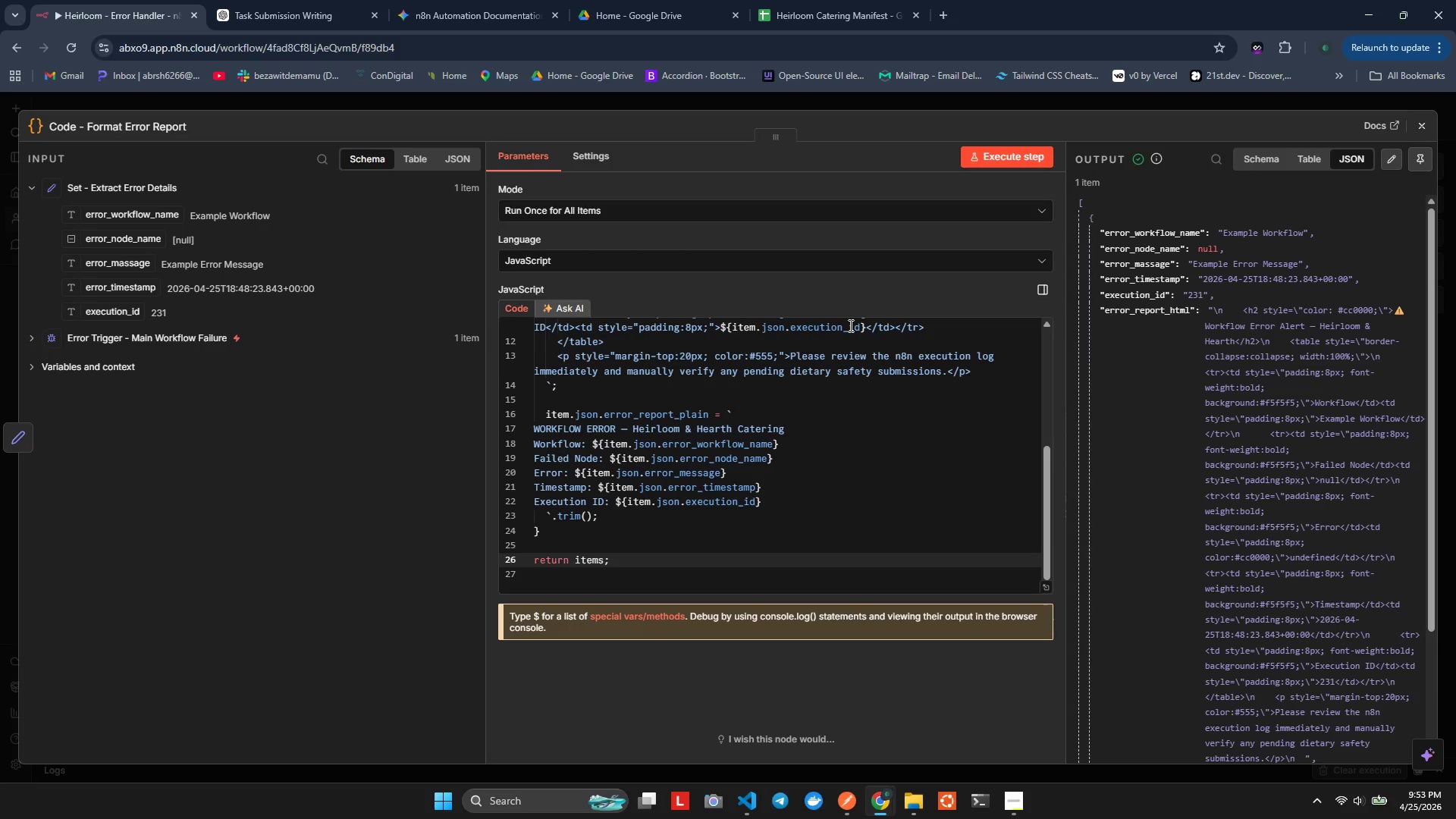 
left_click([1426, 120])
 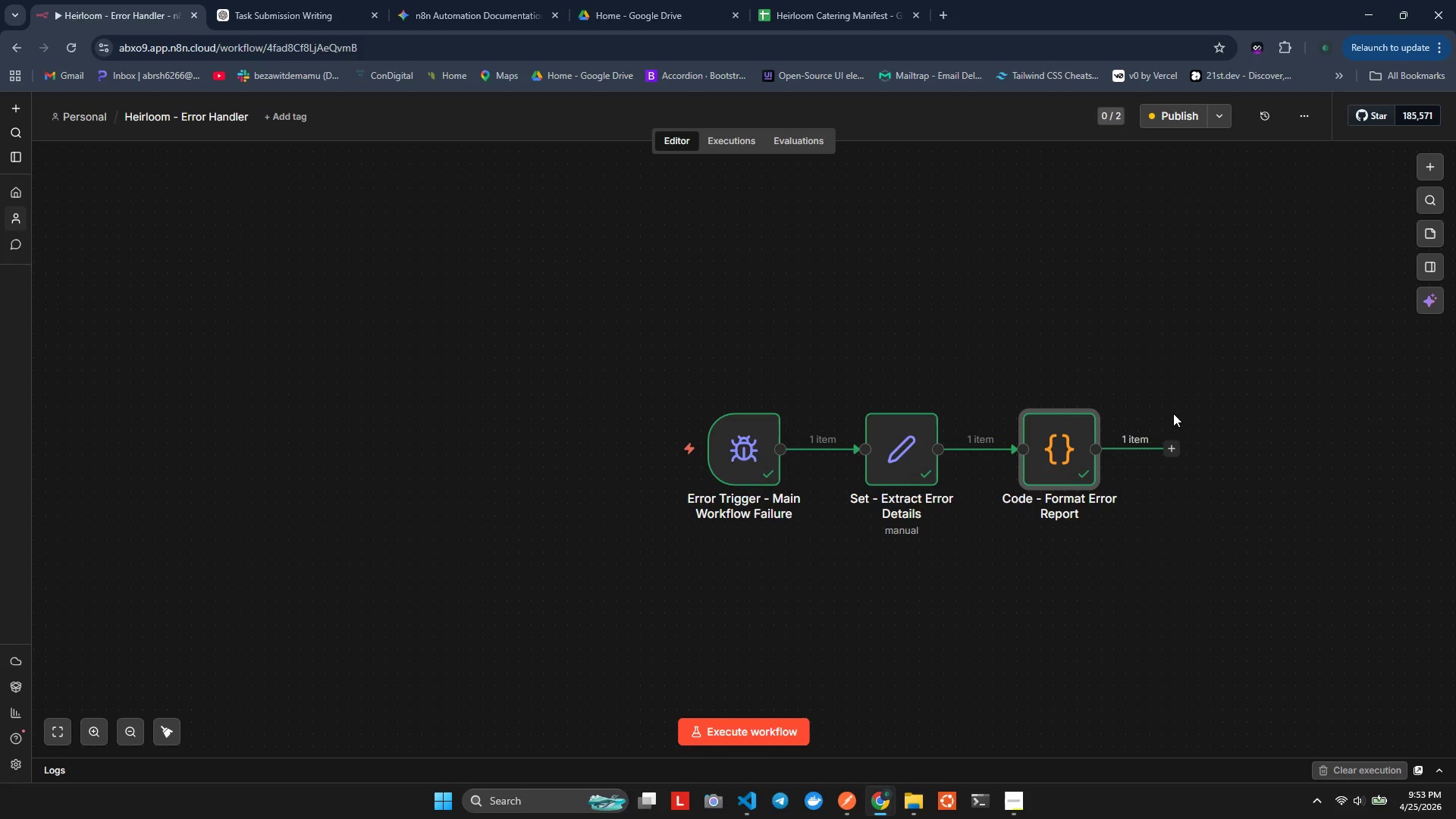 
left_click([1173, 441])
 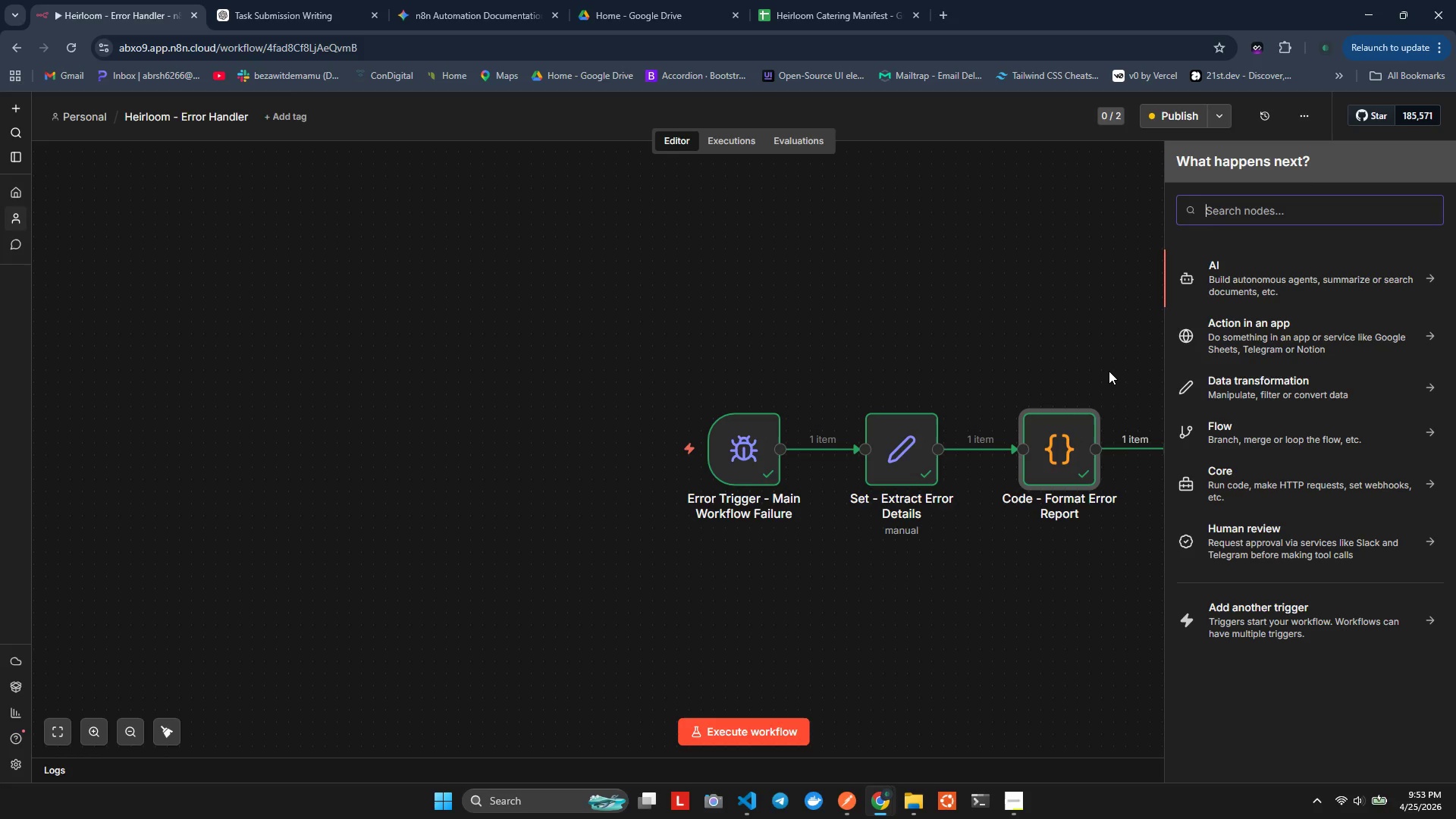 
wait(23.27)
 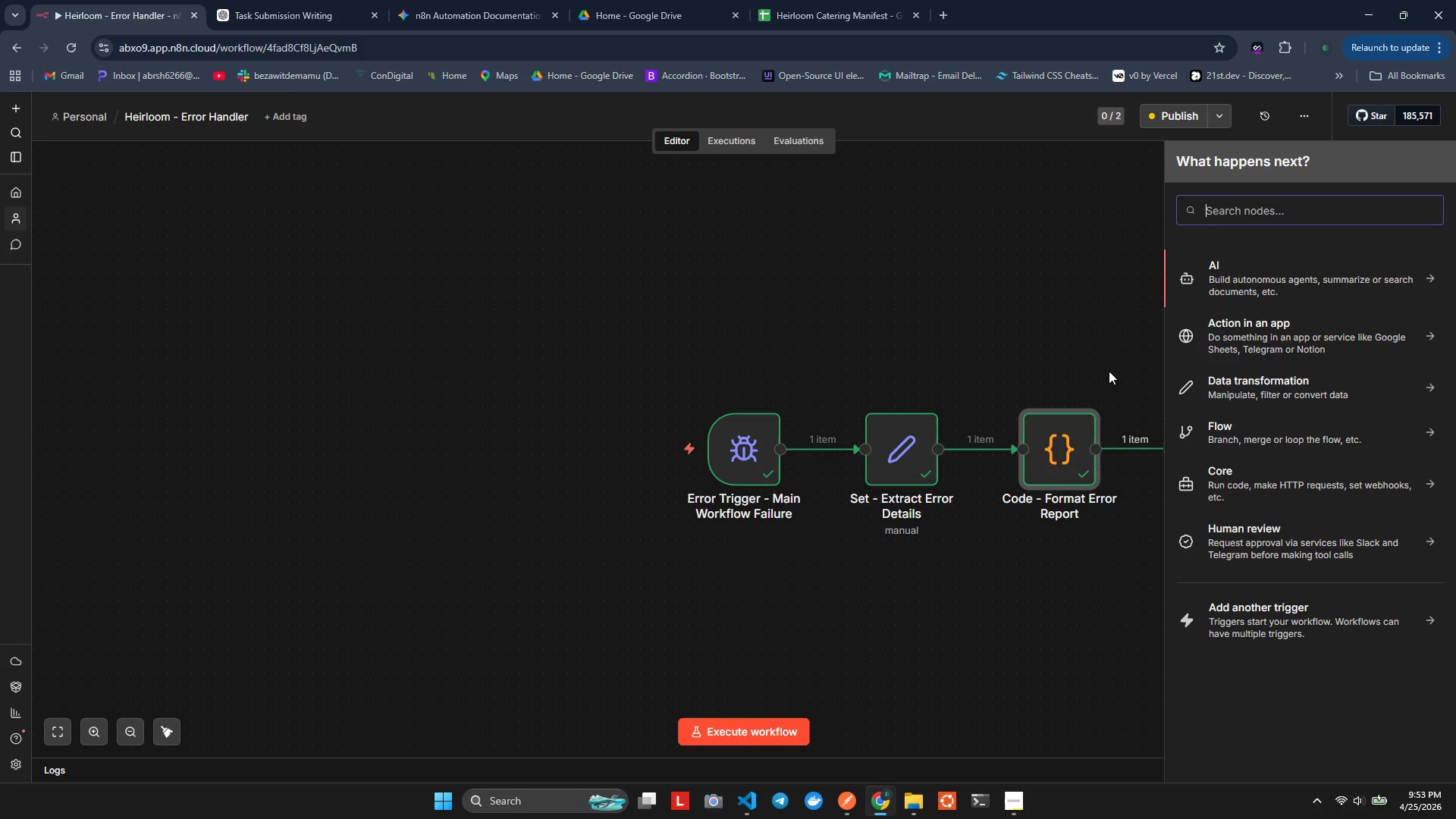 
type(gai)
 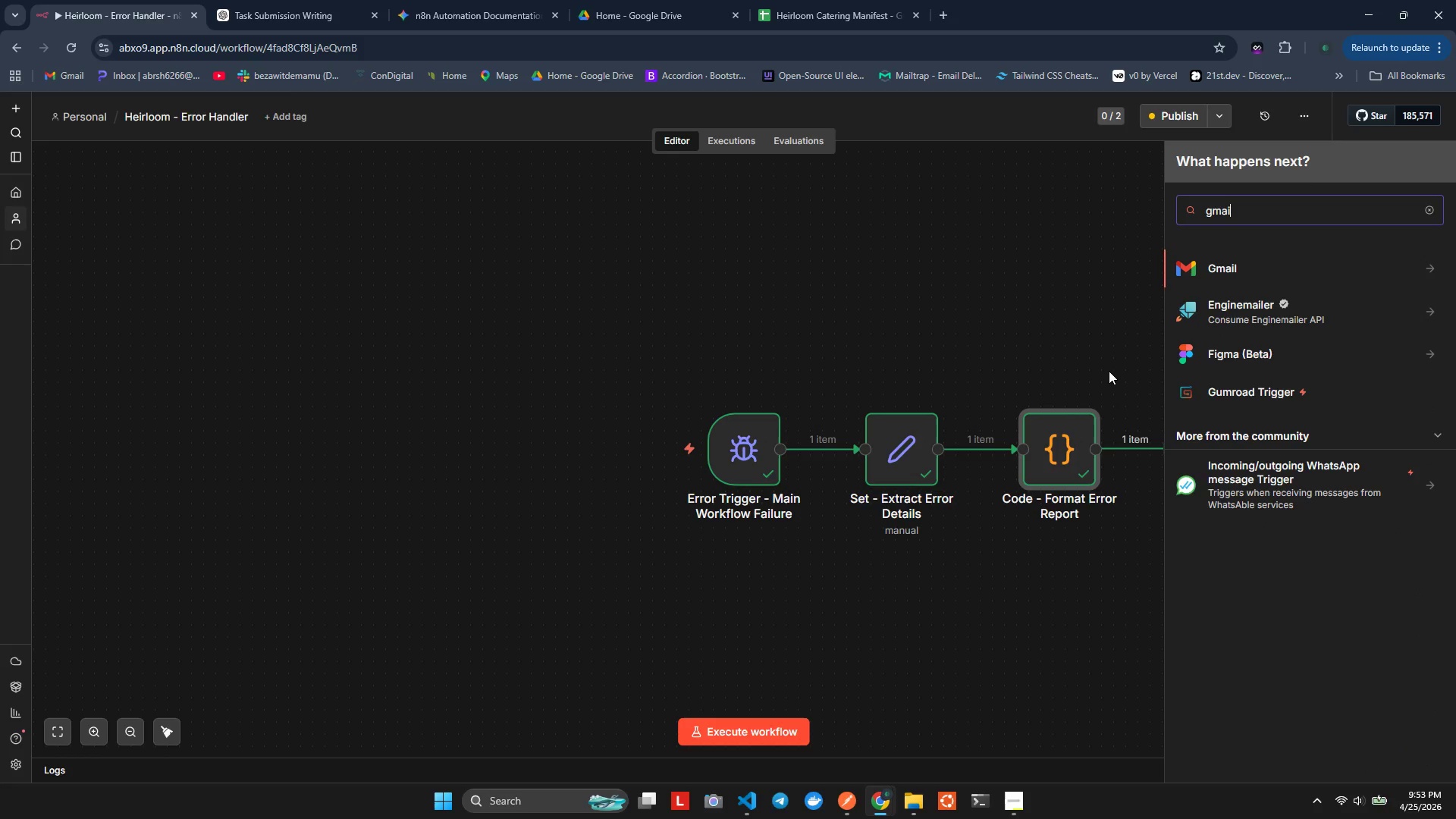 
hold_key(key=M, duration=0.33)
 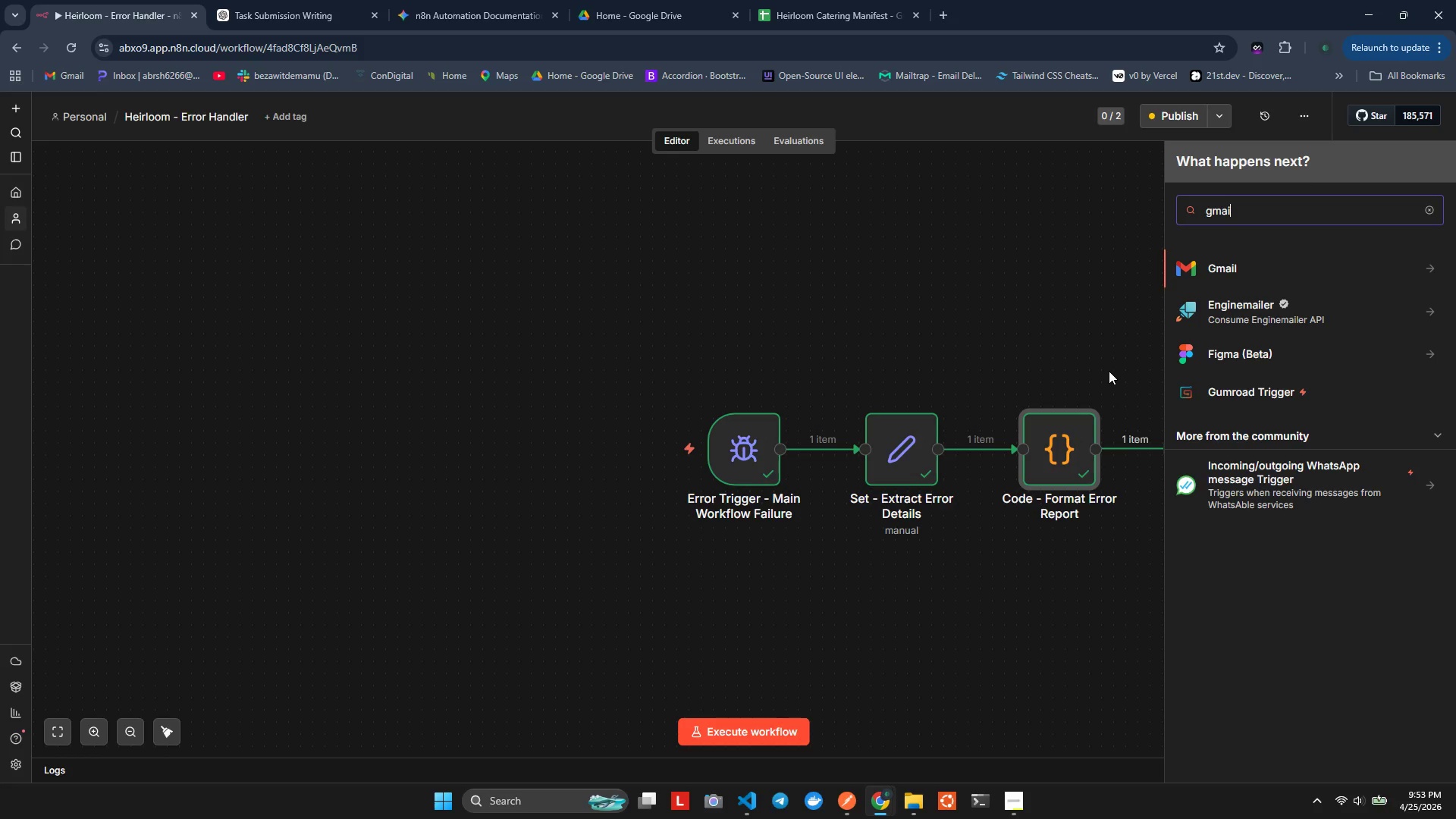 
wait(9.58)
 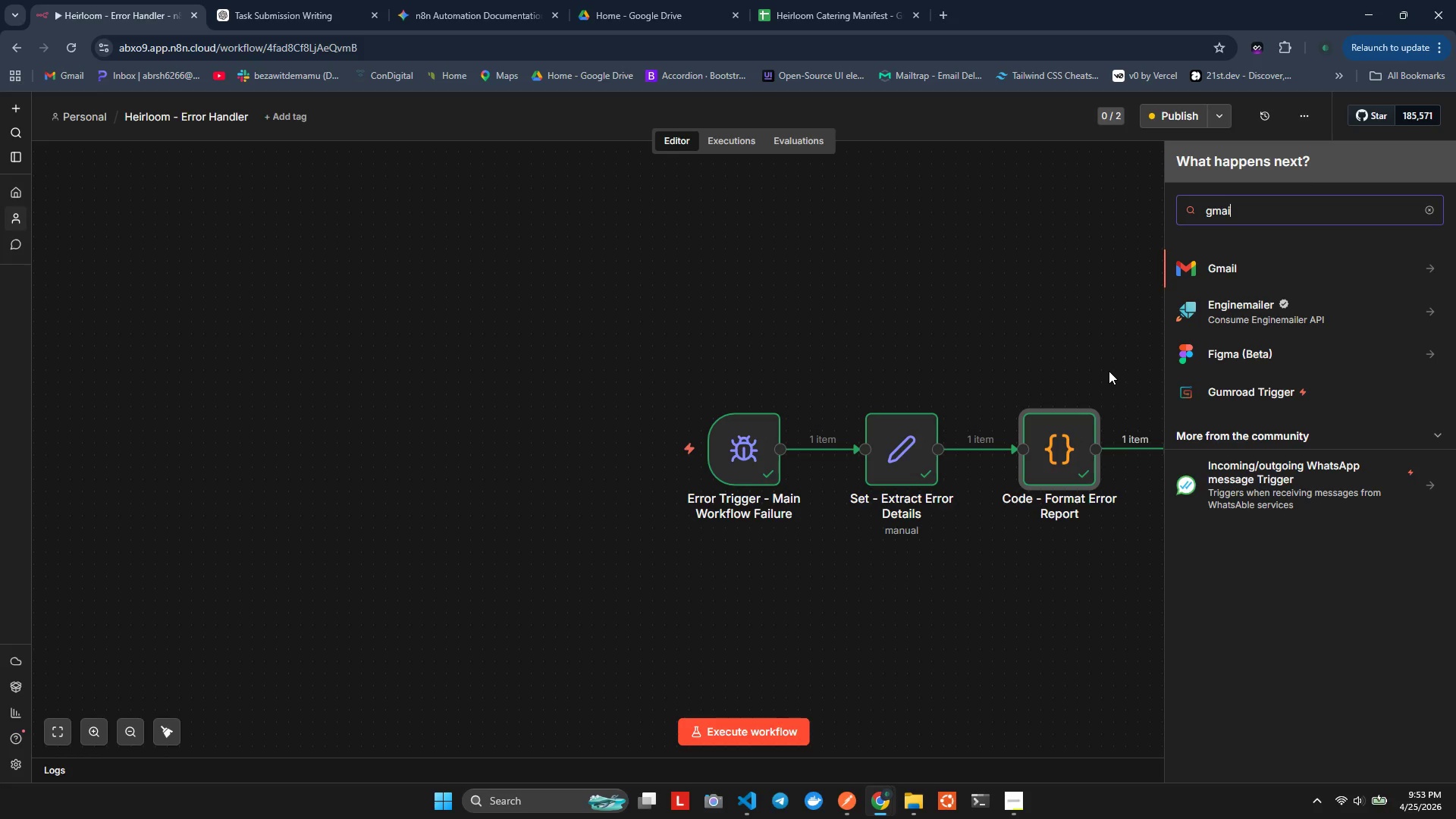 
key(Enter)
 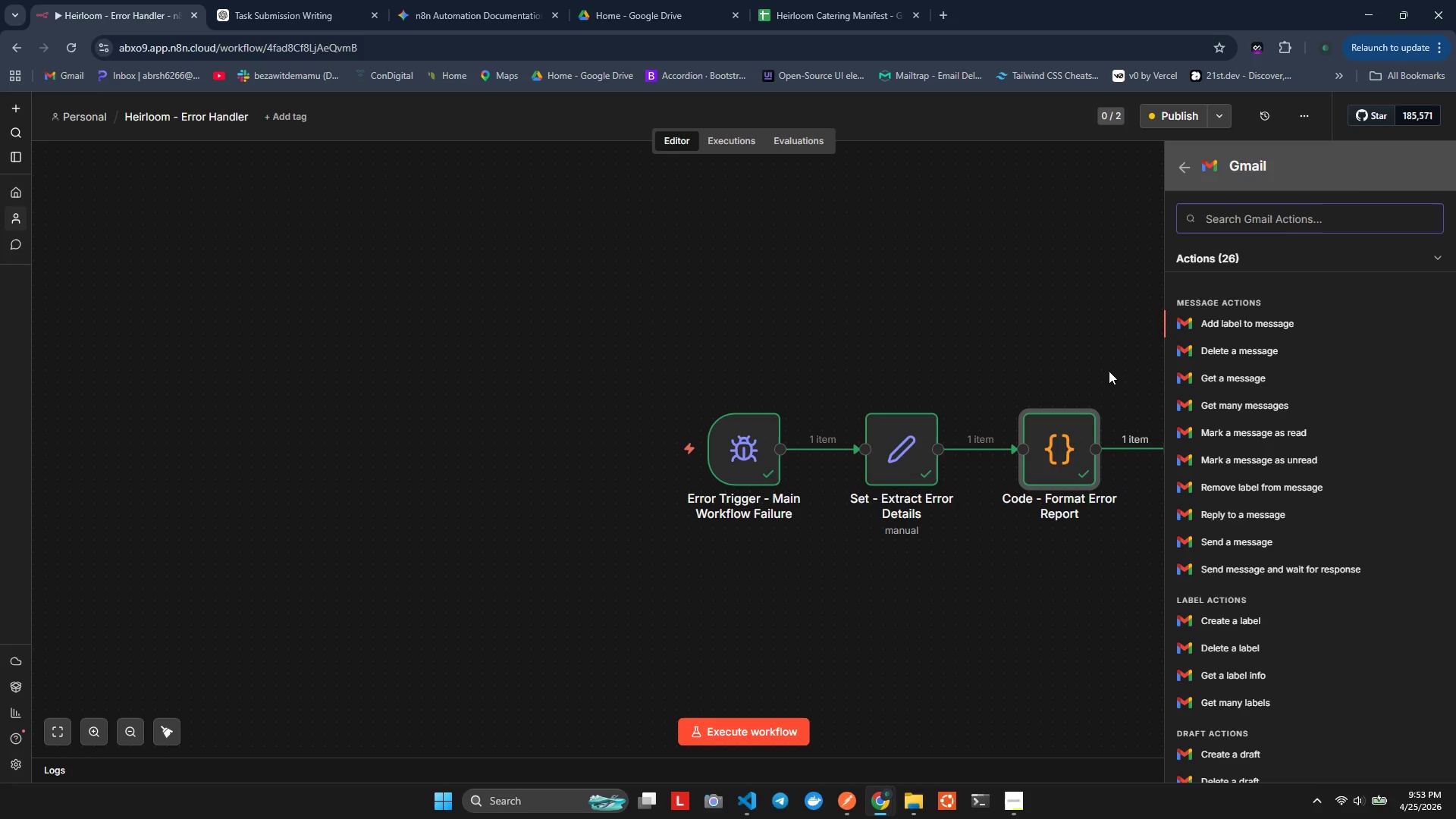 
type(se)
 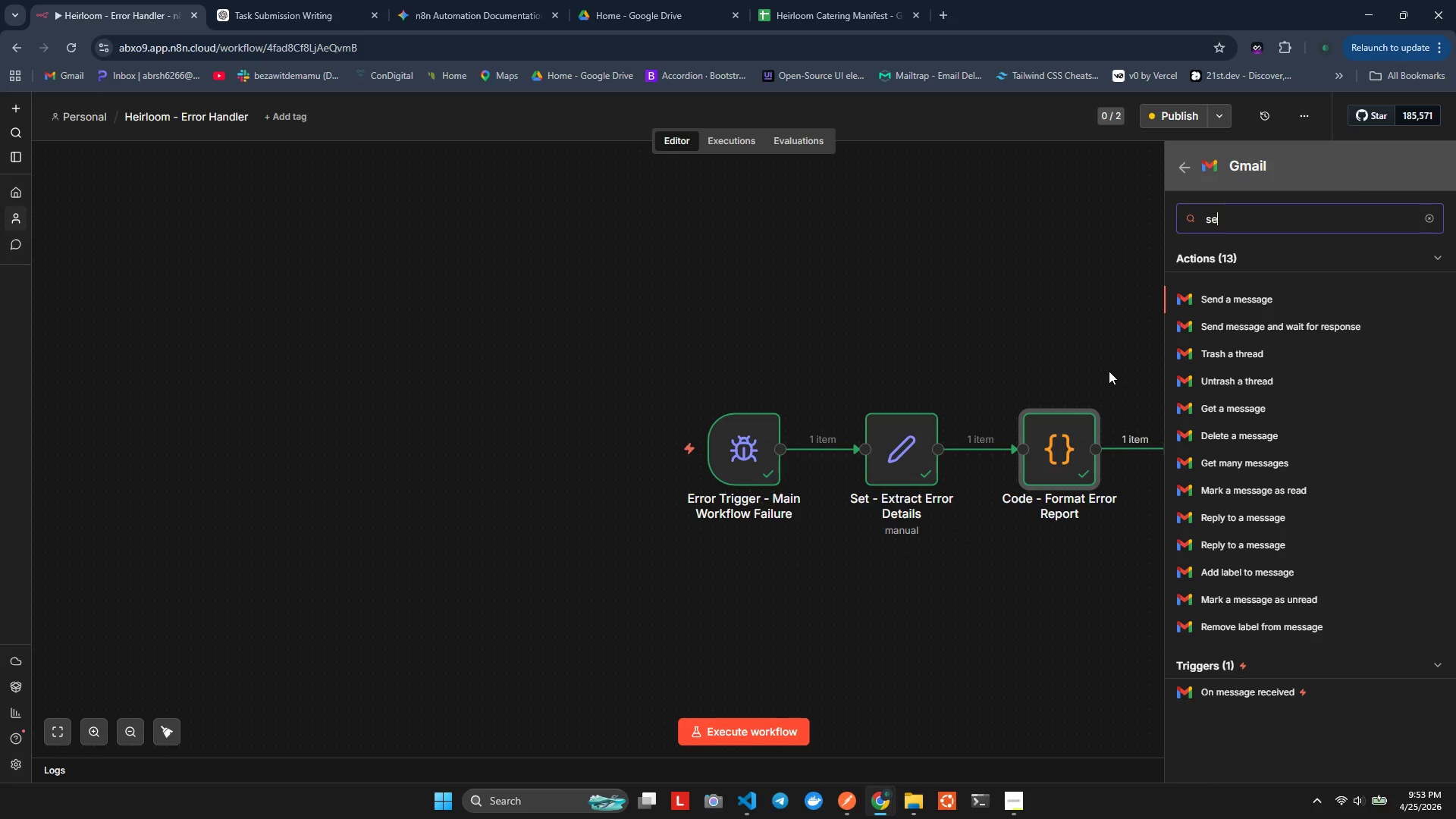 
key(Enter)
 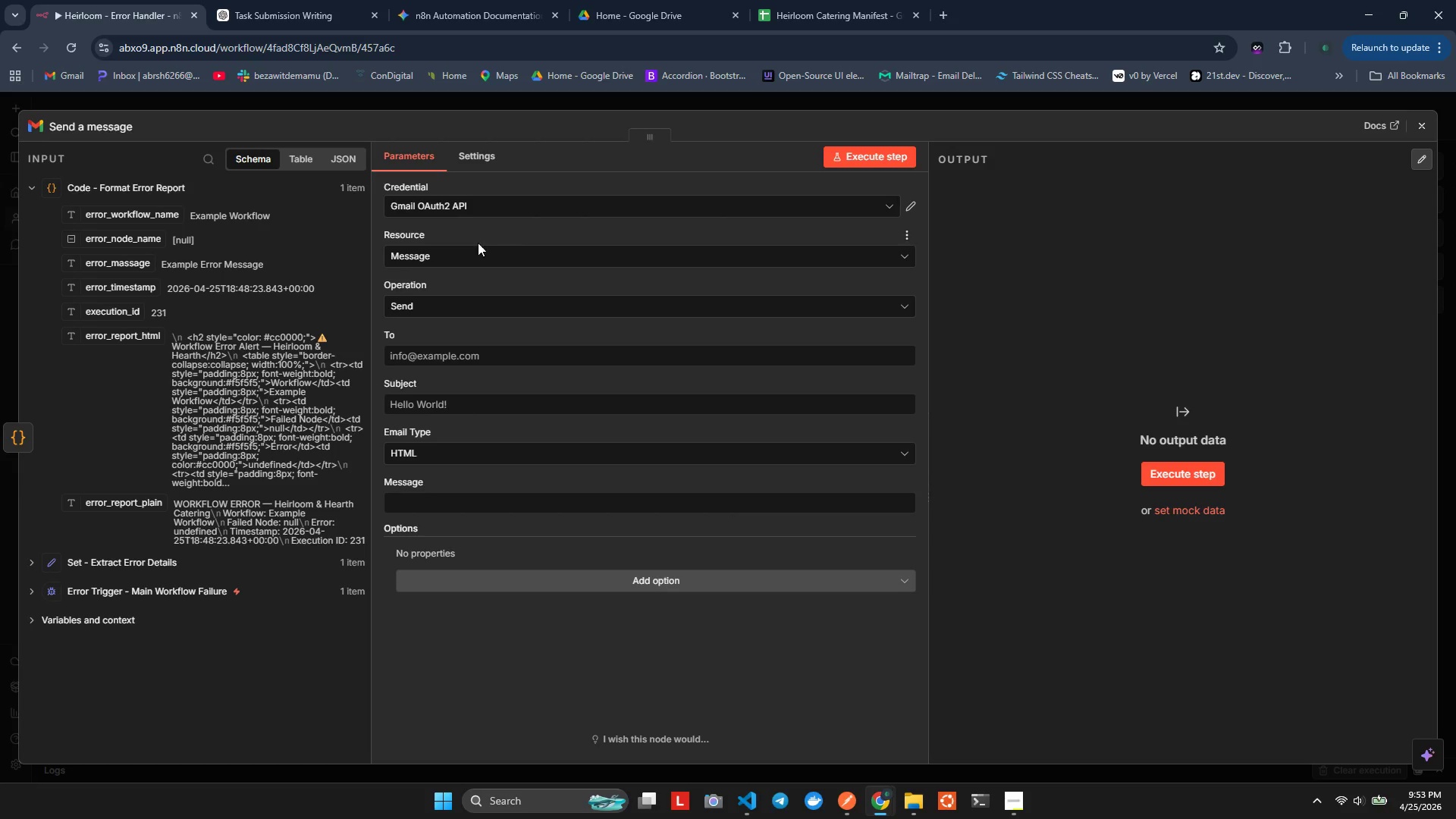 
left_click([119, 133])
 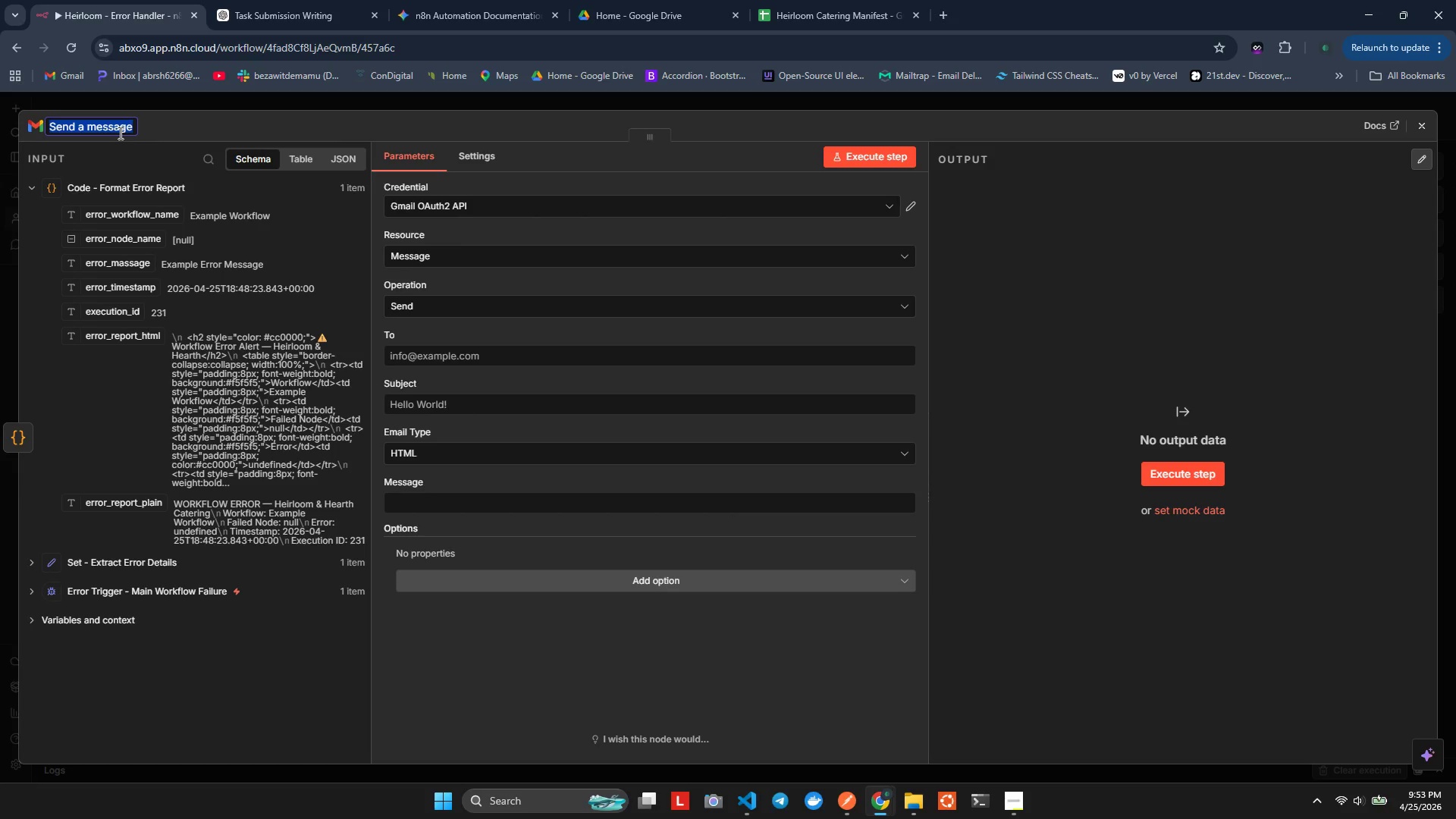 
type(Gmai;)
key(Backspace)
type(l = )
key(Backspace)
key(Backspace)
type(- Ops Managr er)
key(Backspace)
key(Backspace)
type(Error Alert)
 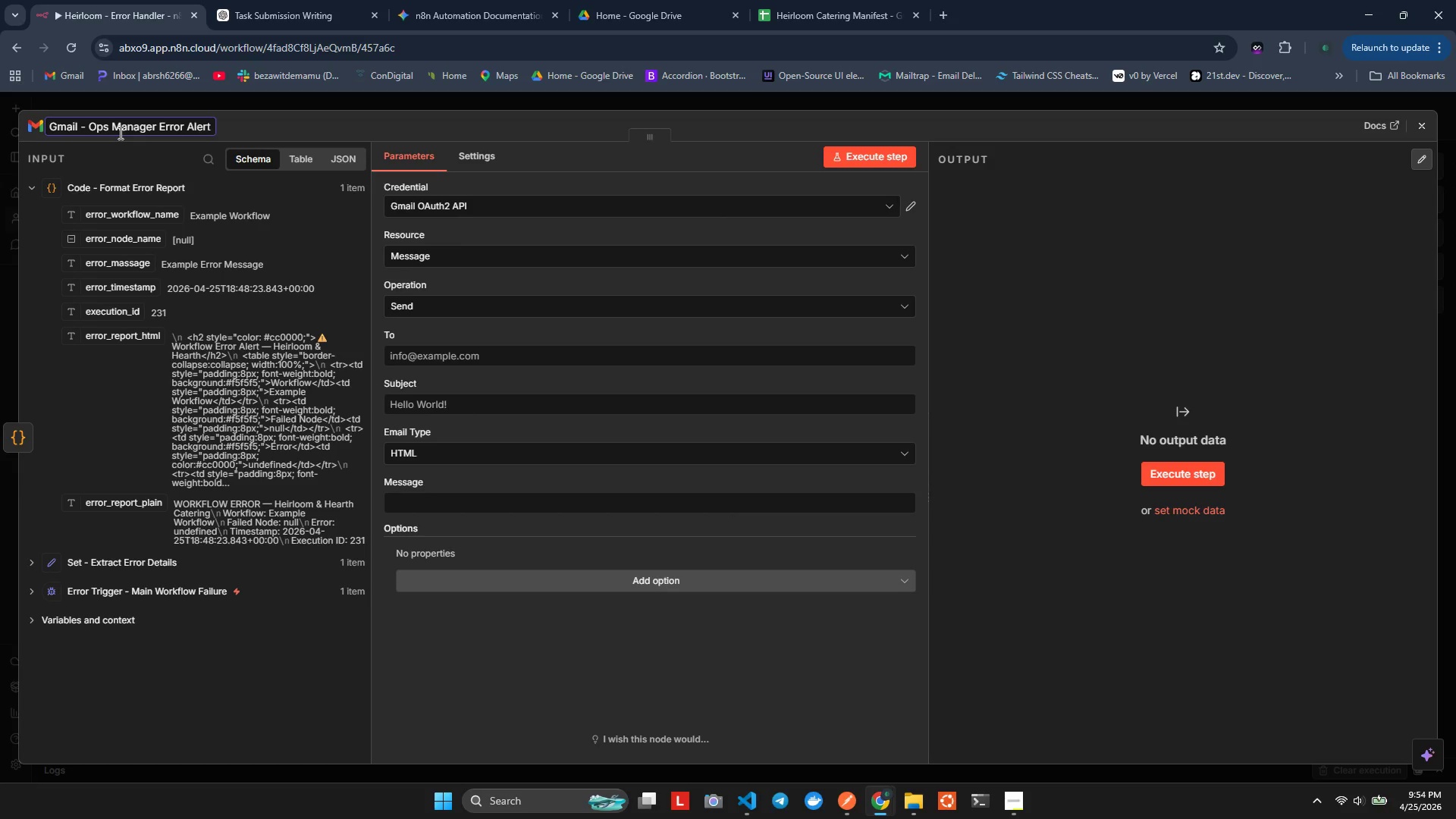 
wait(7.77)
 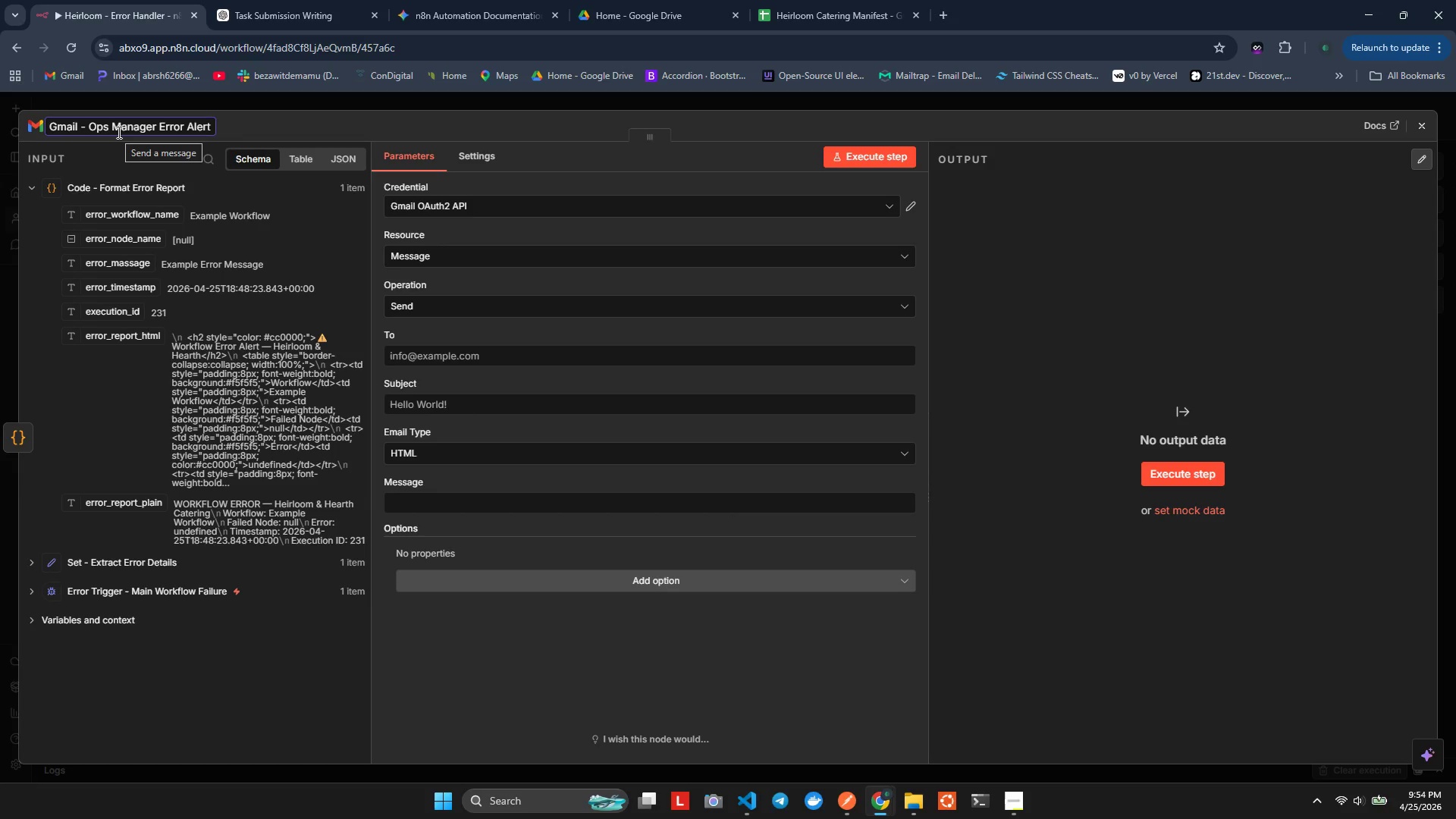 
scroll: coordinate [452, 298], scroll_direction: down, amount: 2.0
 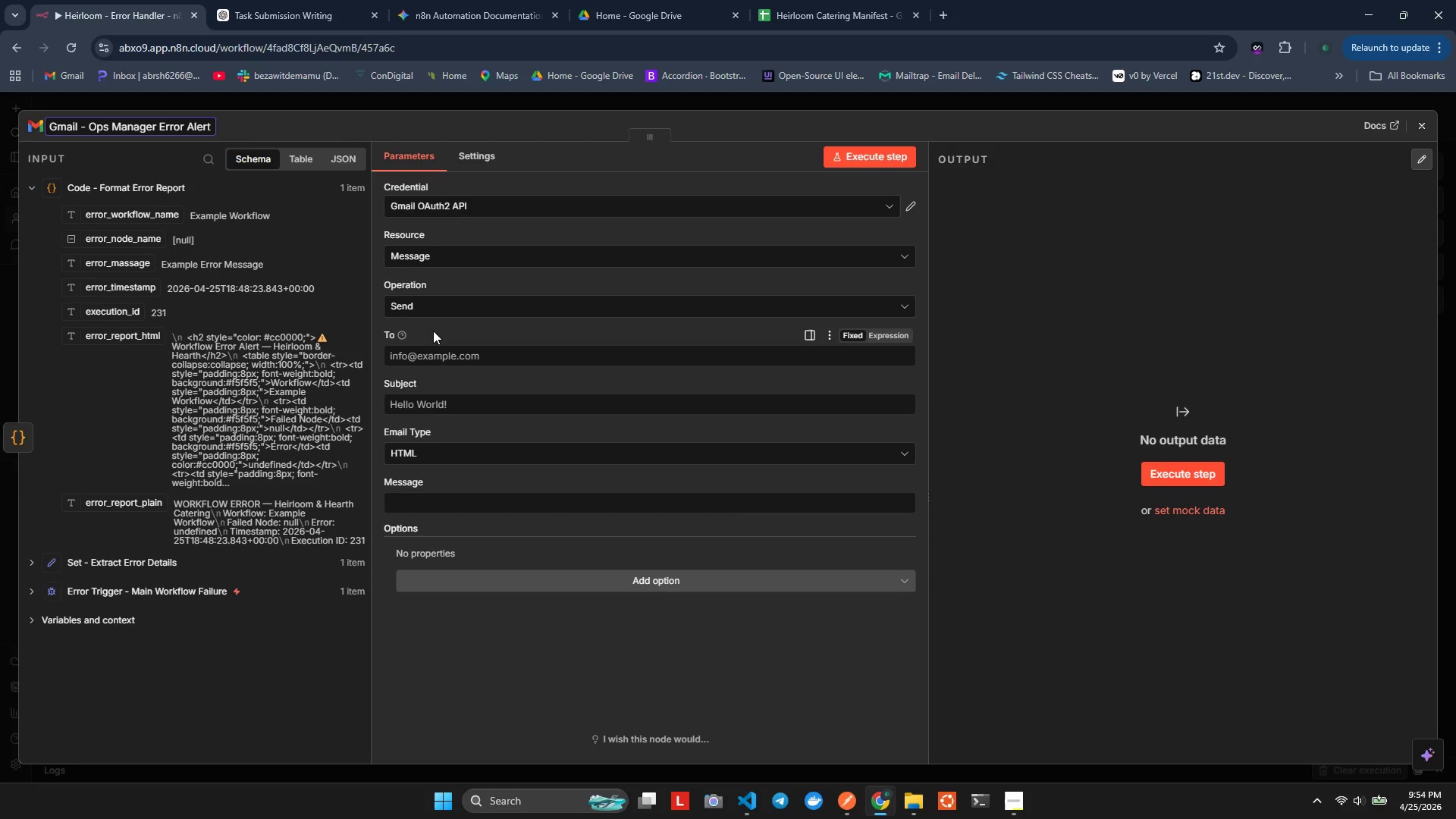 
left_click([432, 313])
 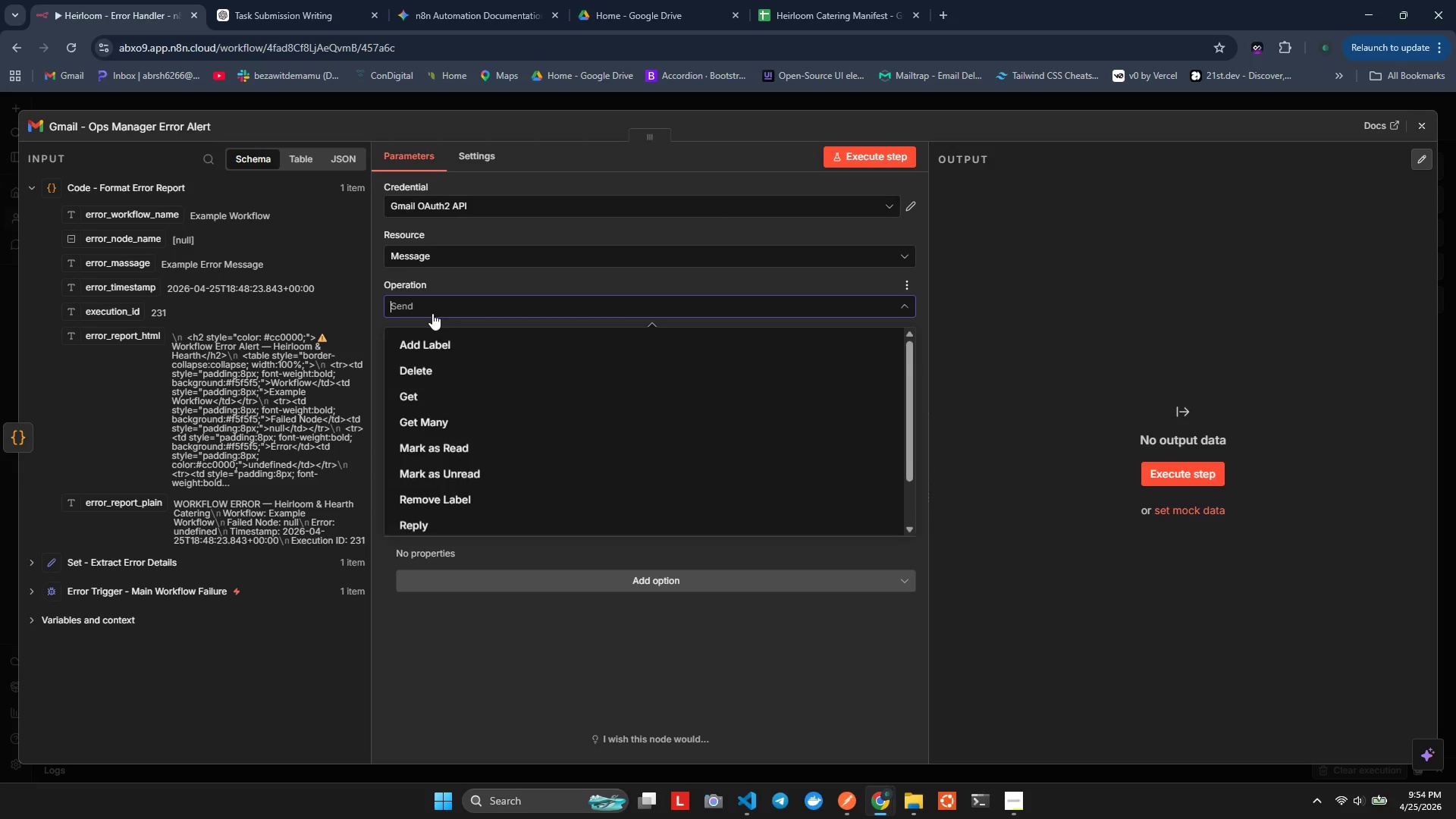 
left_click([432, 313])
 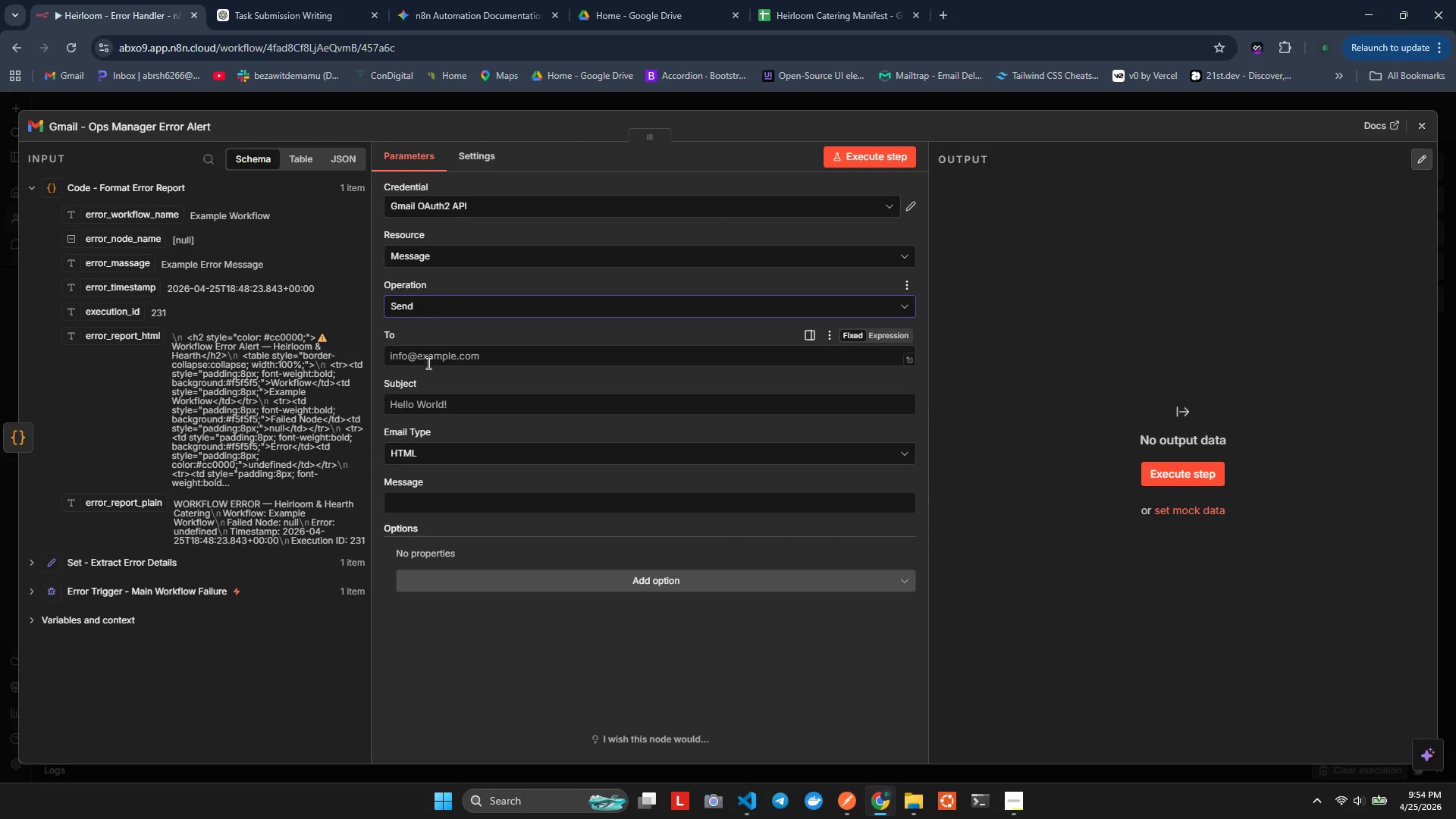 
left_click([425, 364])
 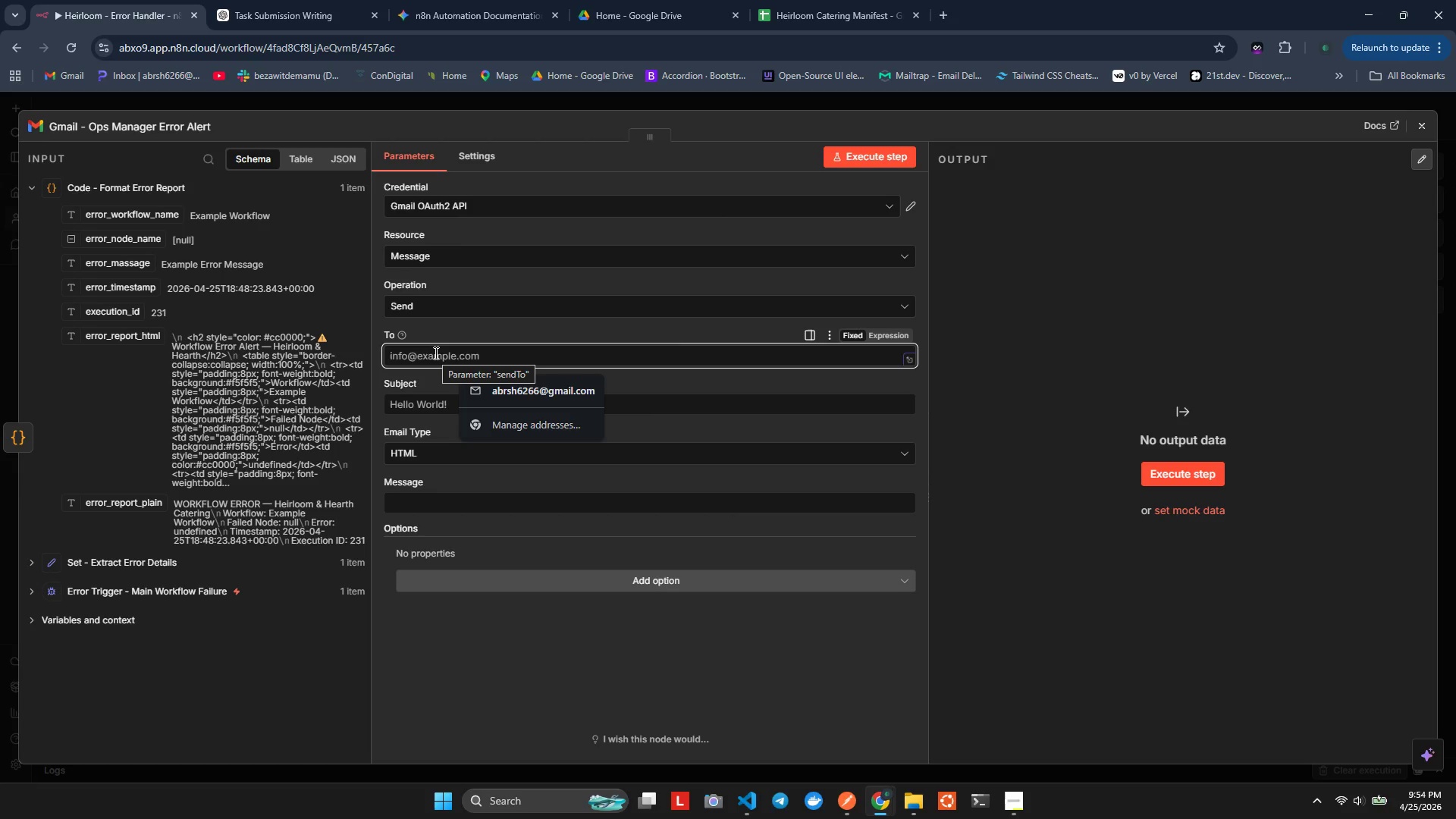 
wait(17.48)
 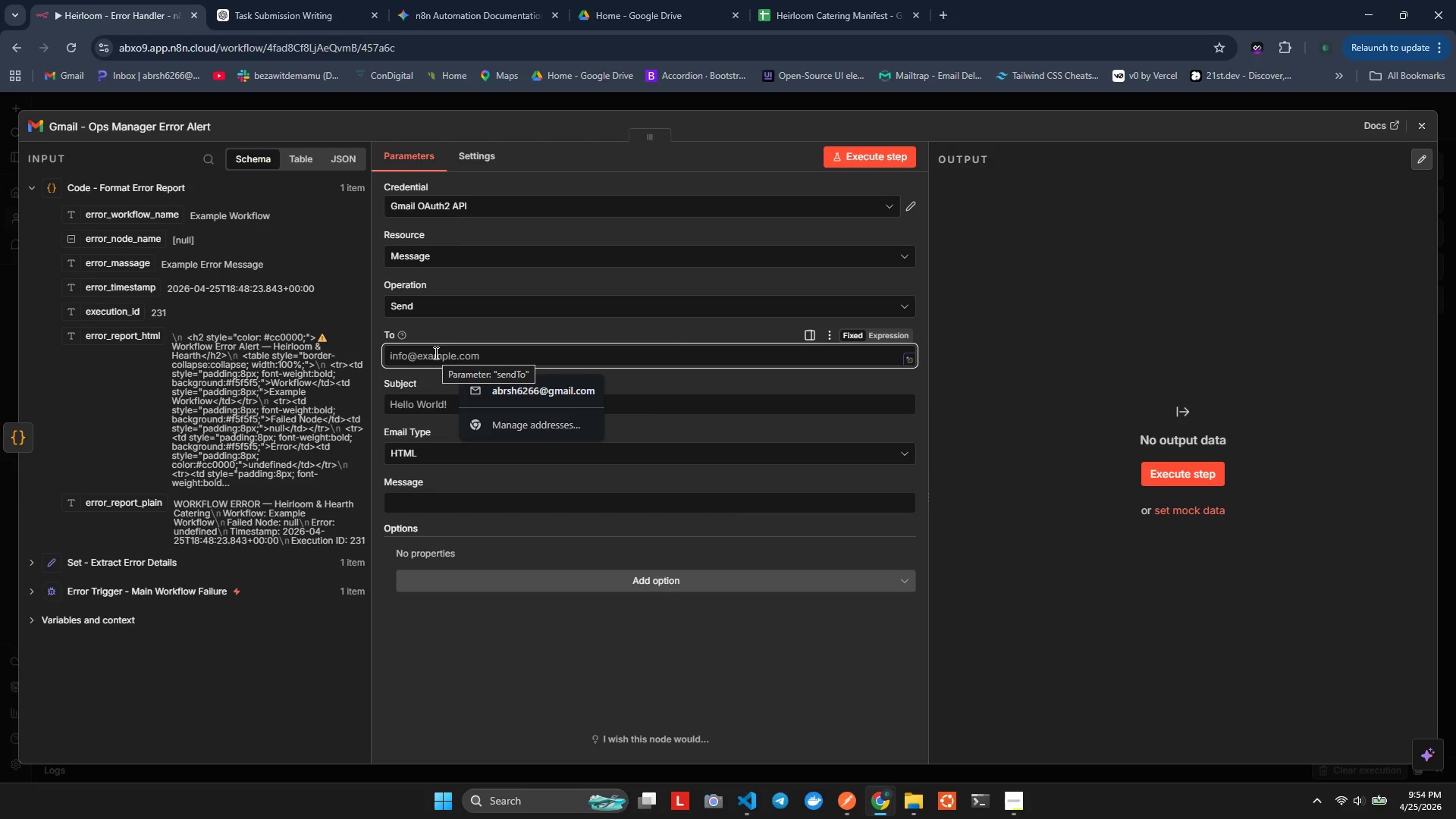 
type(arsh6266@gmail.com)
 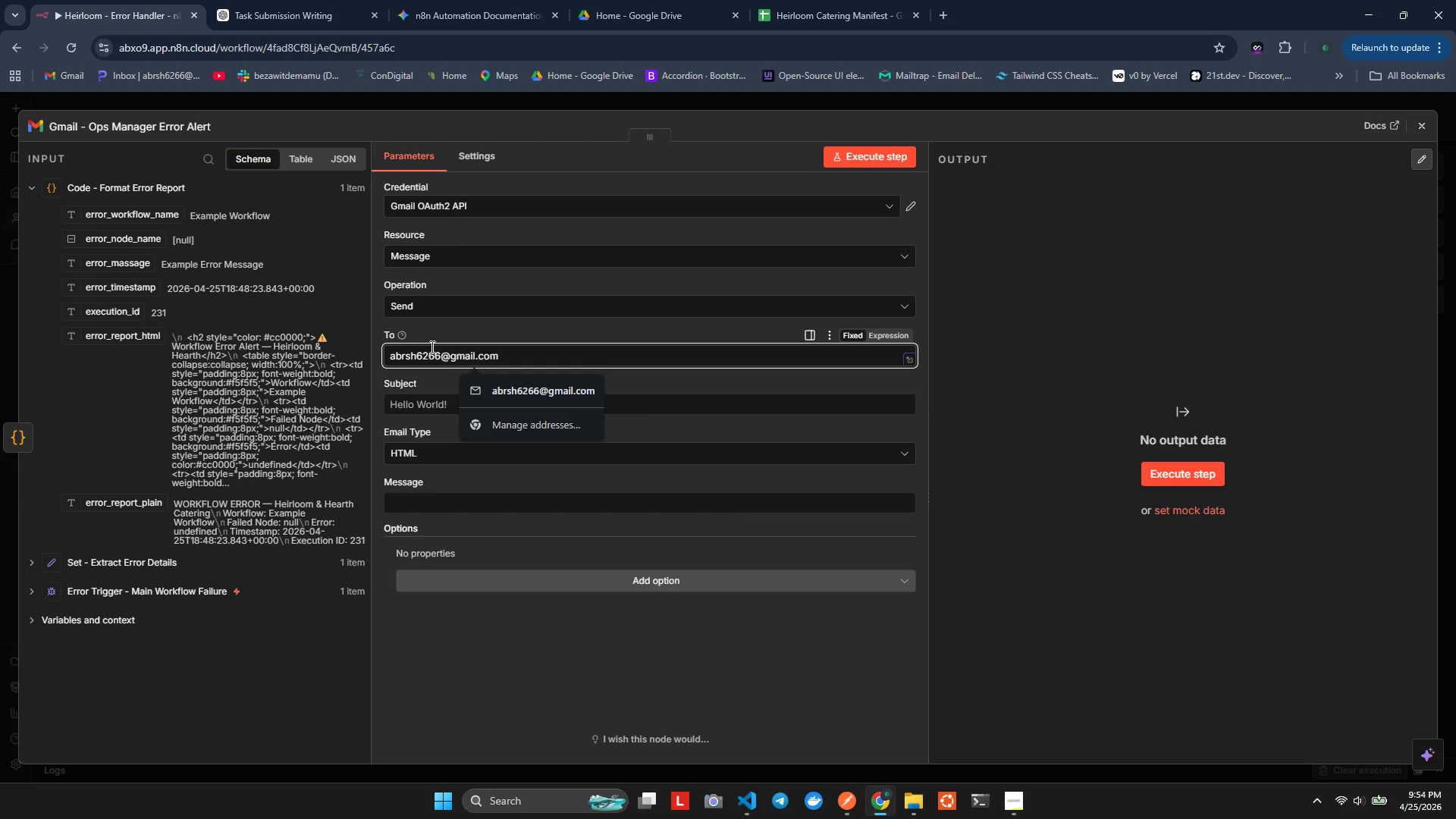 
hold_key(key=B, duration=0.36)
 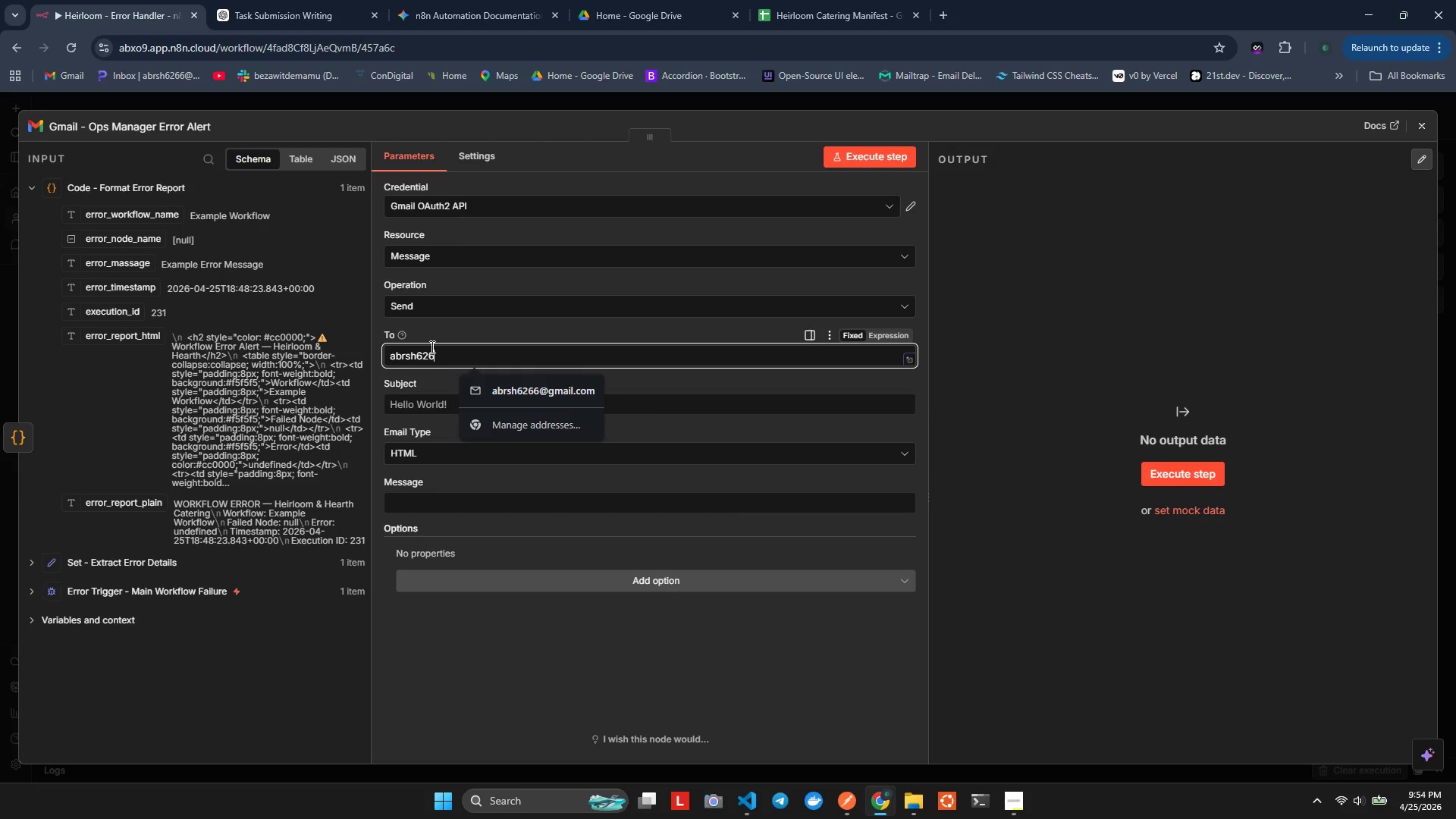 
left_click([646, 373])
 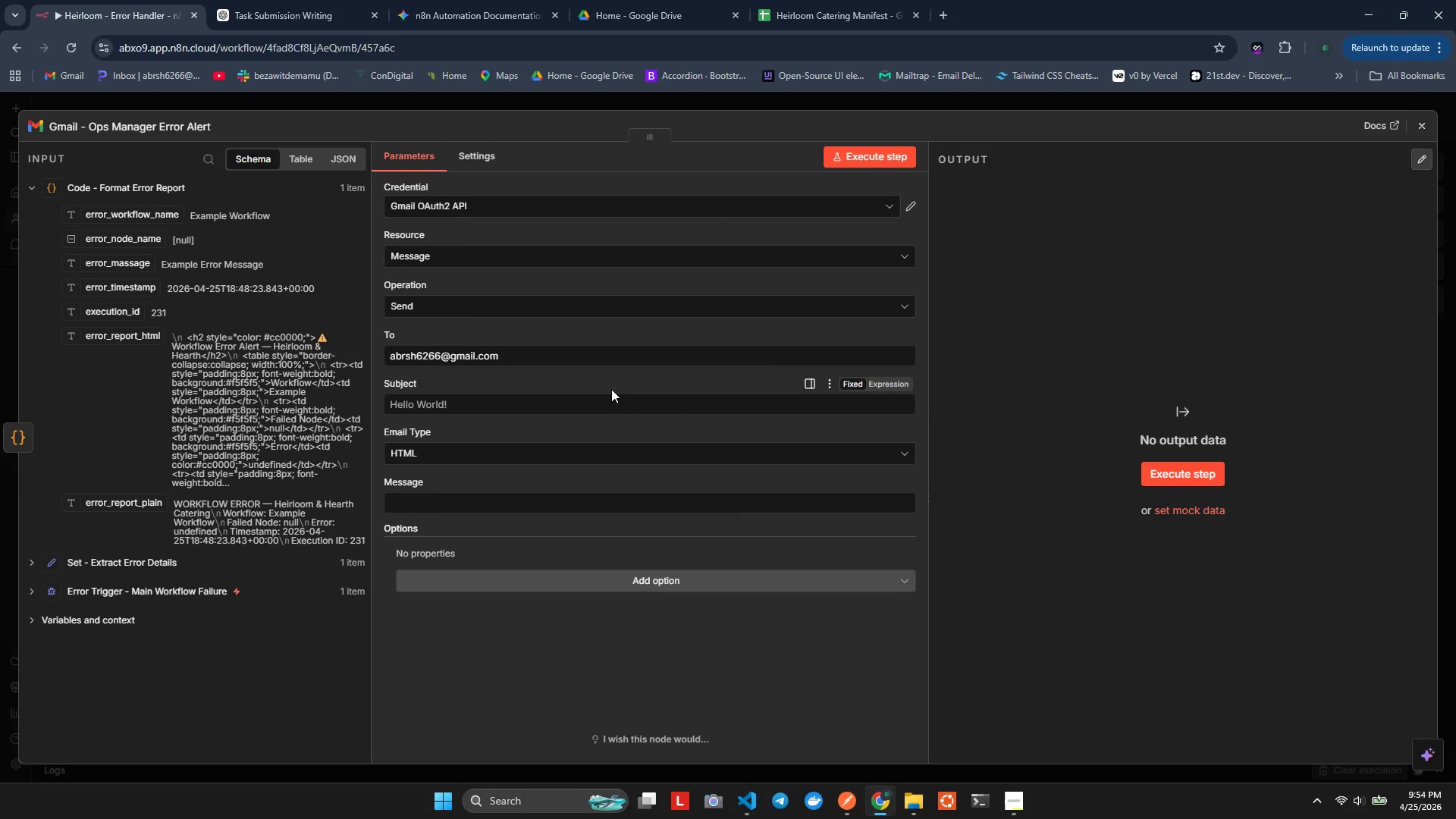 
left_click([607, 390])
 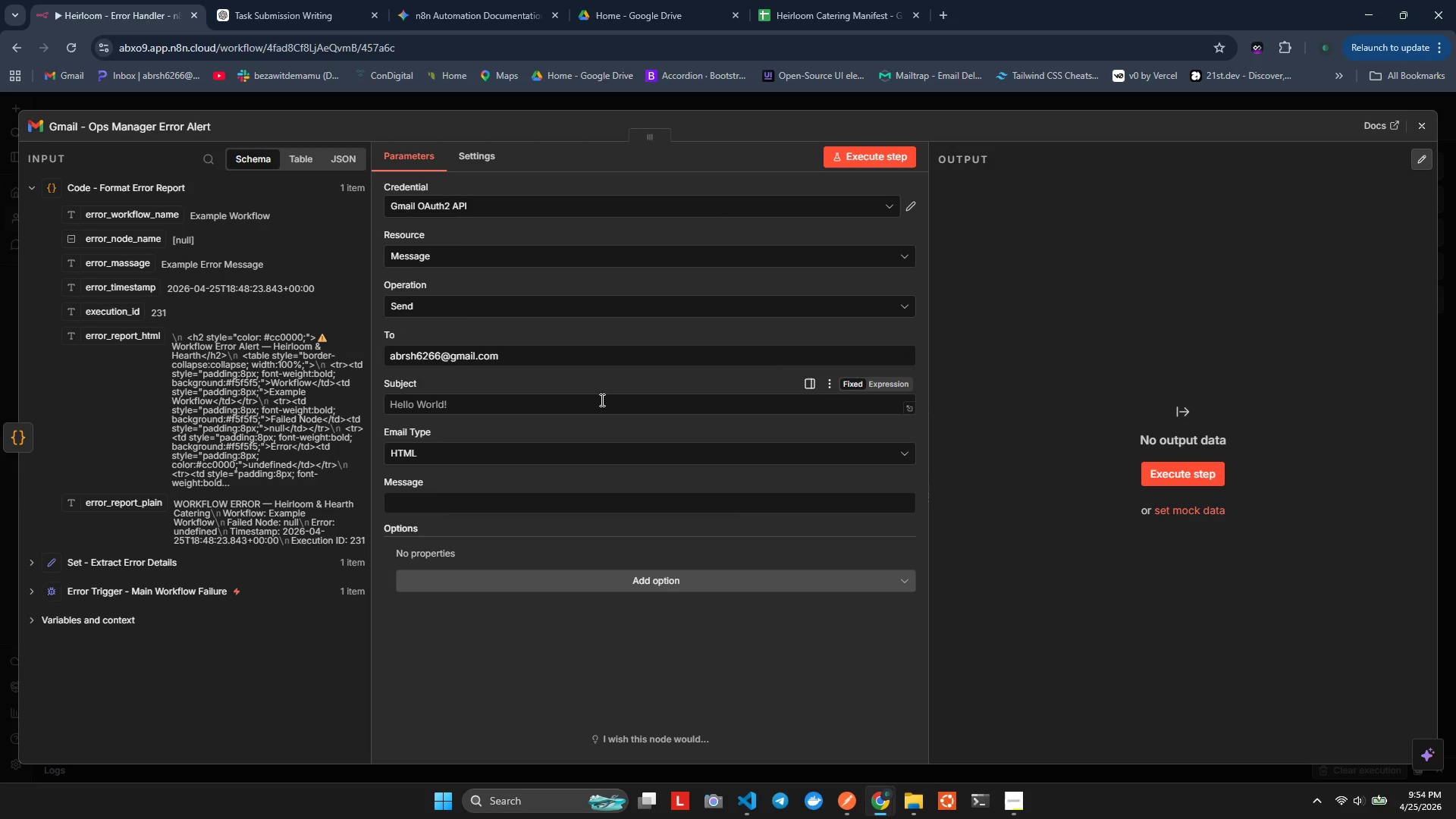 
left_click([599, 400])
 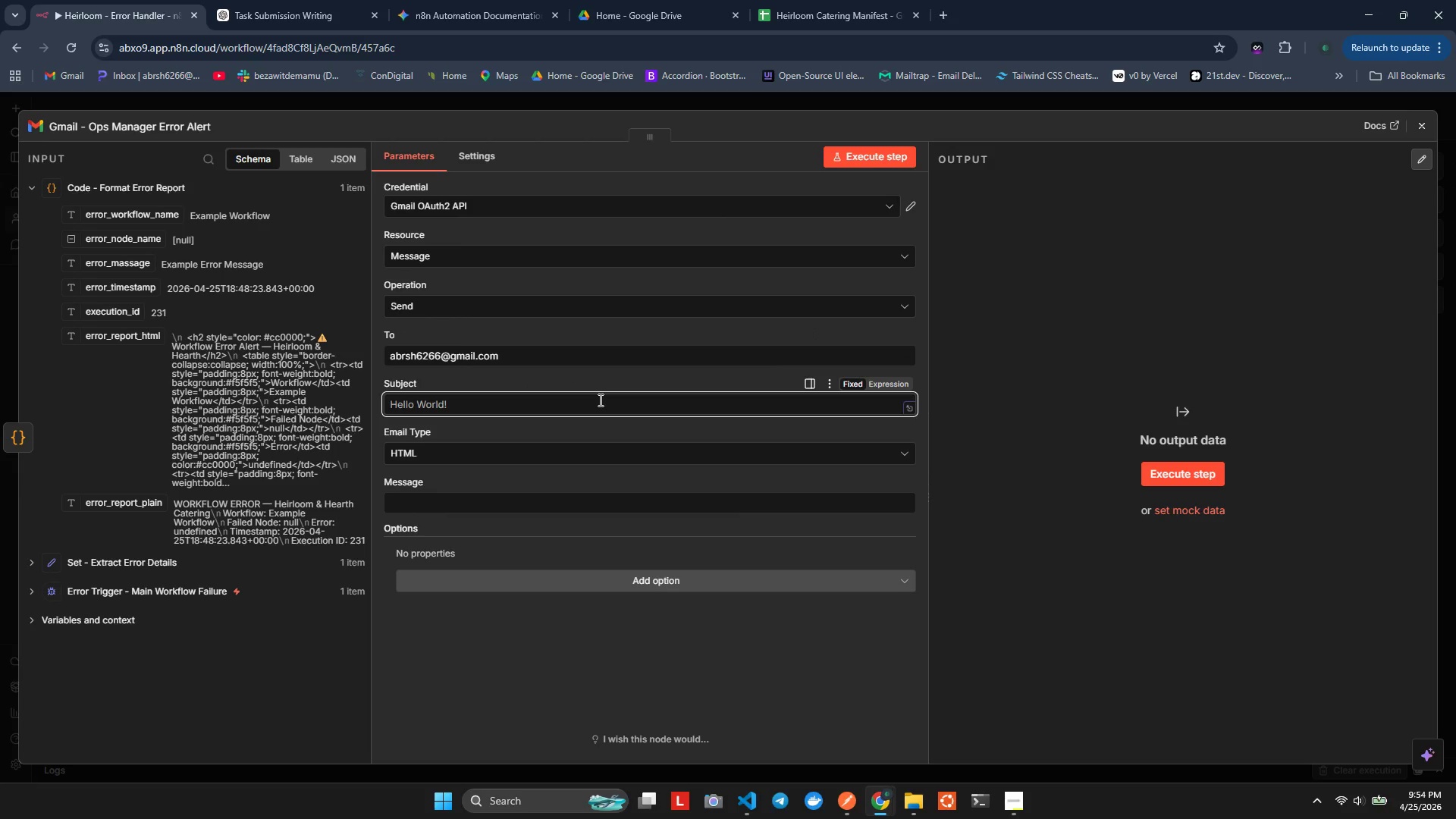 
hold_key(key=ShiftLeft, duration=1.0)
 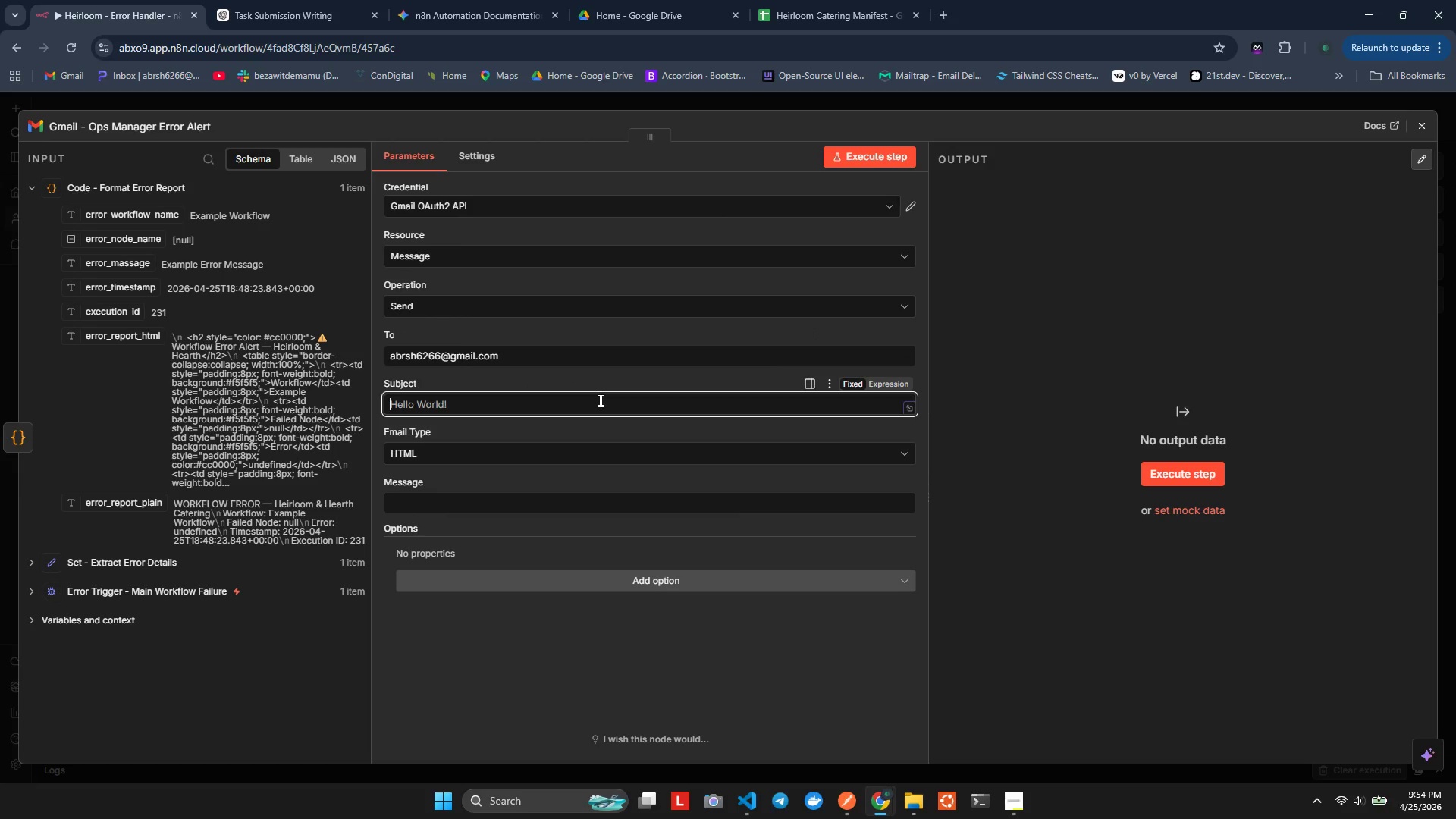 
type( System Error - Heirloom Dietra)
key(Backspace)
key(Backspace)
type(ary Wrkflow Failure)
 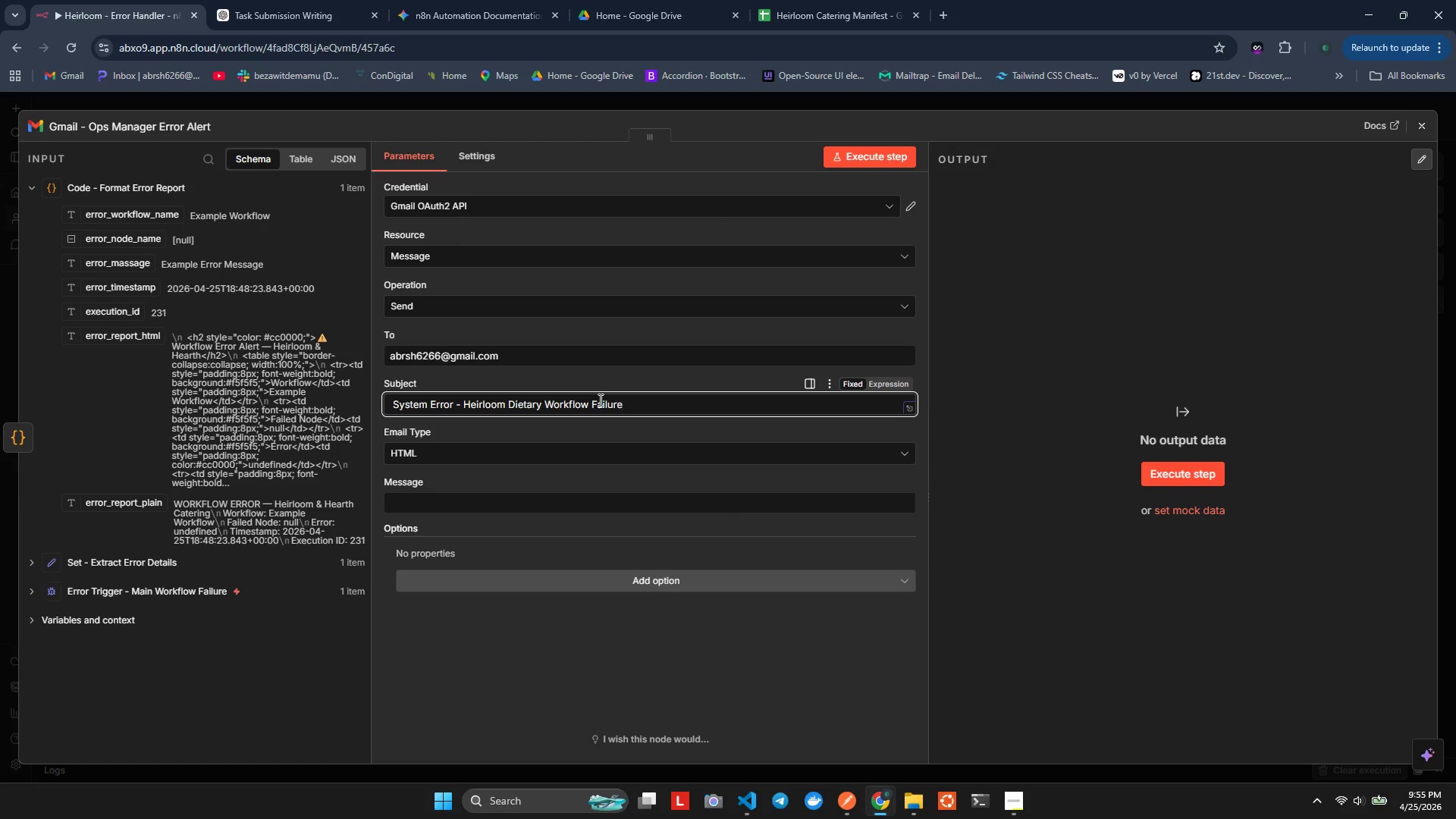 
left_click([534, 497])
 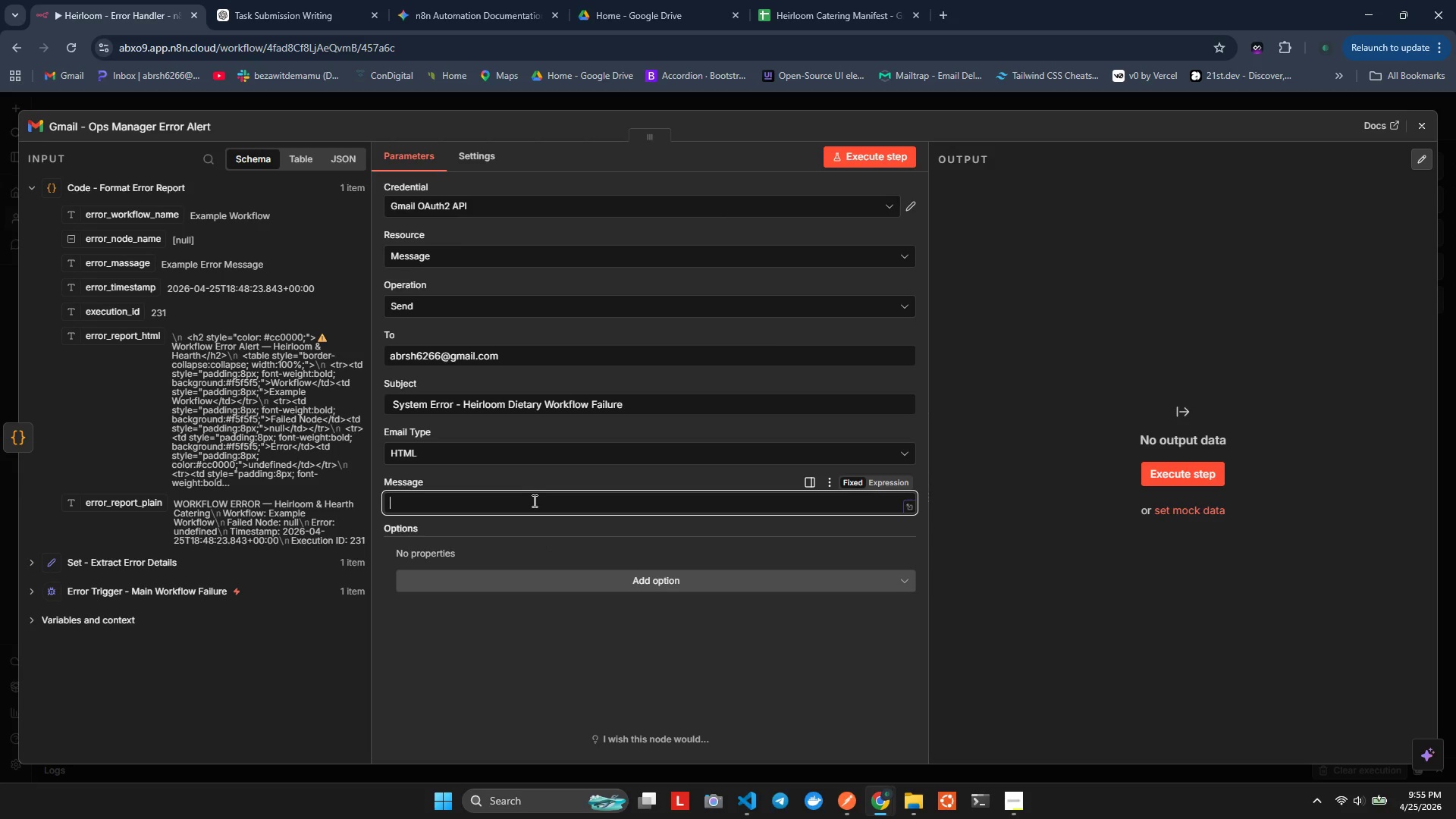 
type({{)
key(Backspace)
key(Backspace)
type(={{$json.err)
 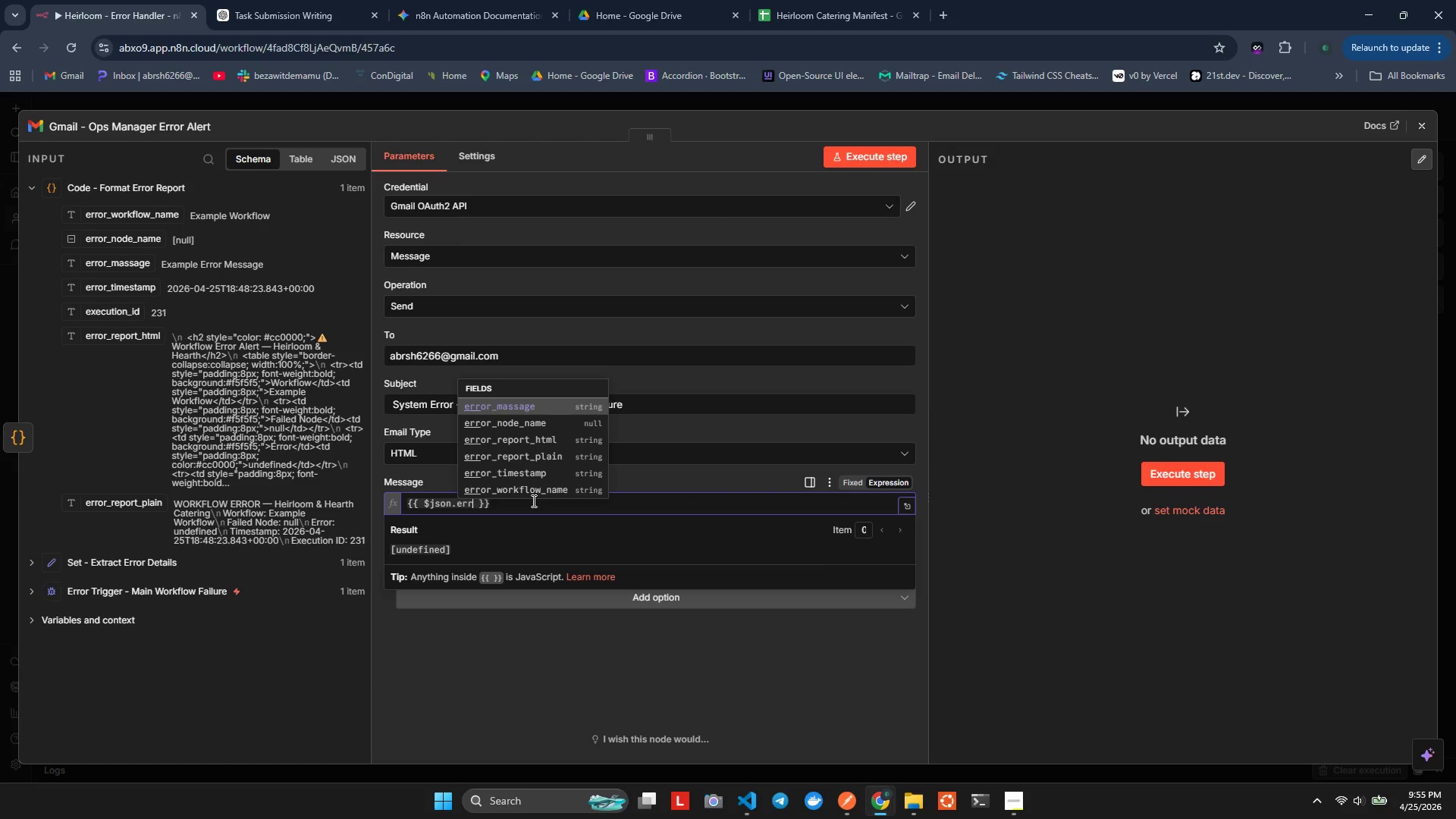 
key(ArrowDown)
 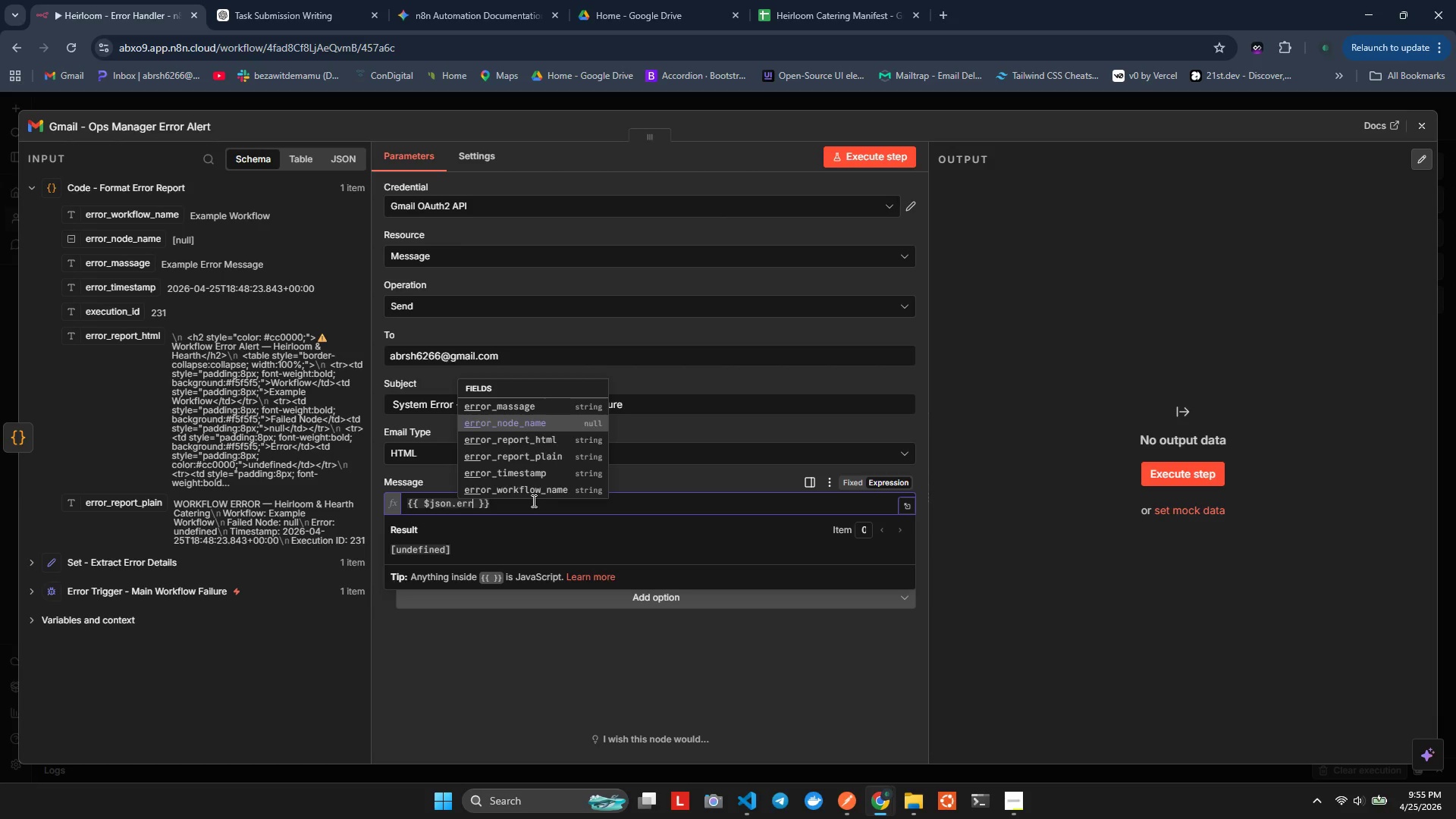 
key(ArrowDown)
 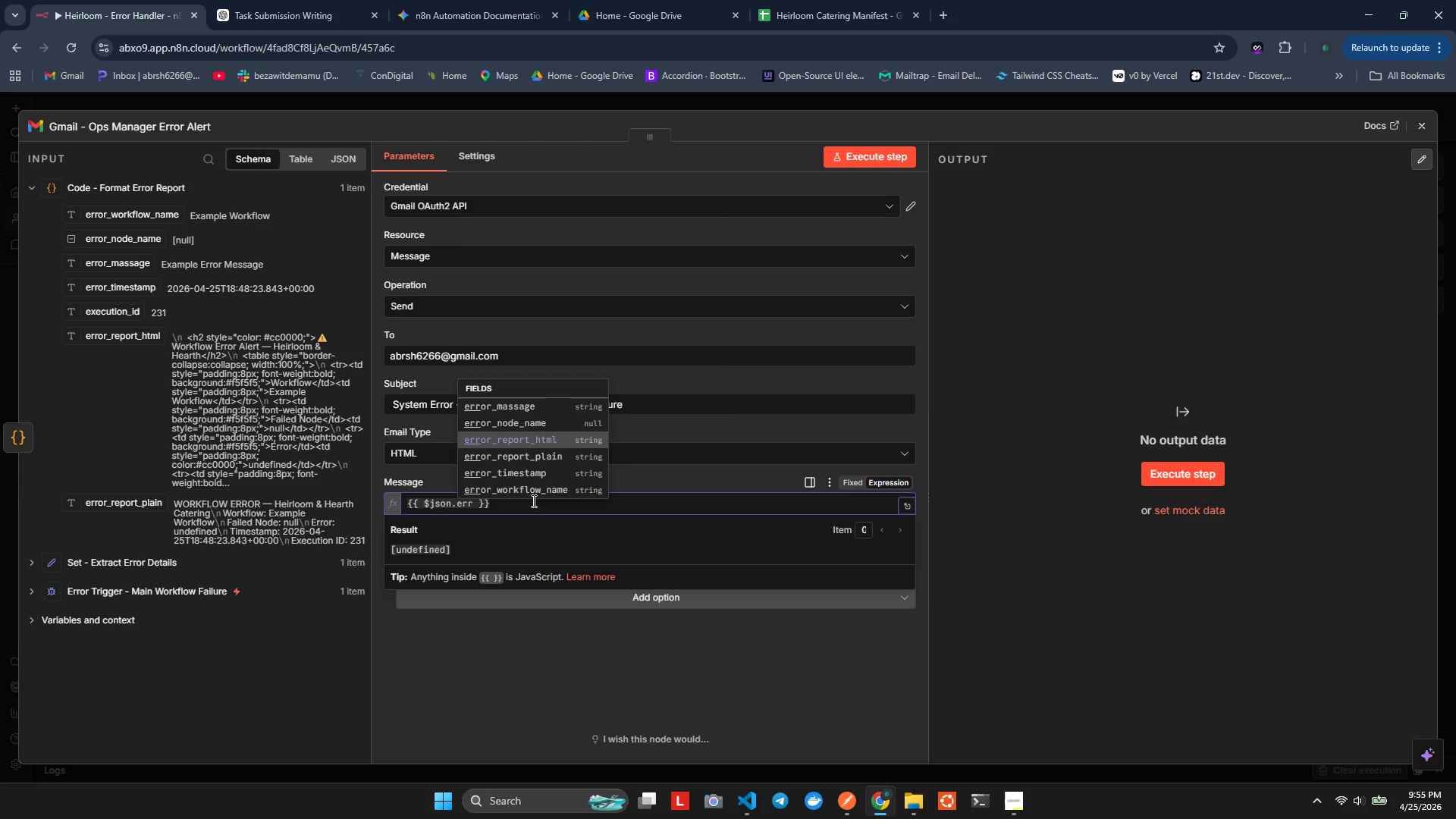 
key(Enter)
 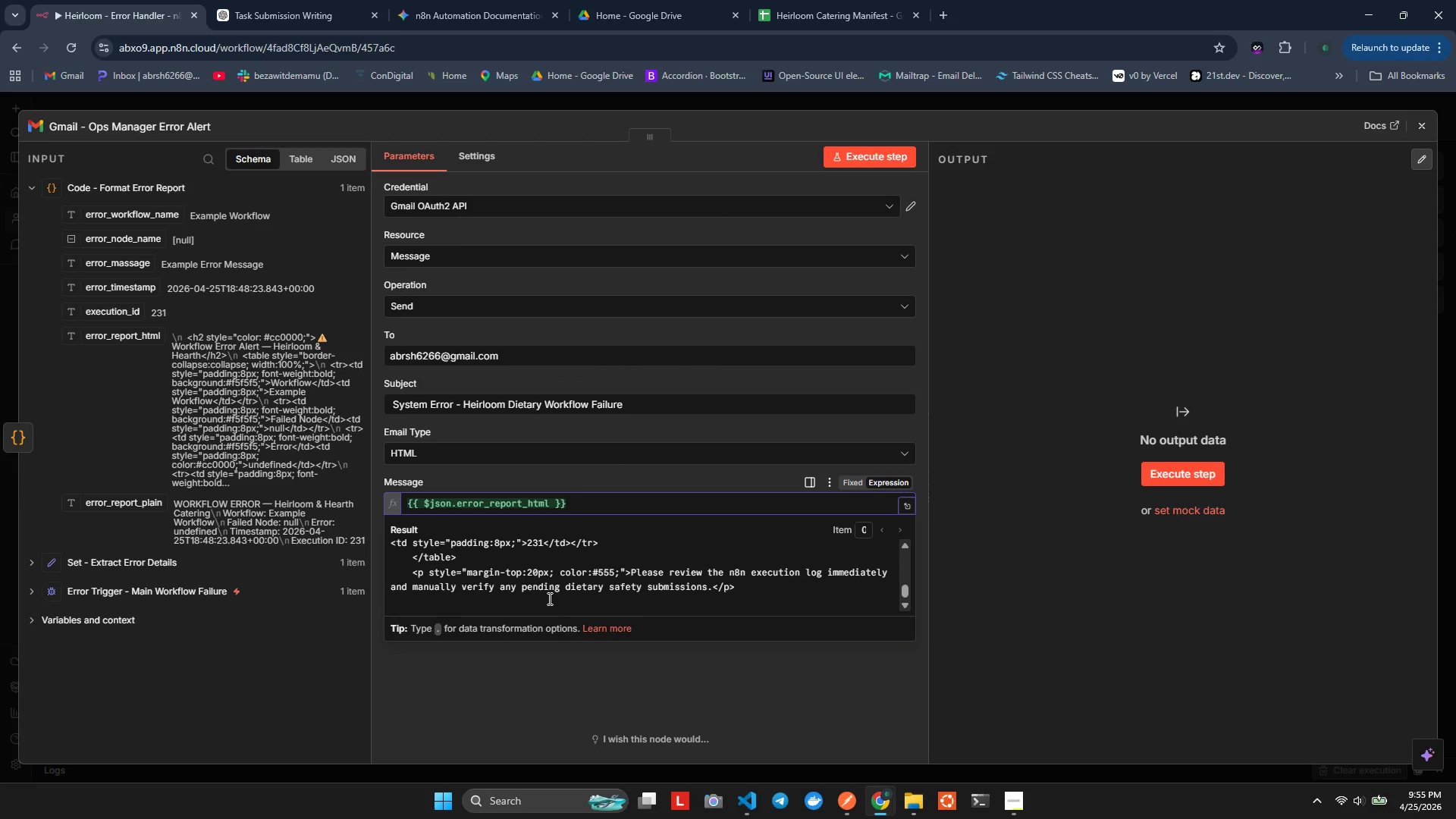 
wait(11.48)
 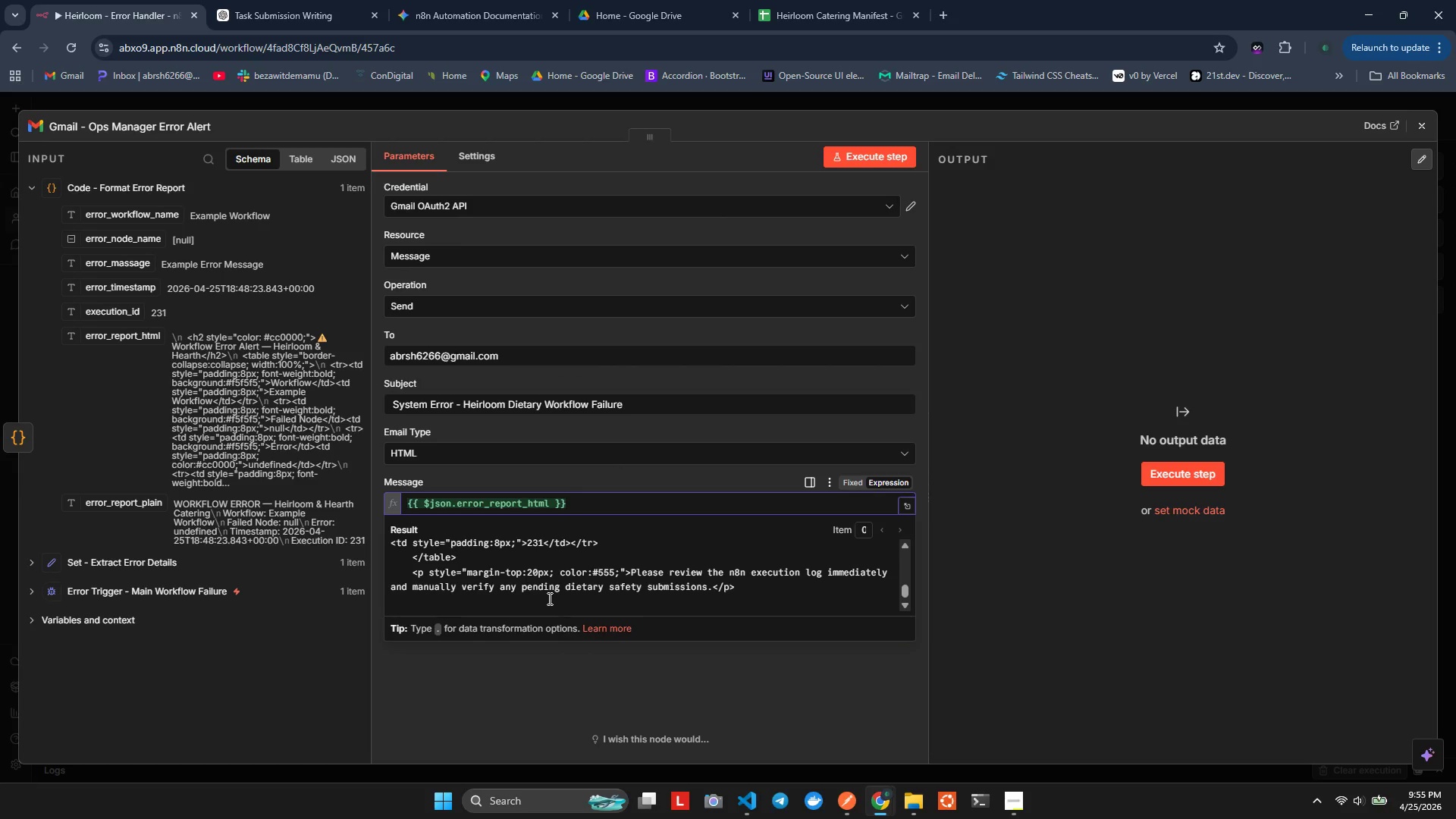 
scroll: coordinate [1421, 818], scroll_direction: none, amount: 0.0
 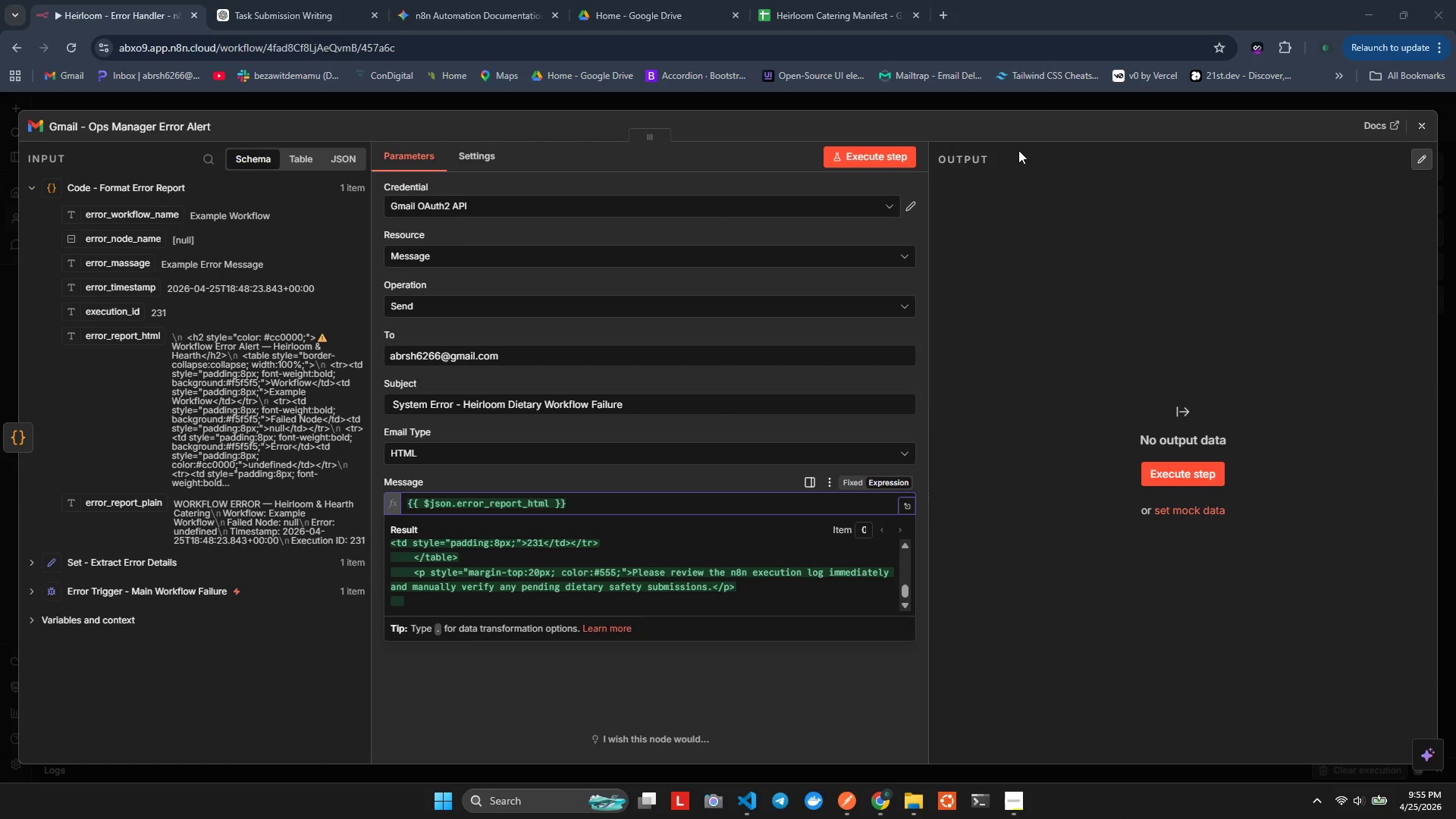 
left_click([828, 152])
 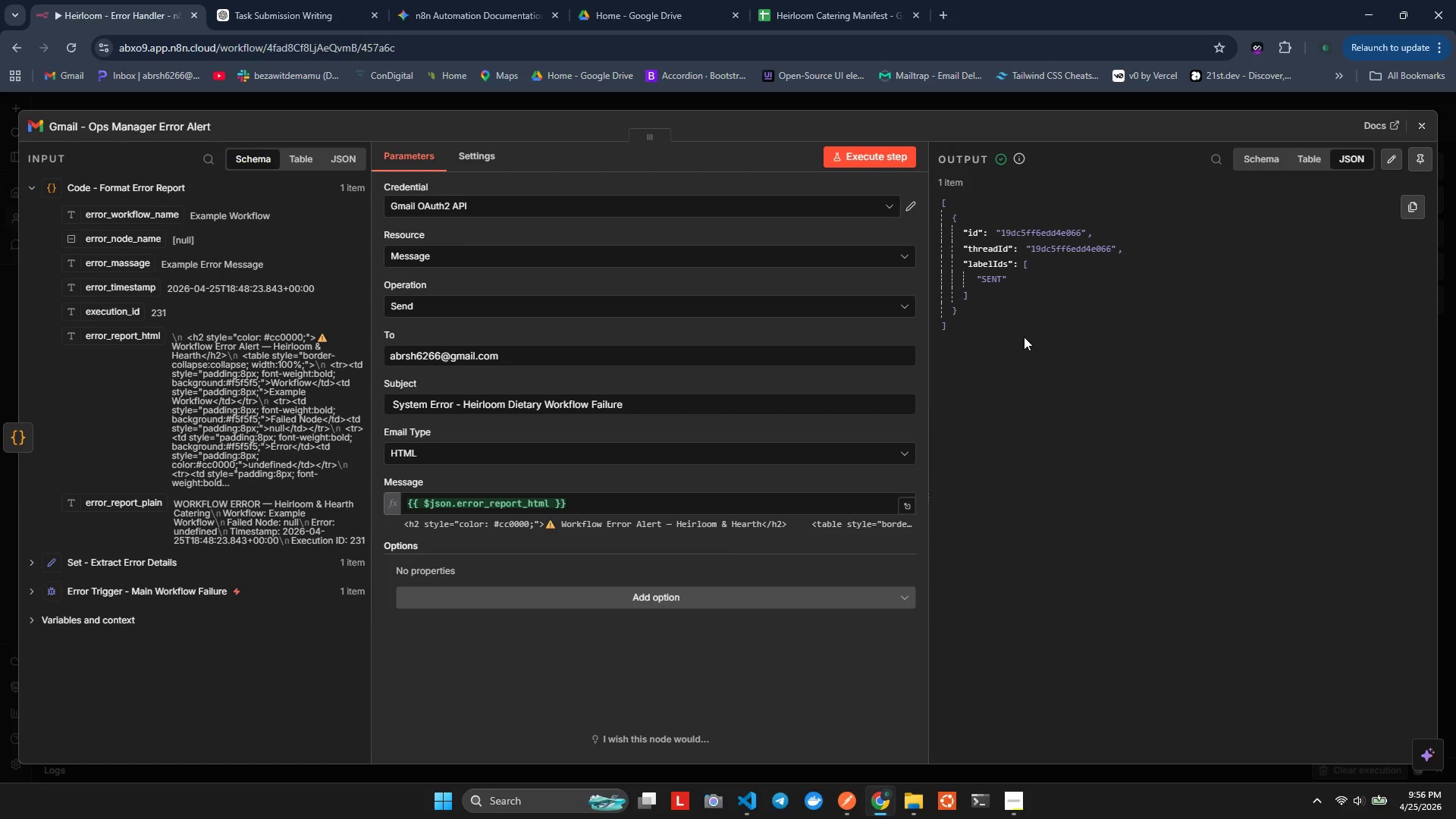 
wait(26.39)
 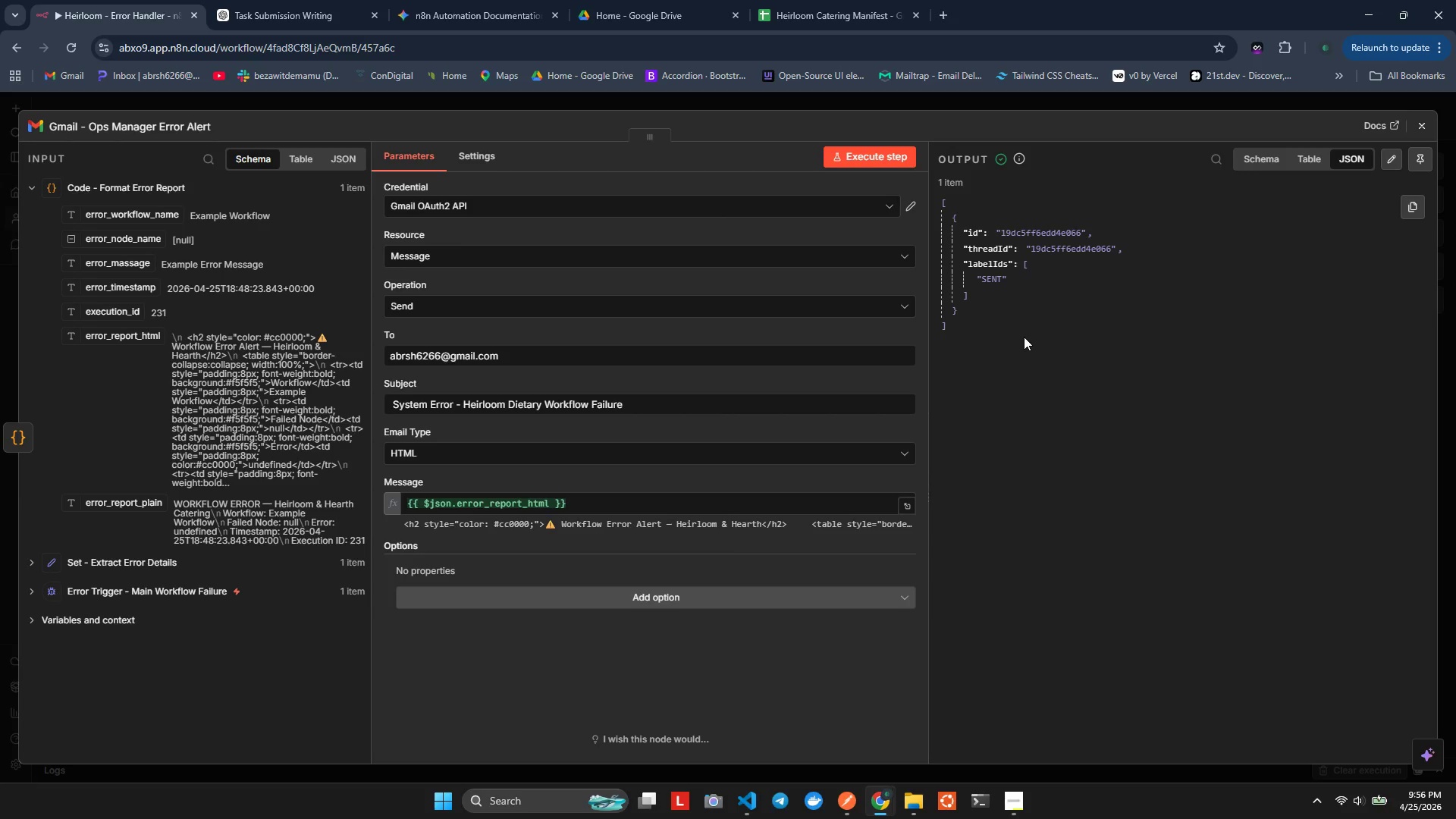 
left_click([1430, 123])
 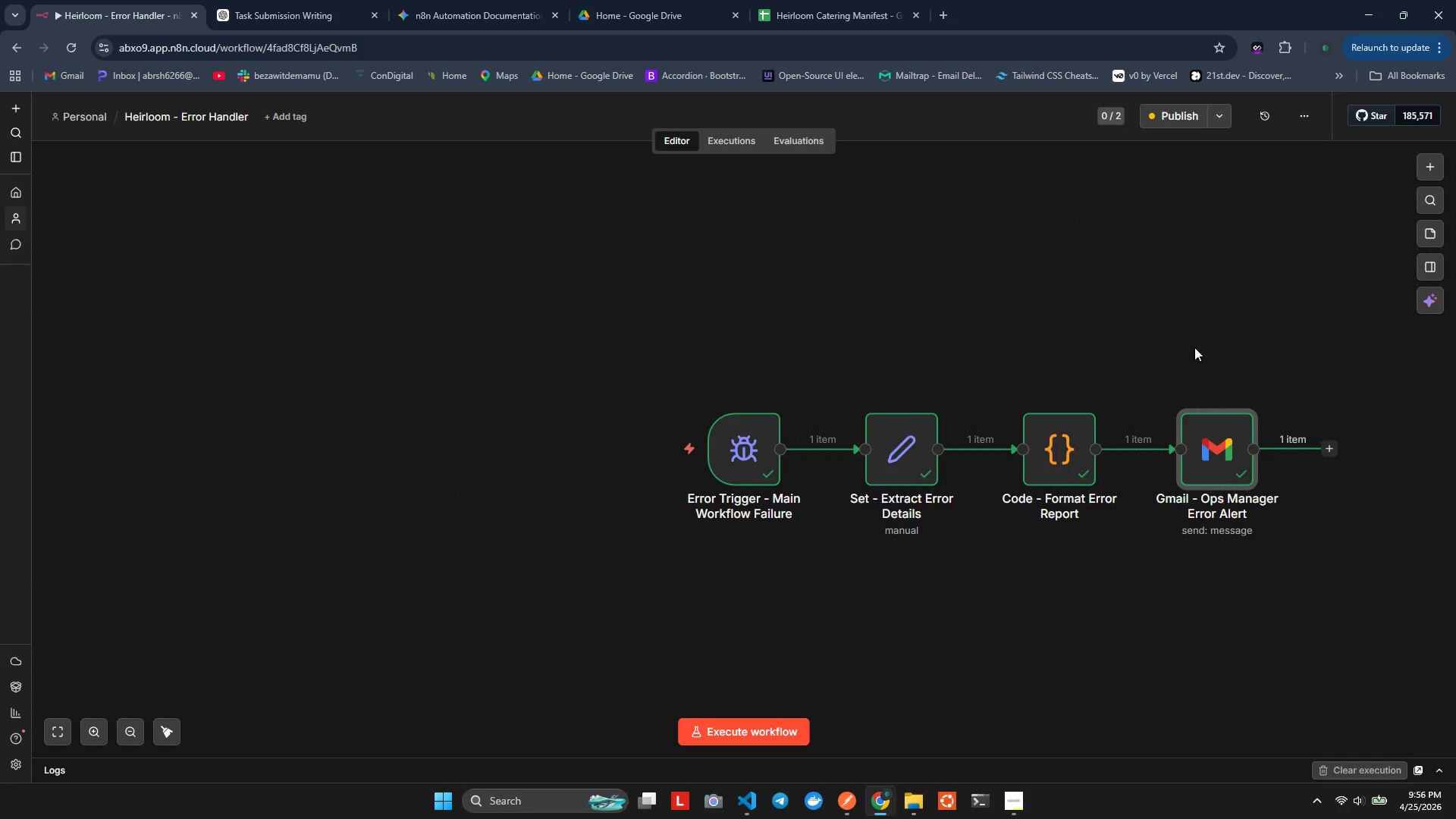 
hold_key(key=ShiftLeft, duration=1.02)
scroll: coordinate [1197, 344], scroll_direction: down, amount: 9.0
 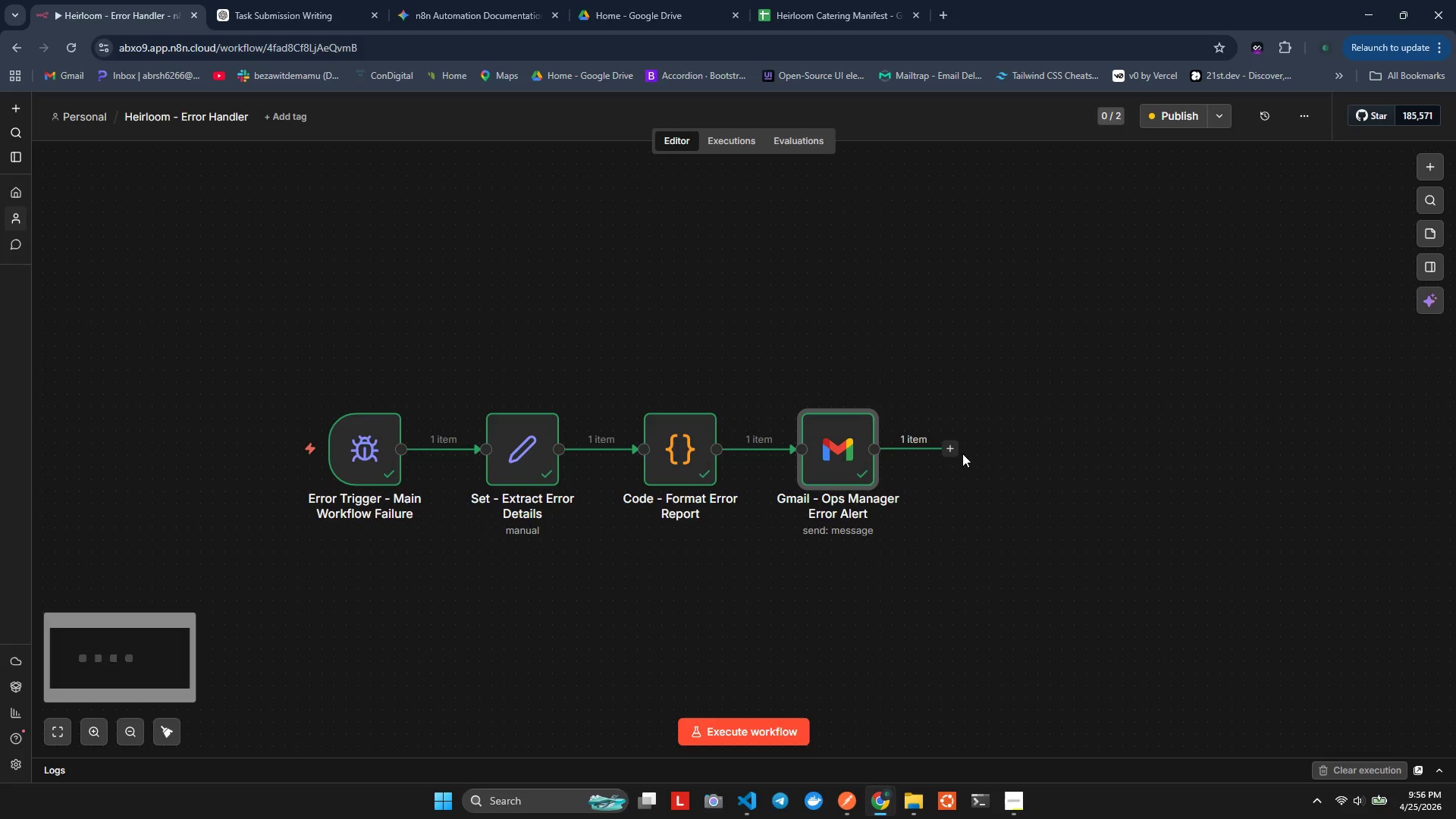 
left_click([952, 451])
 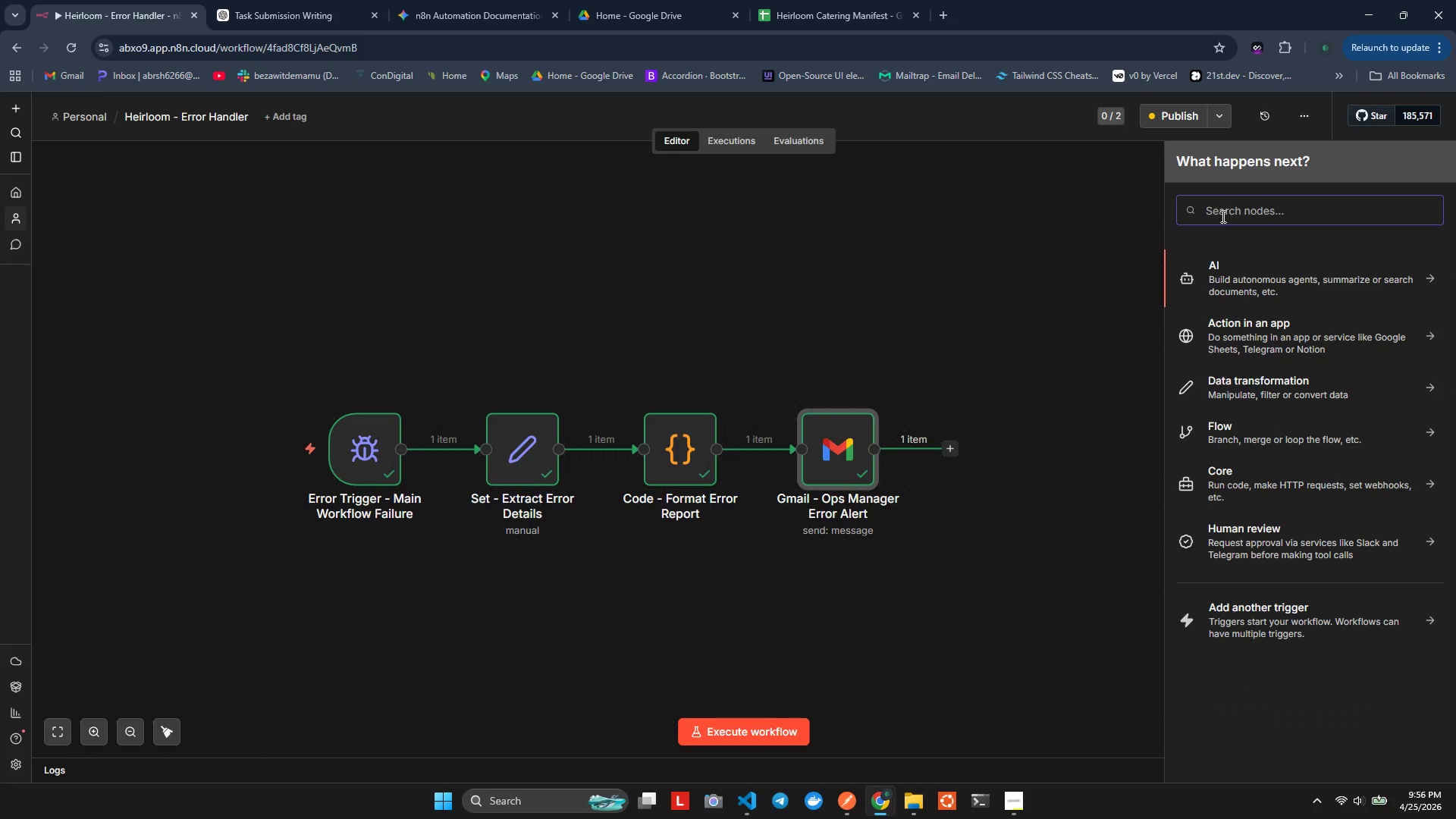 
wait(8.08)
 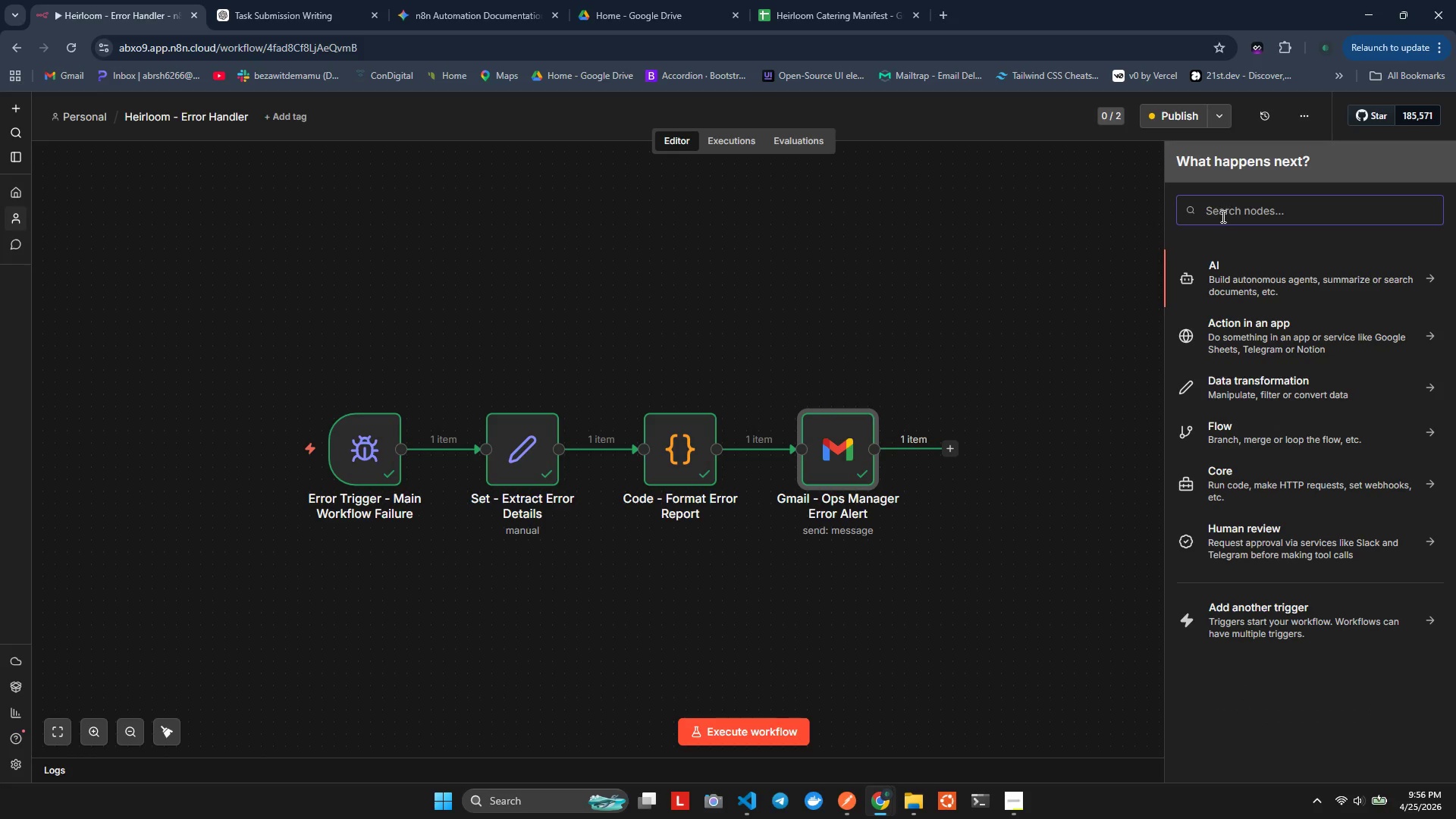 
type(google)
 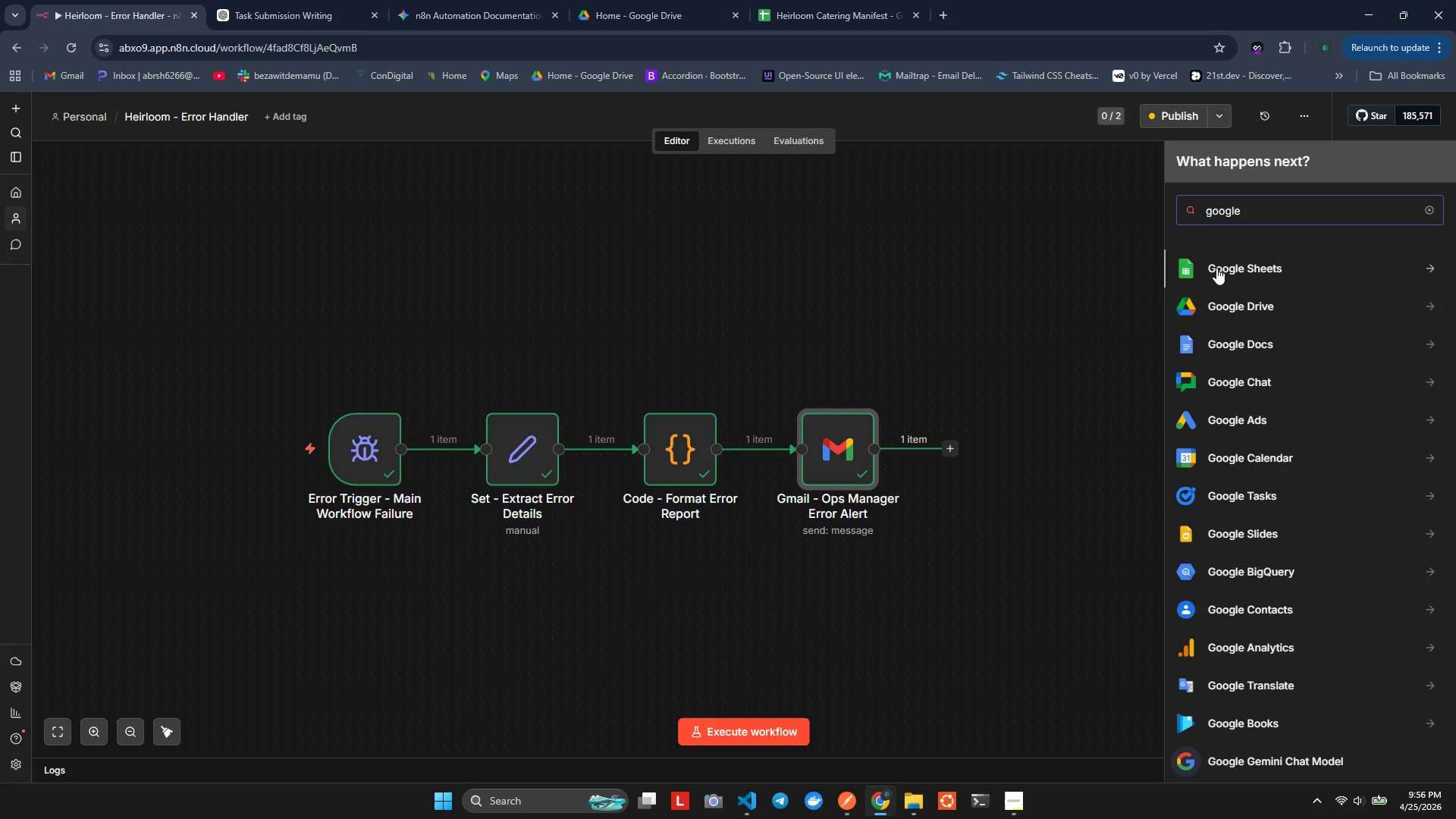 
left_click([1216, 269])
 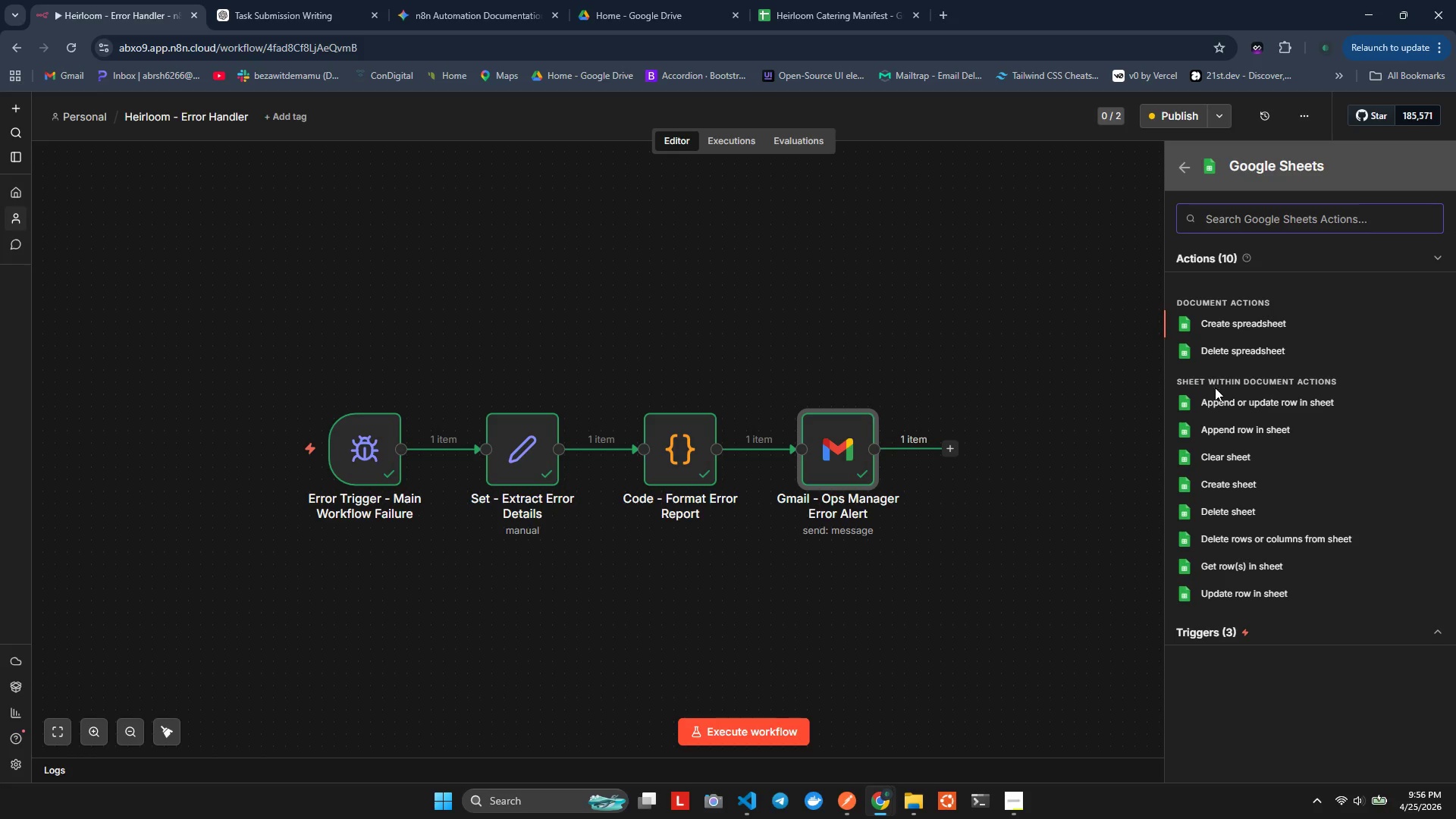 
mouse_move([1199, 427])
 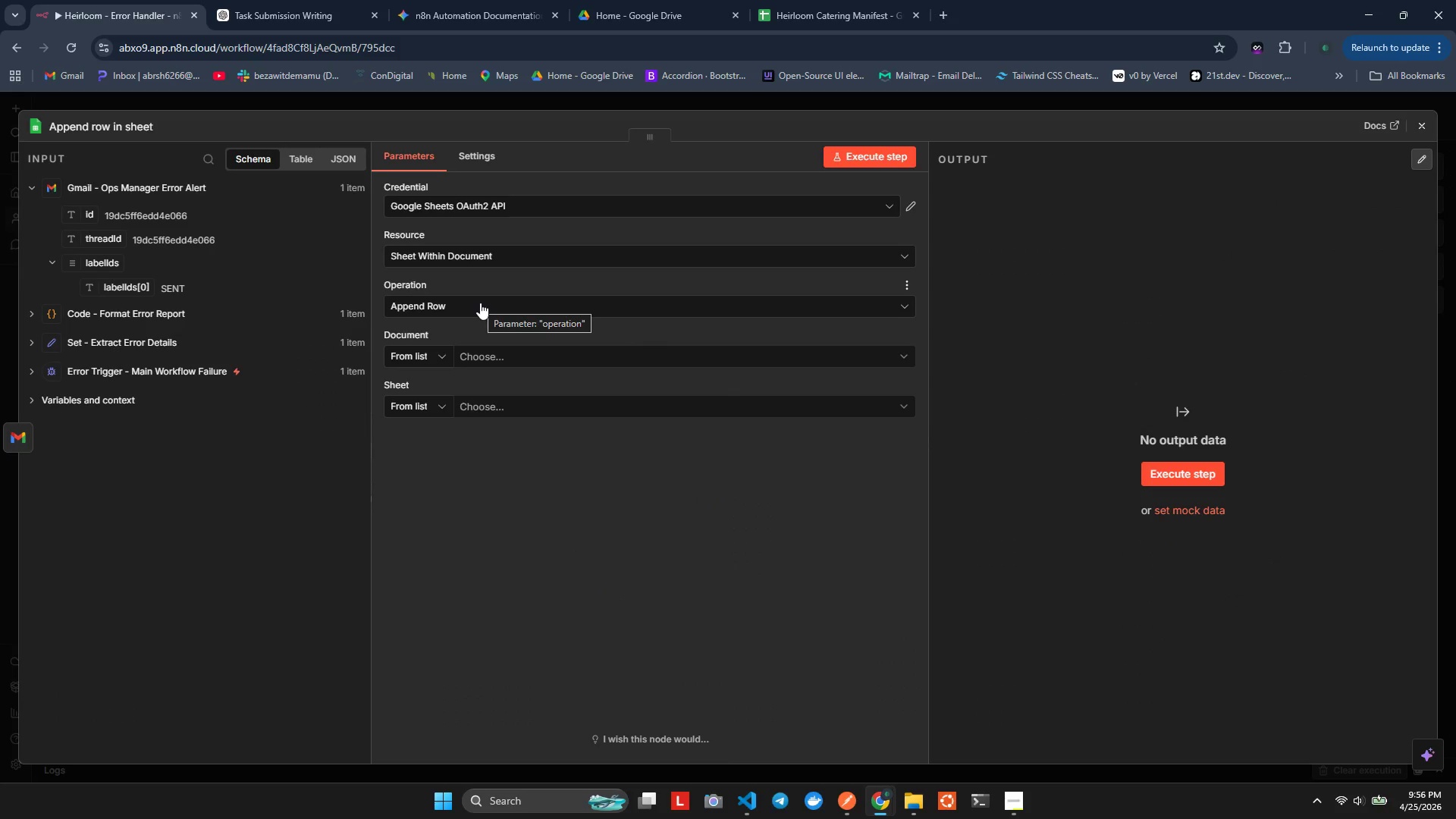 
wait(9.38)
 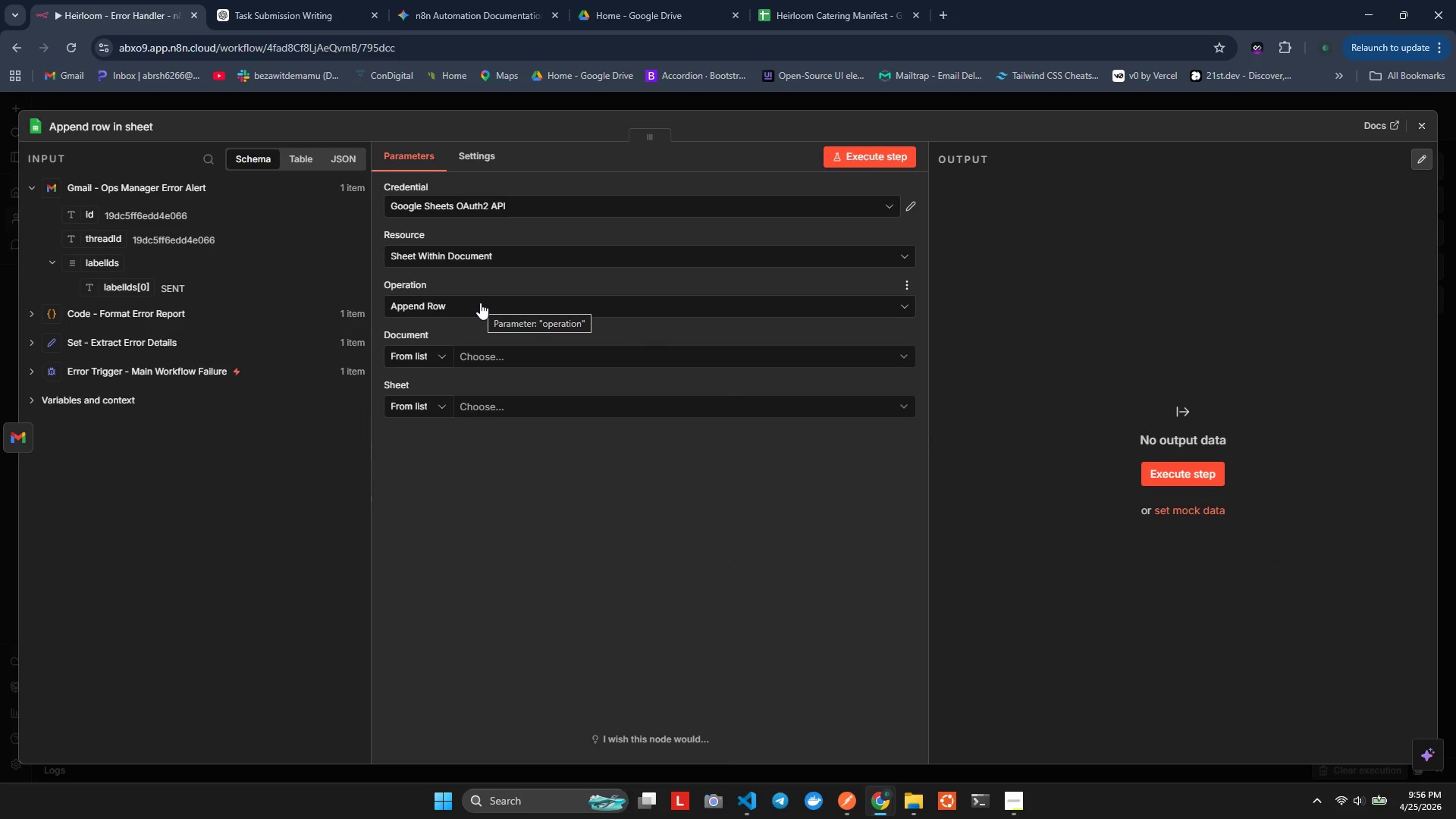 
left_click([485, 355])
 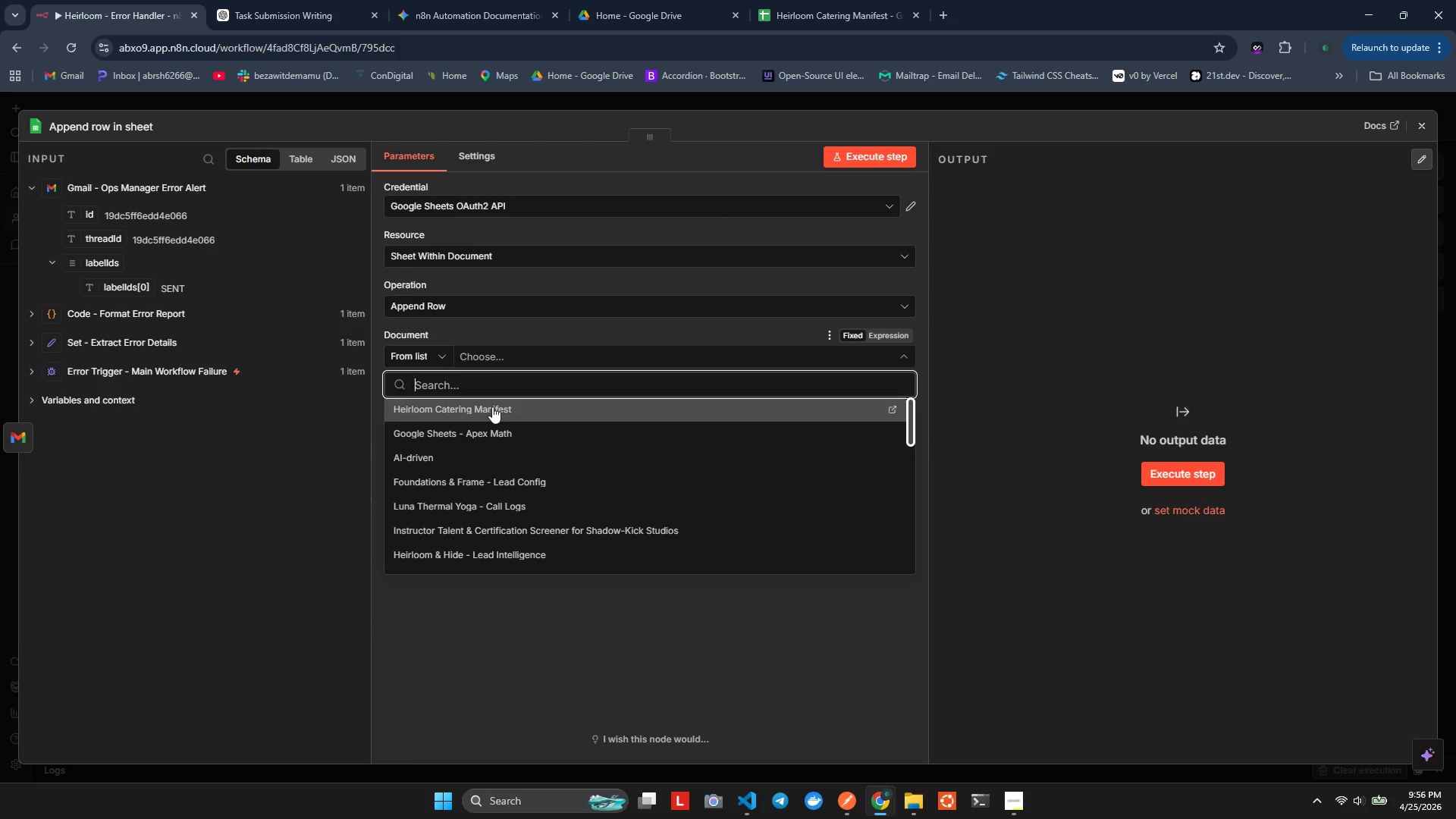 
wait(6.36)
 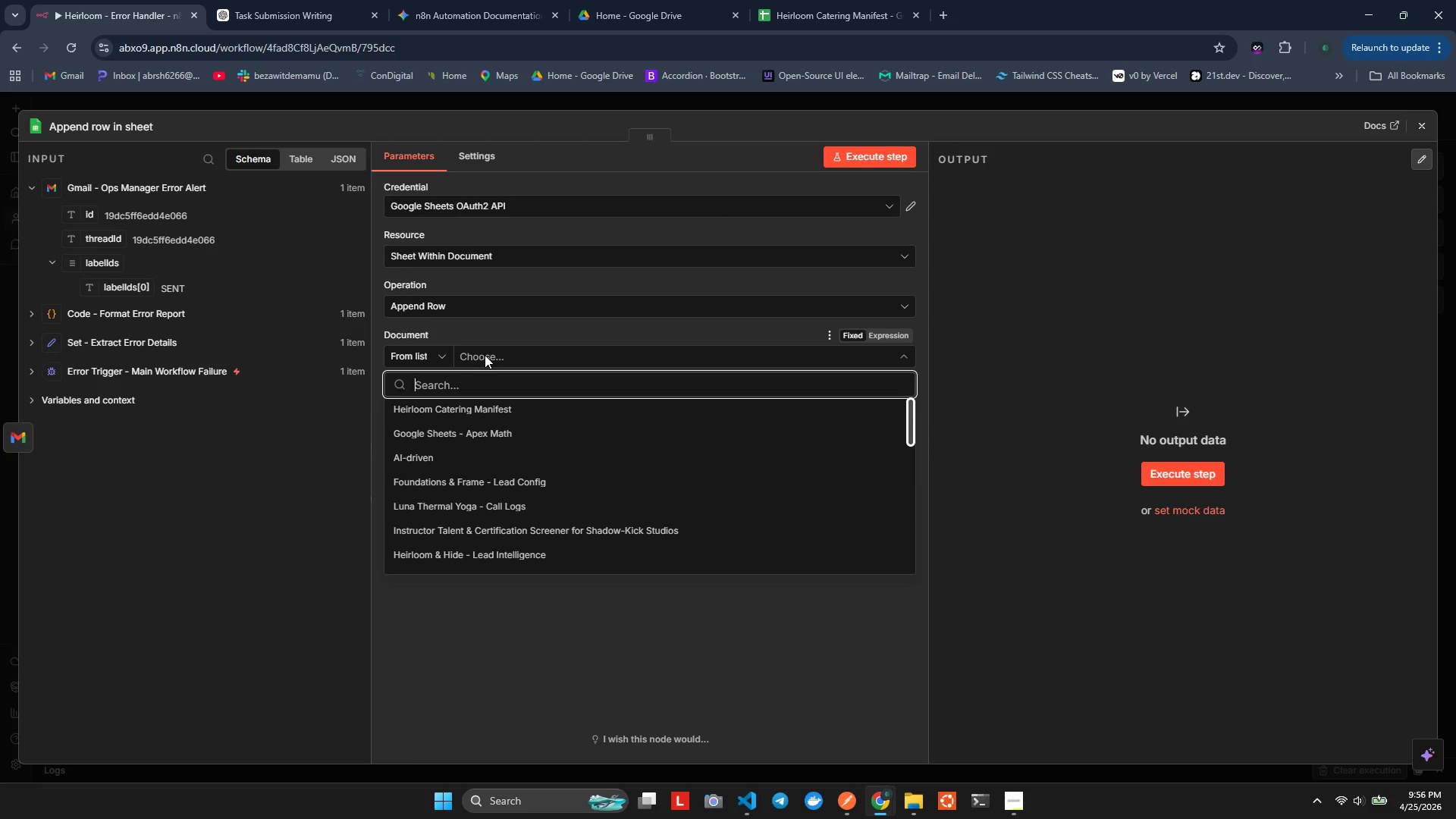 
left_click([492, 406])
 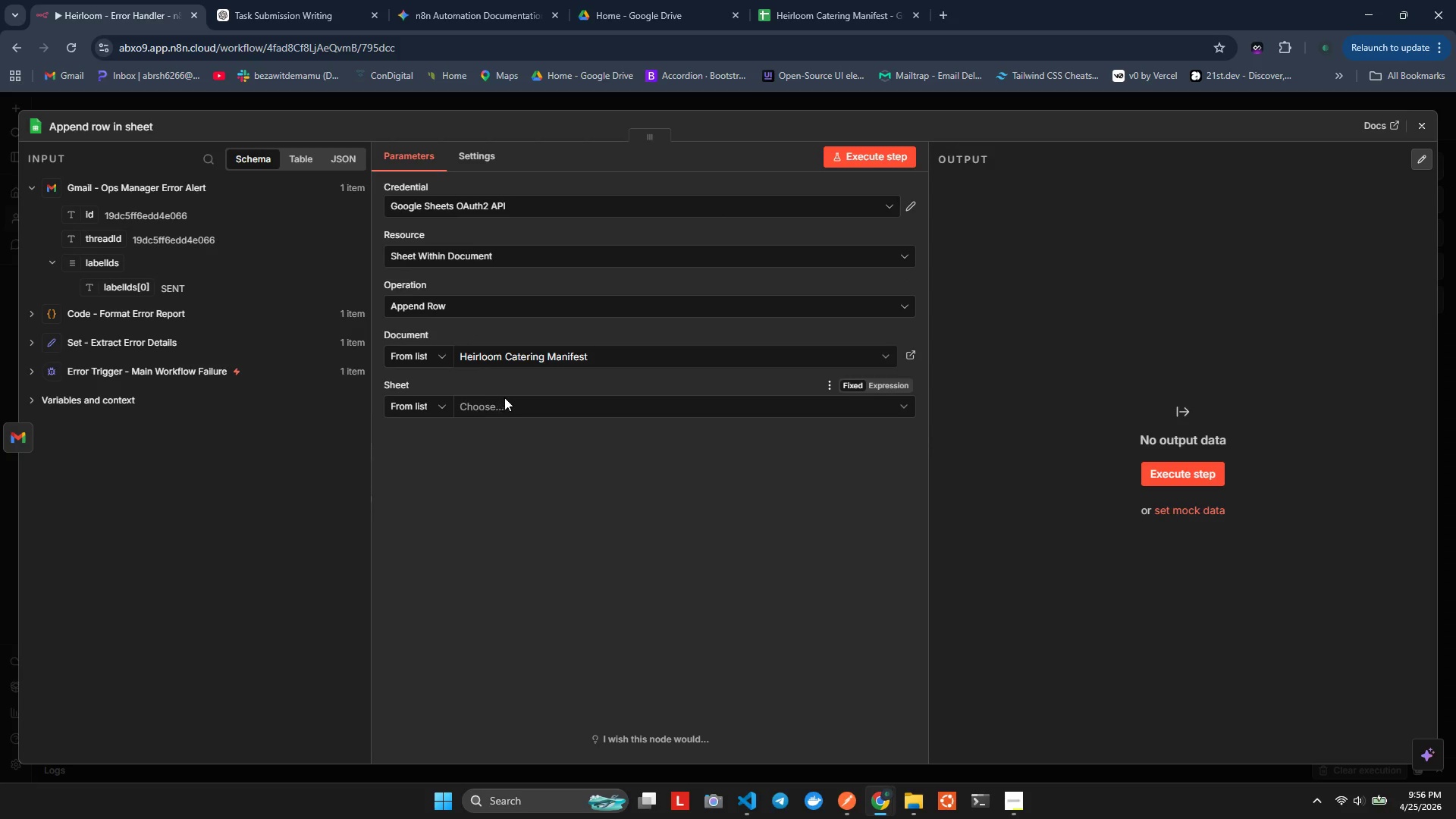 
left_click([507, 403])
 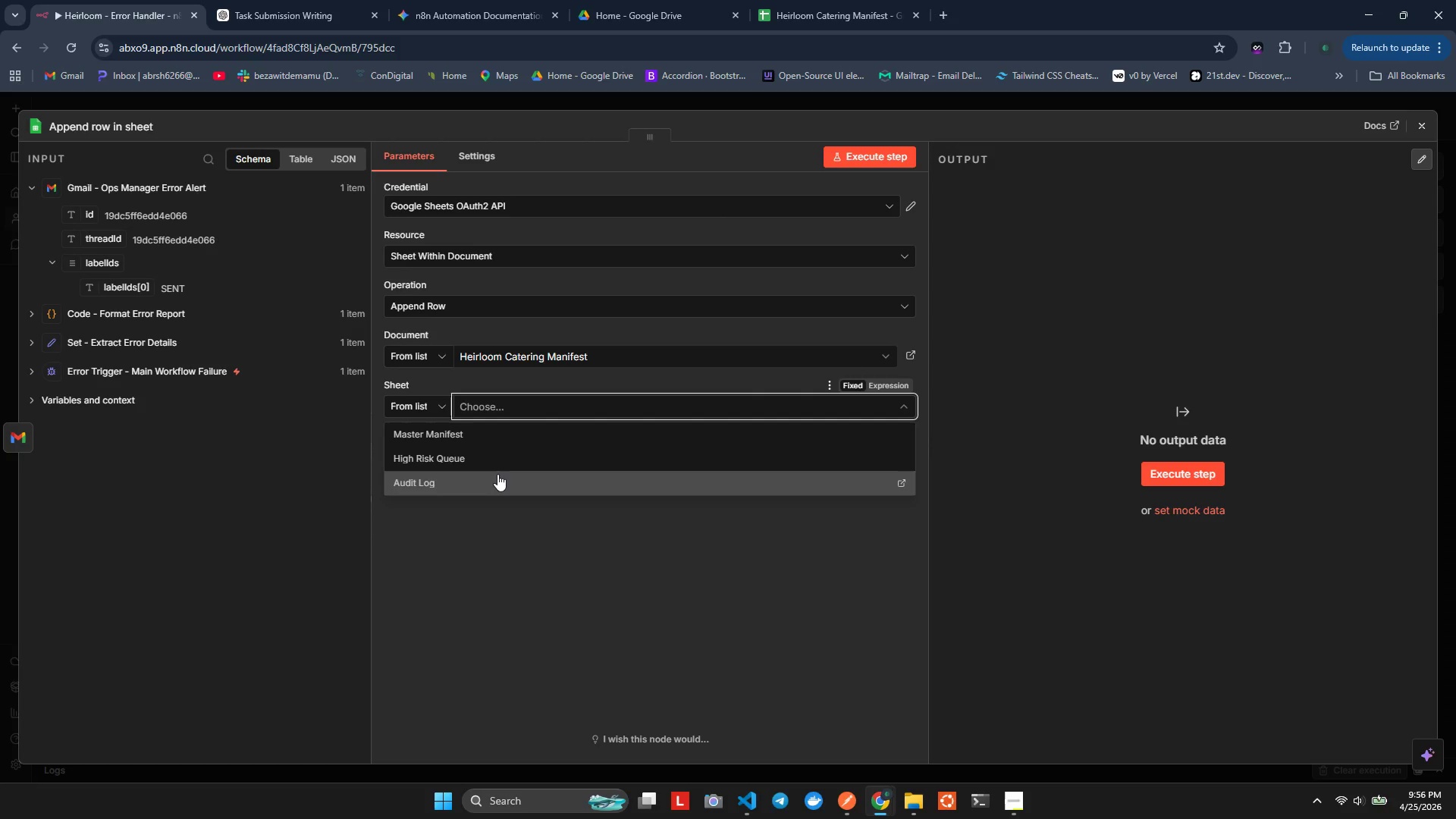 
wait(10.81)
 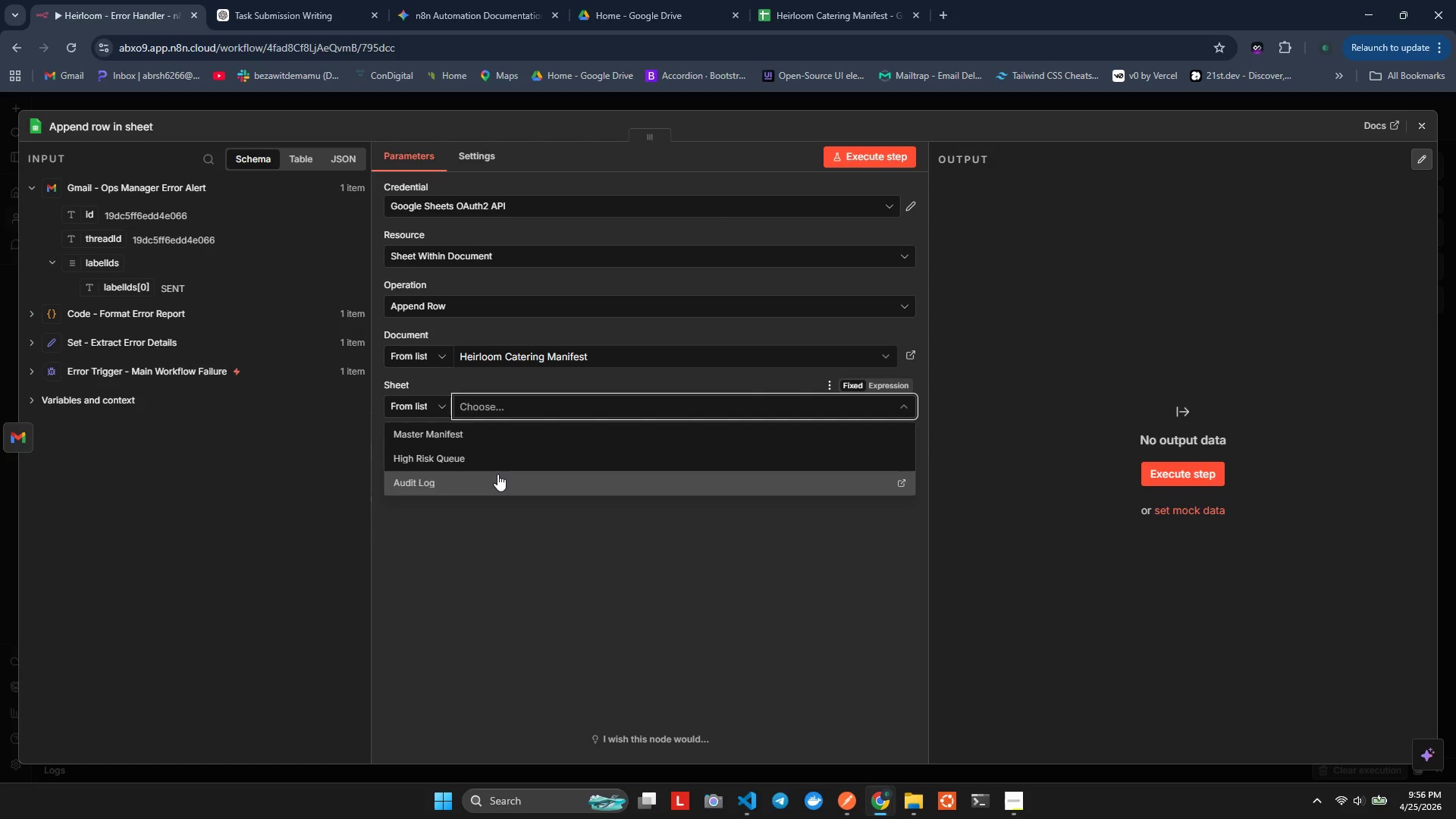 
left_click([497, 474])
 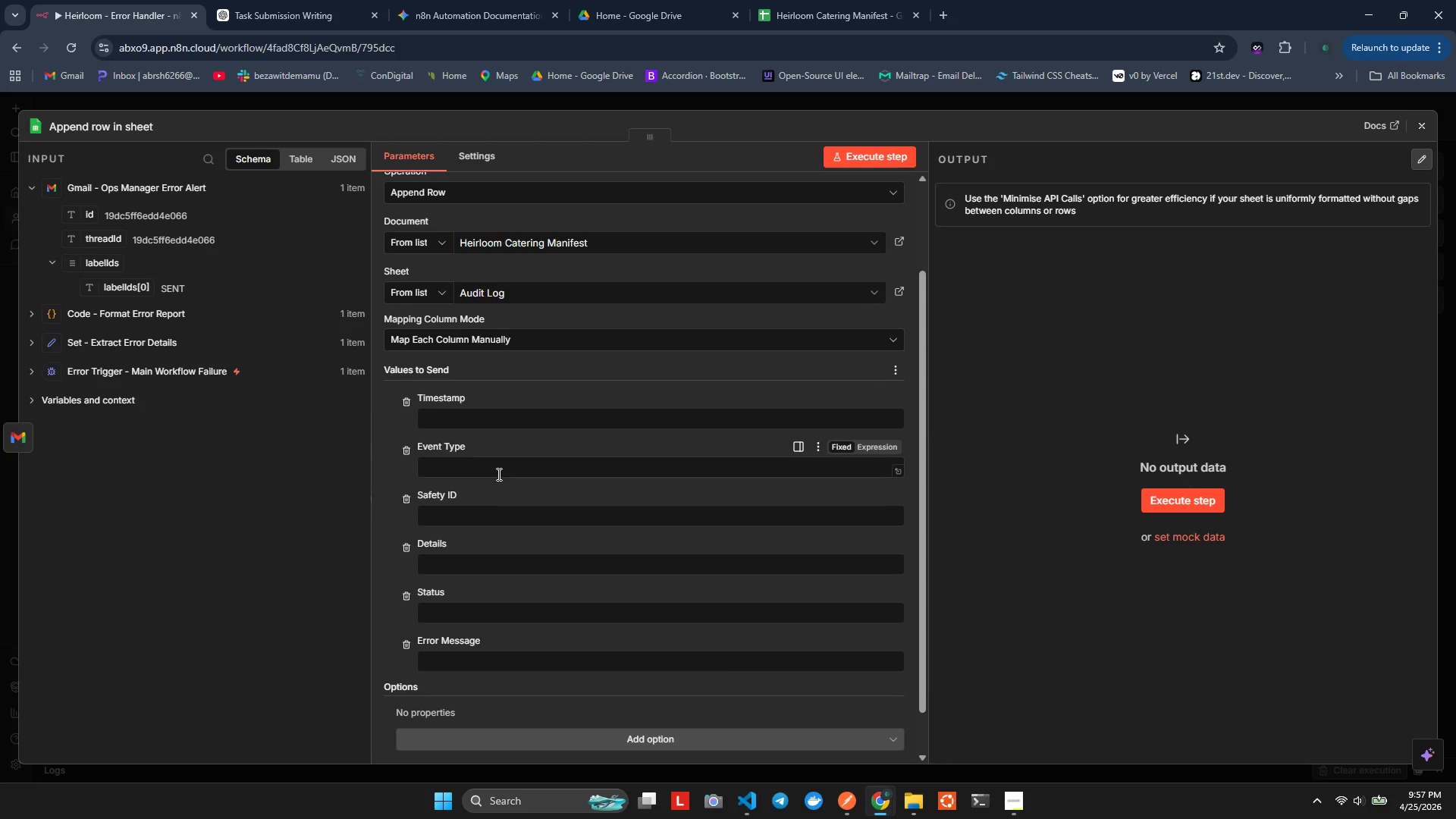 
wait(11.14)
 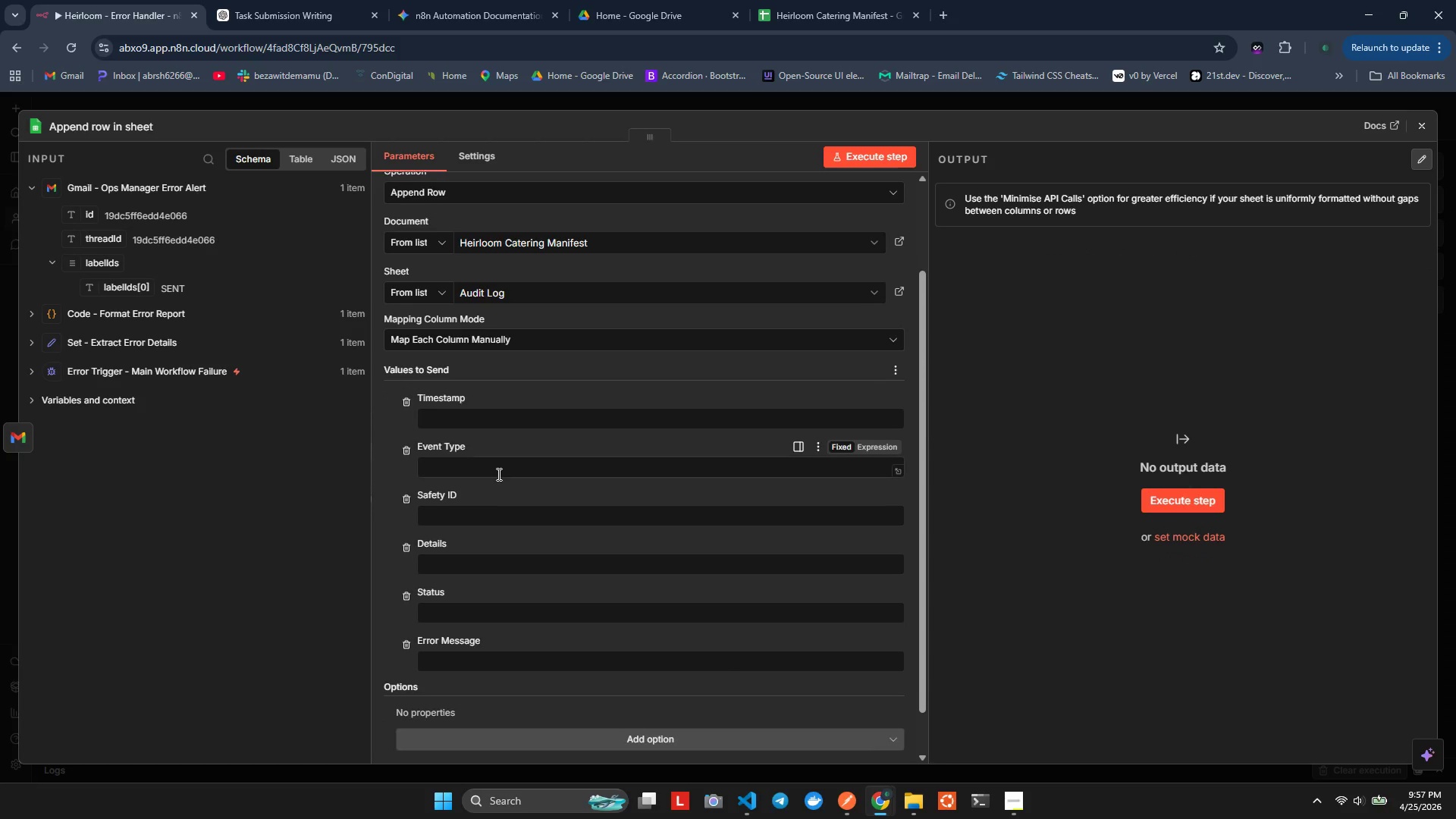 
left_click([28, 311])
 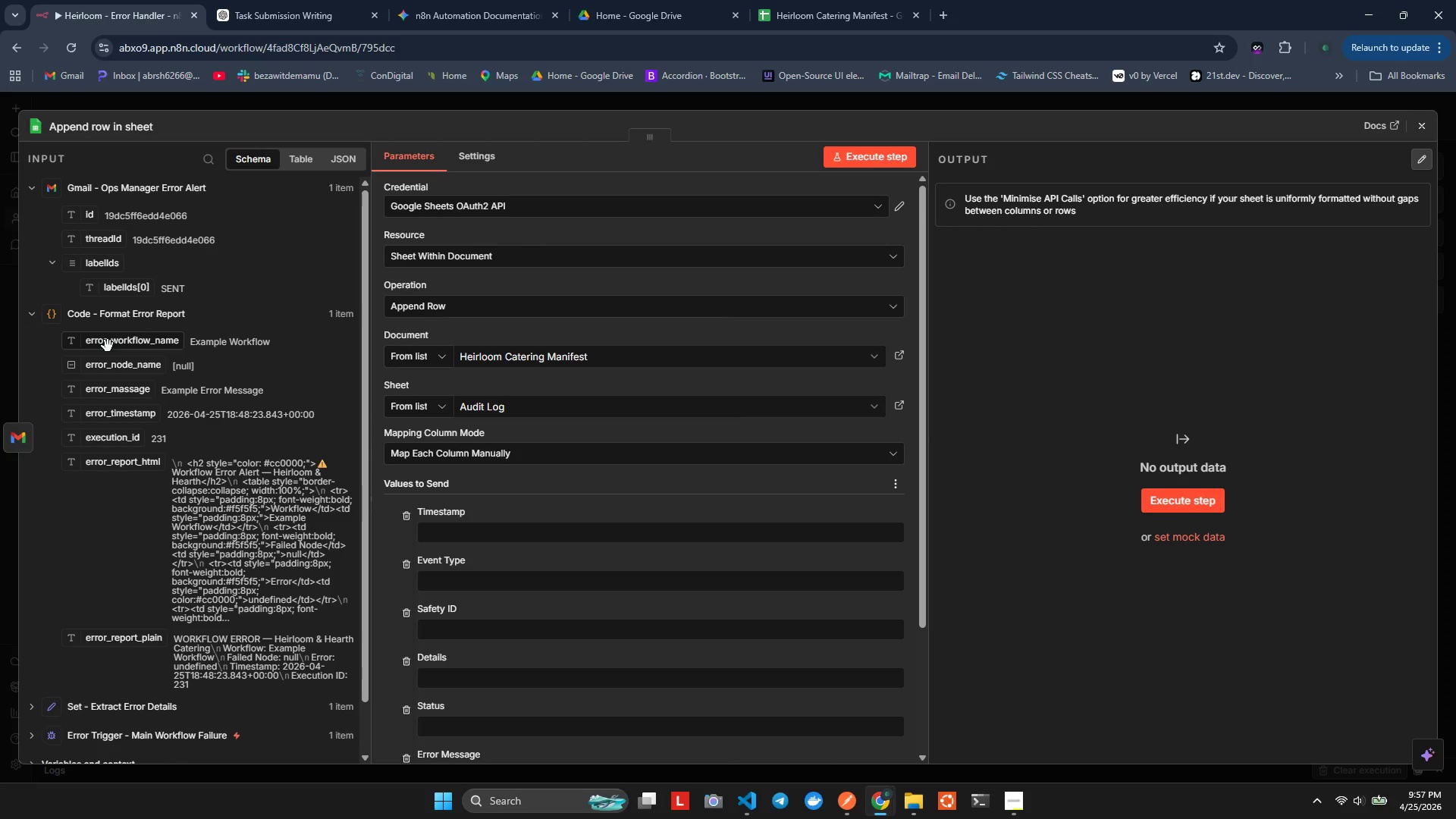 
scroll: coordinate [105, 297], scroll_direction: down, amount: 3.0
 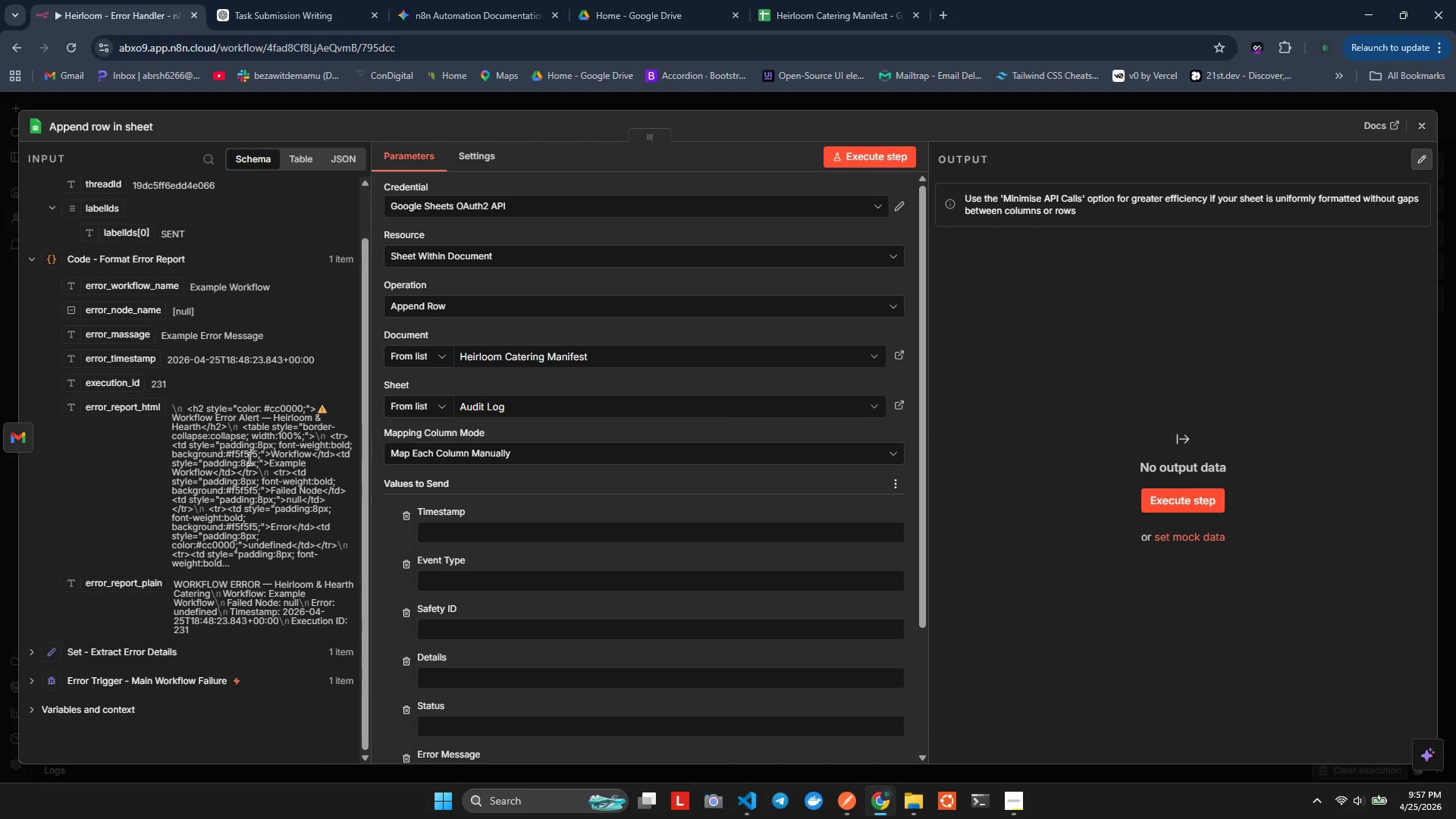 
wait(6.69)
 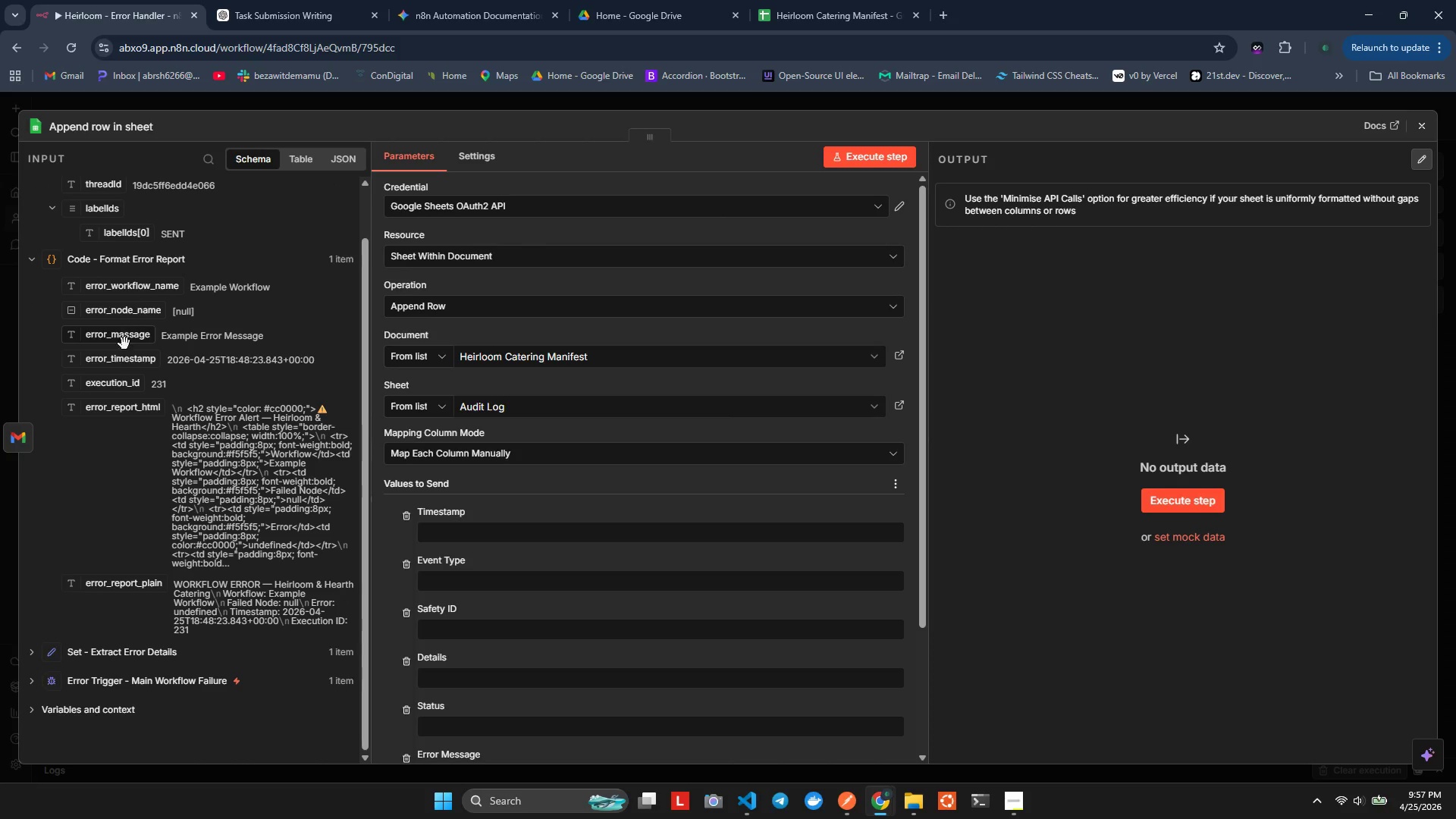 
left_click([146, 130])
 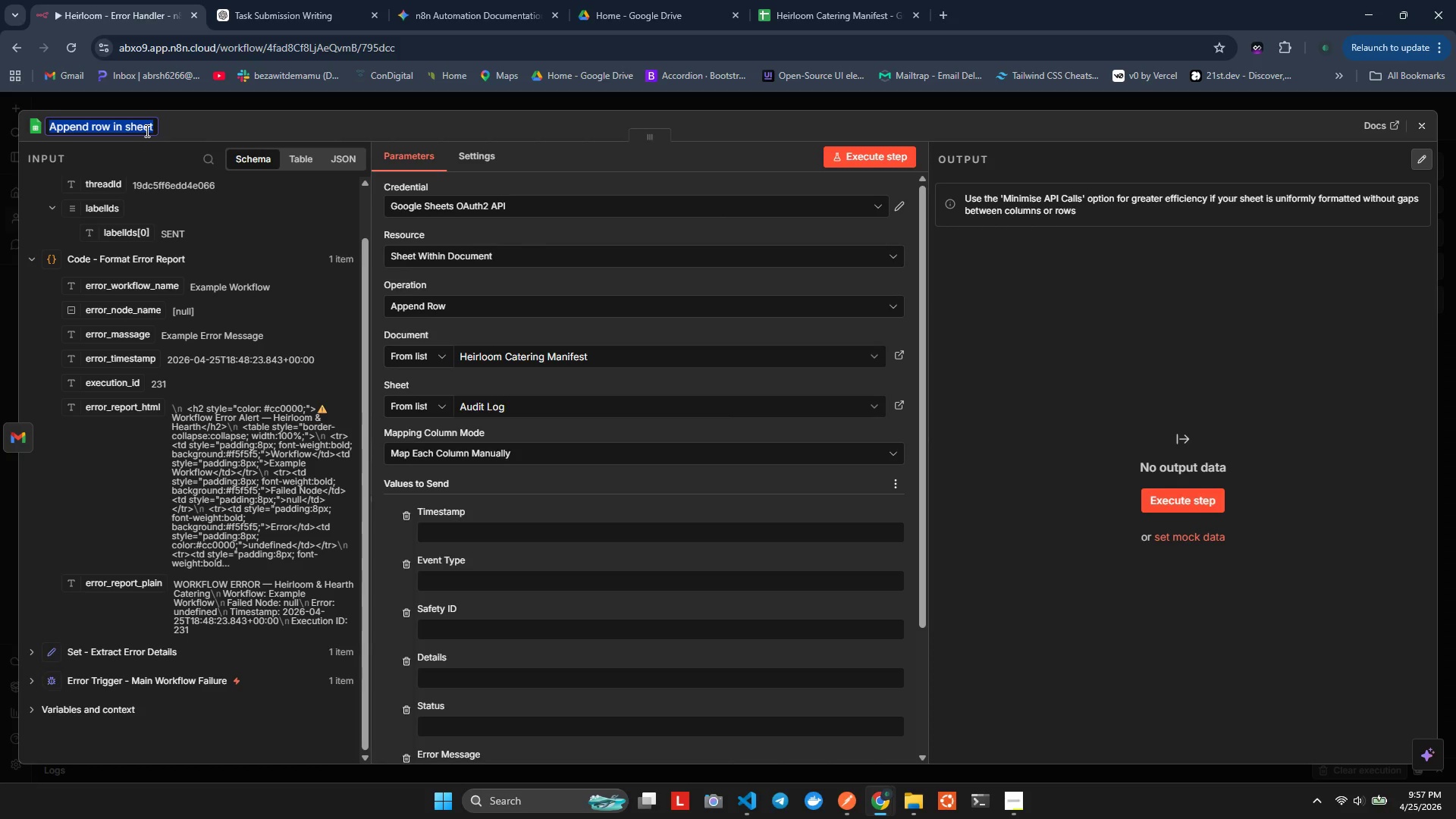 
type(sheets - Audit Log (Error Entry))
 